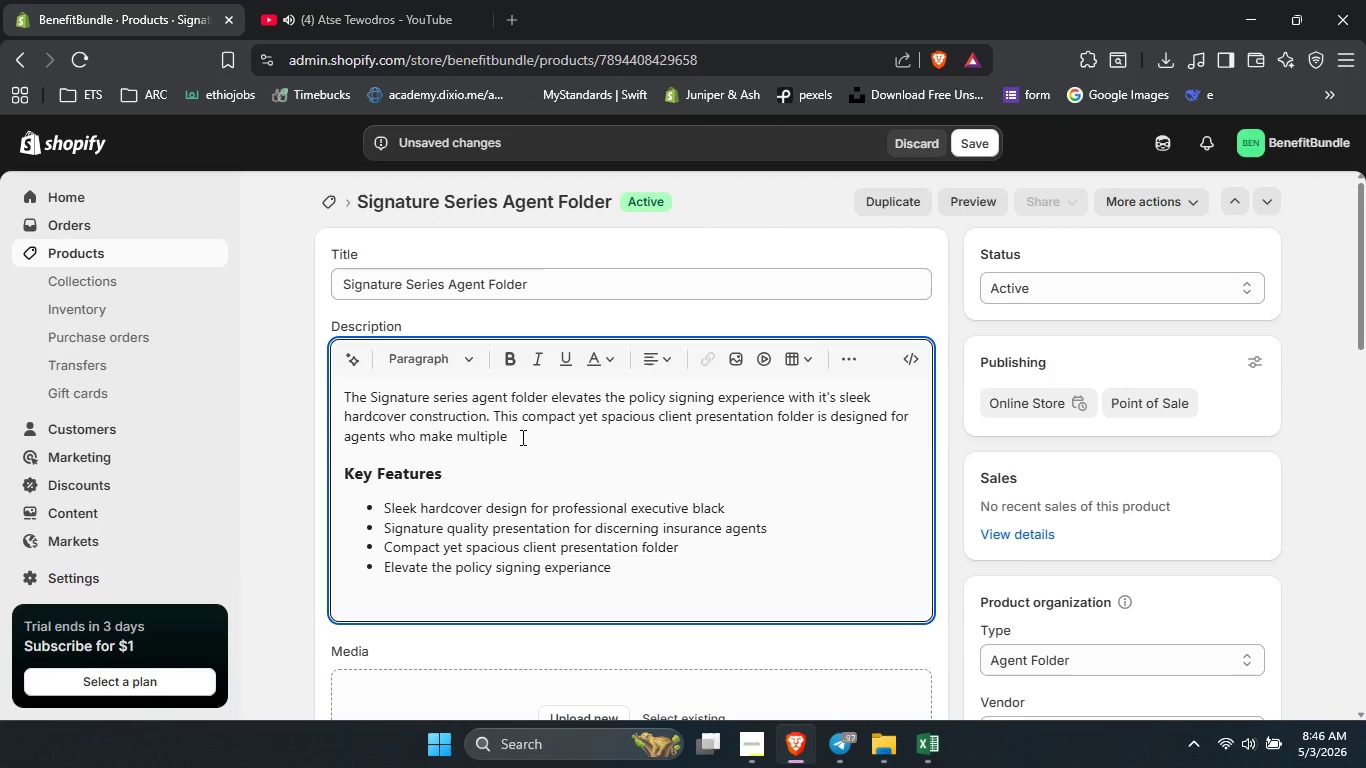 
type(daily deliveries. The folder lays flat for wa)
key(Backspace)
key(Backspace)
type(easy sigm)
 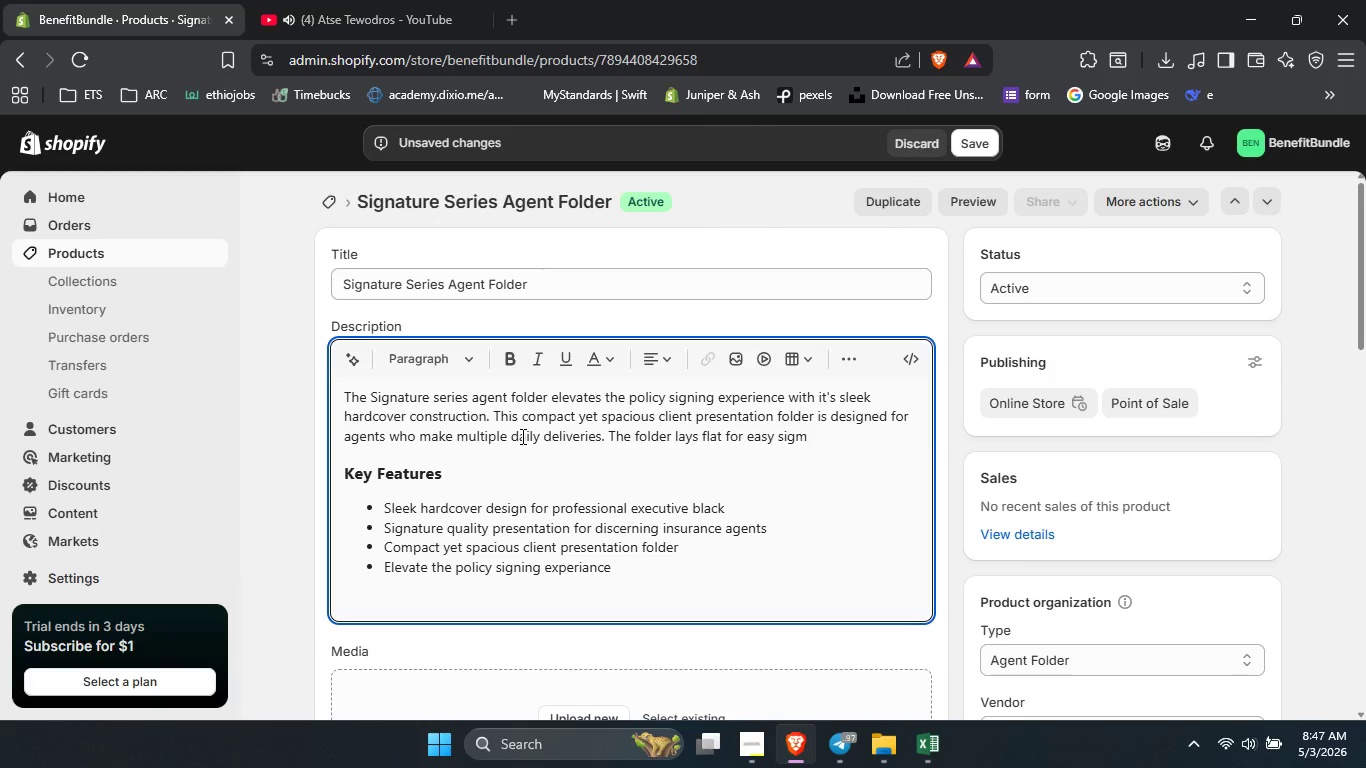 
key(Backspace)
type(ing )
key(Backspace)
key(Backspace)
key(Backspace)
key(Backspace)
key(Backspace)
key(Backspace)
 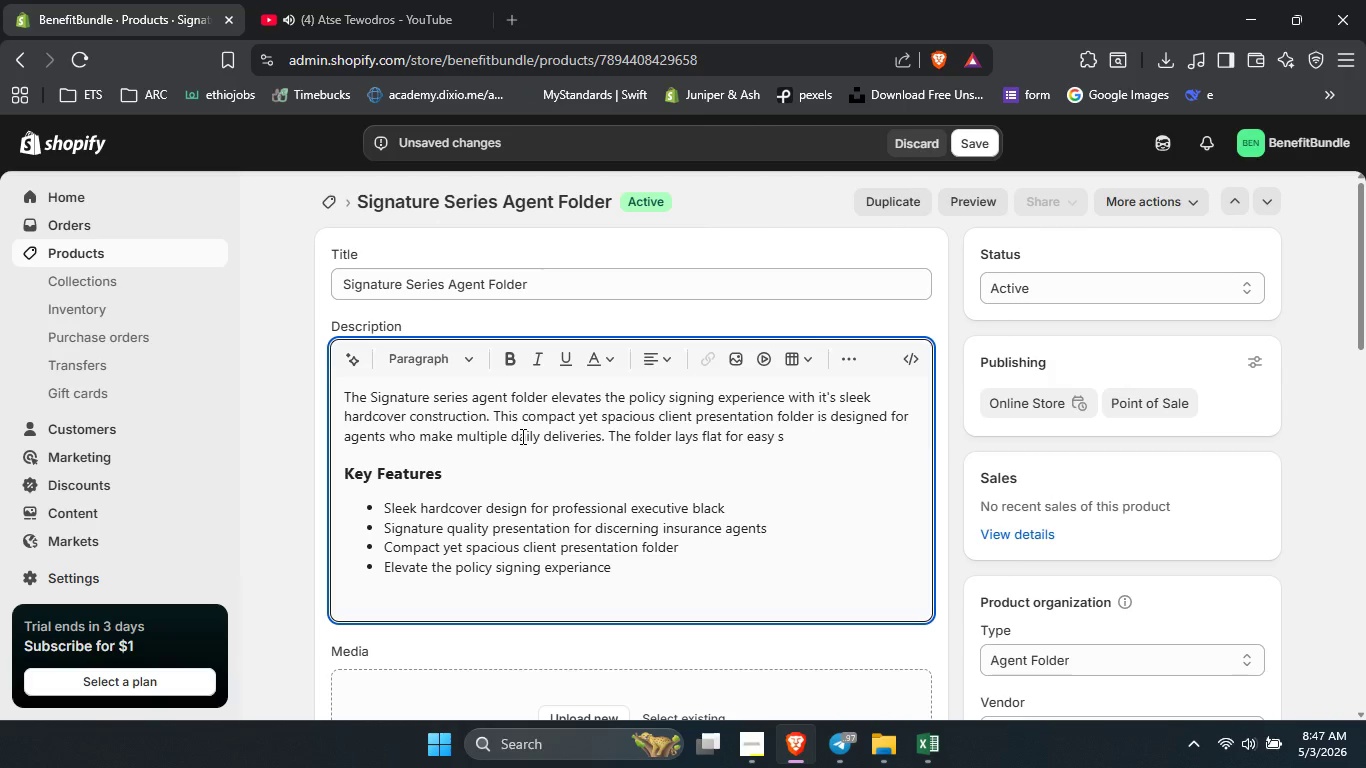 
wait(10.55)
 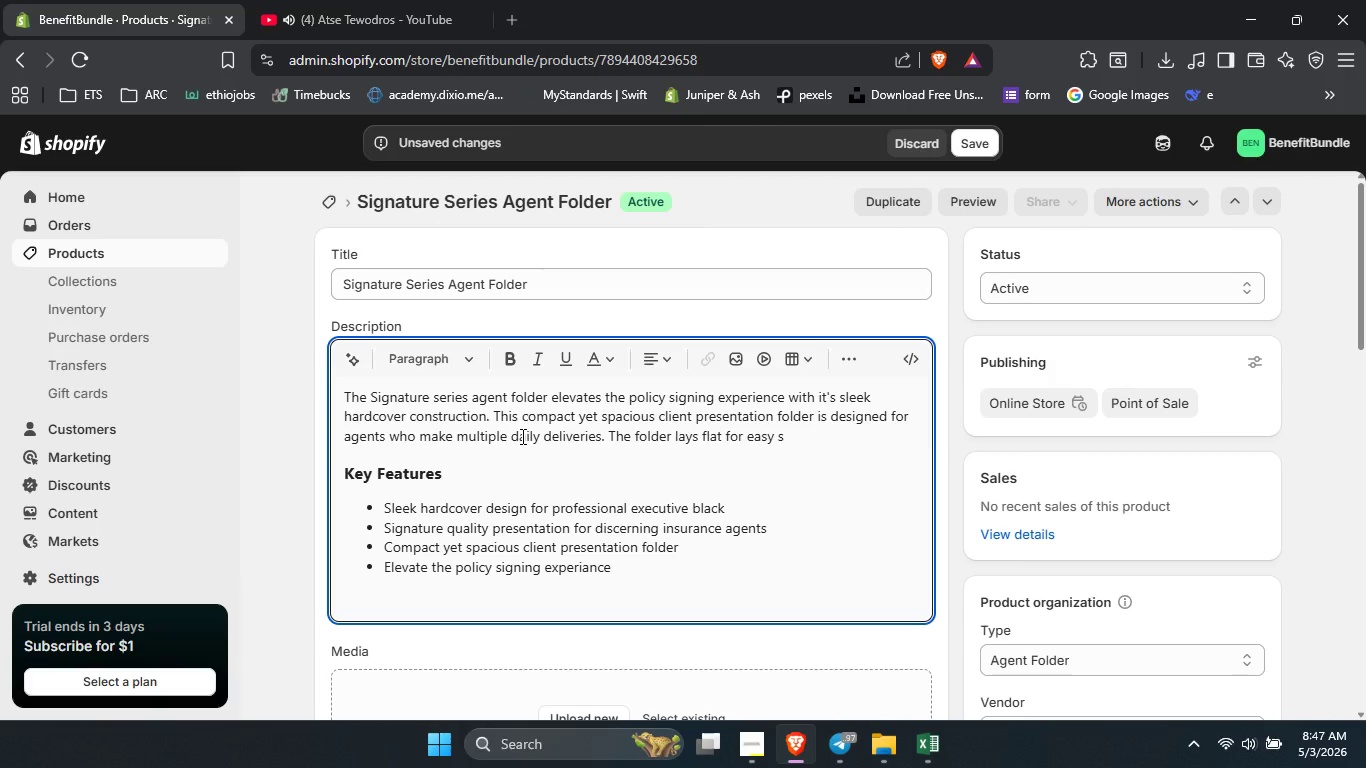 
type(igning.)
 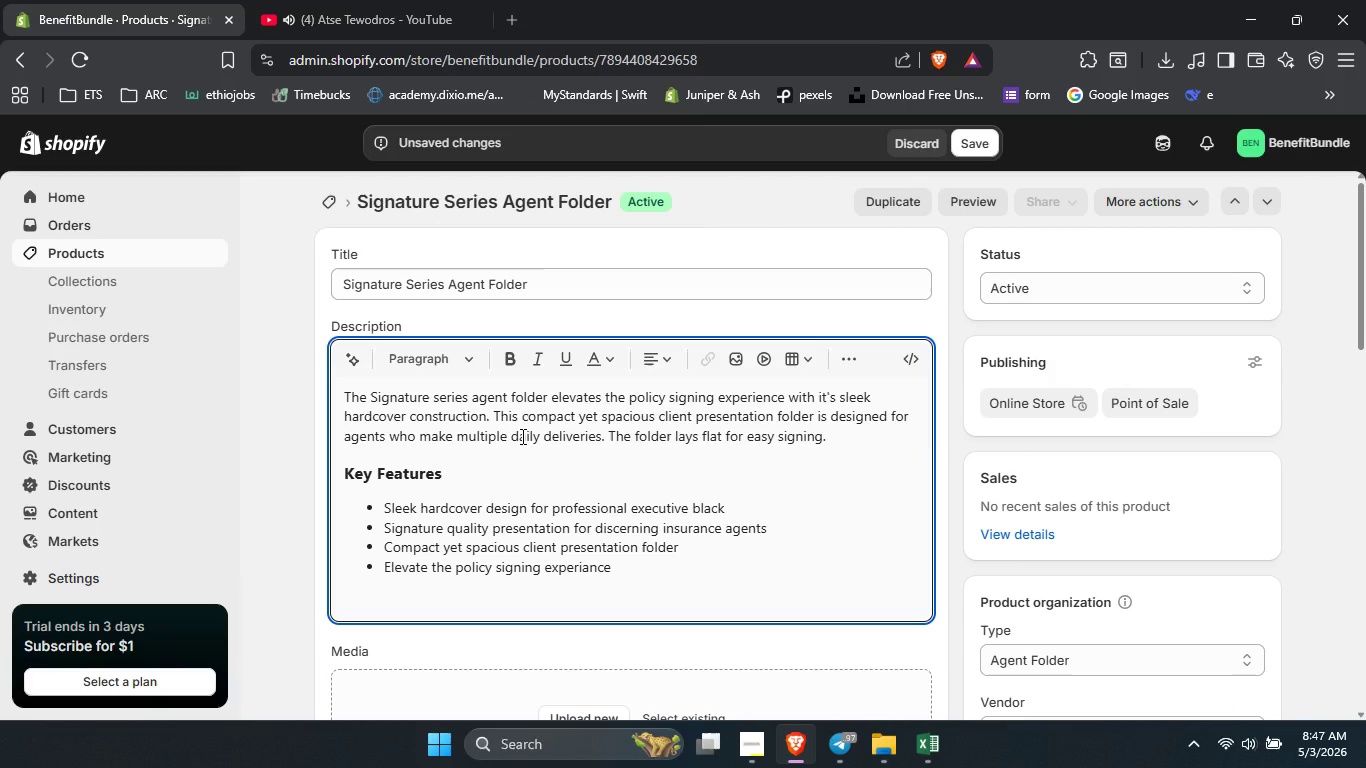 
key(Backspace)
type(, and the durable binding ensures yra)
key(Backspace)
key(Backspace)
type(ears of reliable use. Whether you're a new agent )
 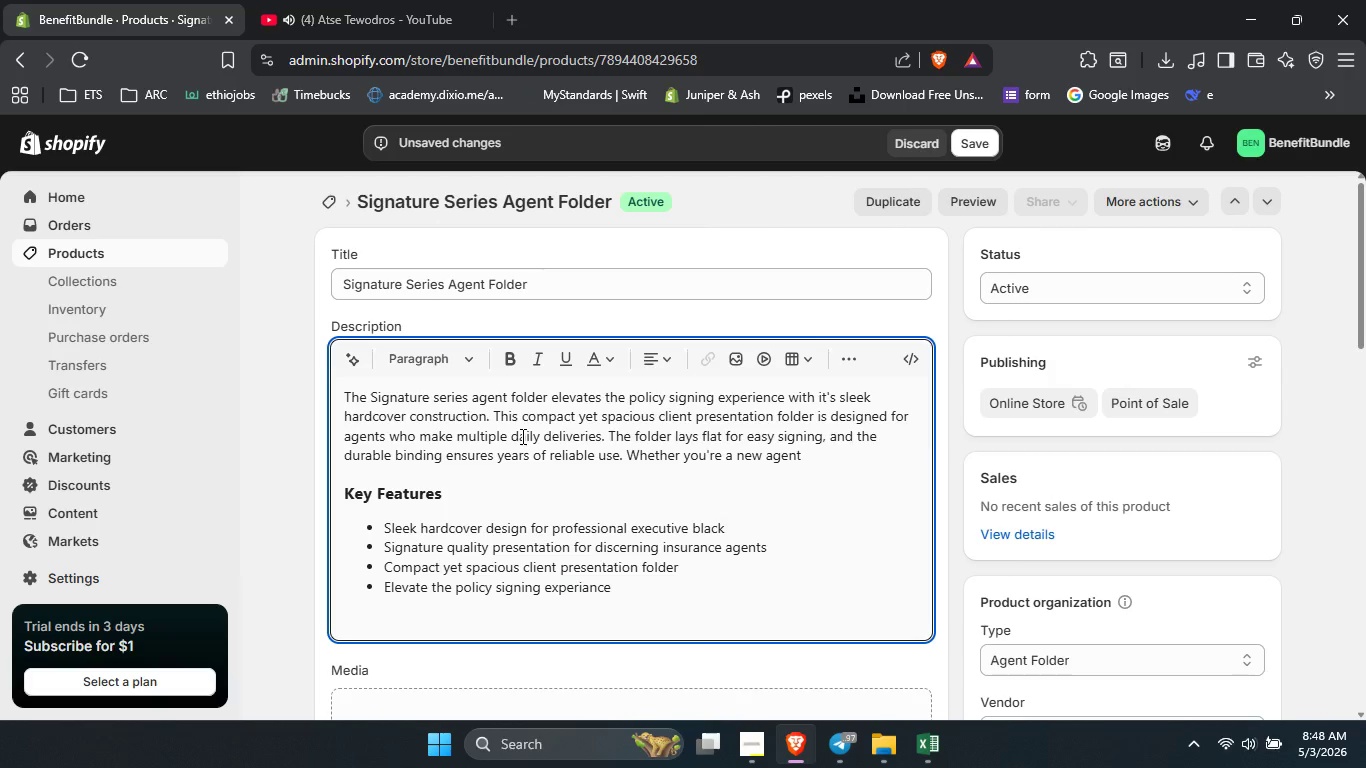 
type(building your brans)
key(Backspace)
type(d or a seasoned professional refreshing your client materials.)
key(Backspace)
type( )
key(Backspace)
type(, this folder makes every signature moments feel significant.)
 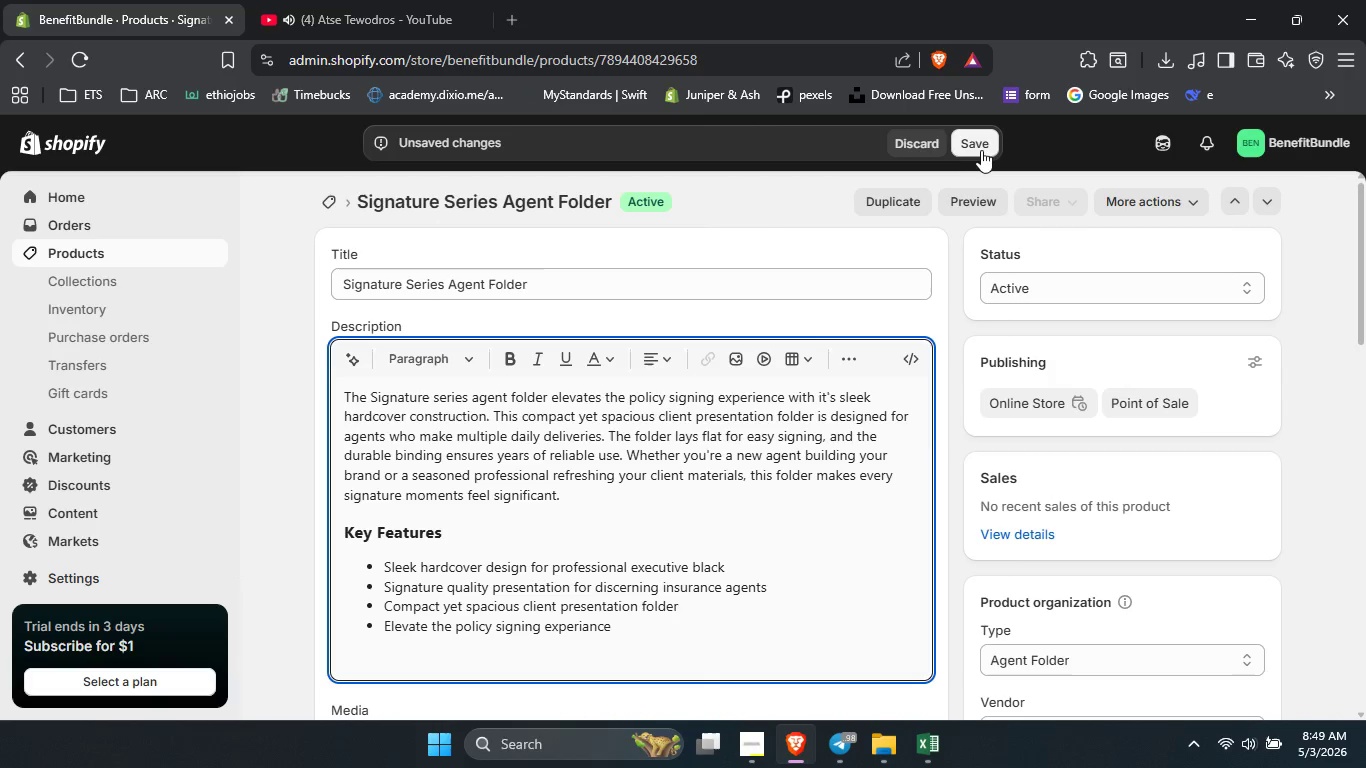 
left_click([978, 148])
 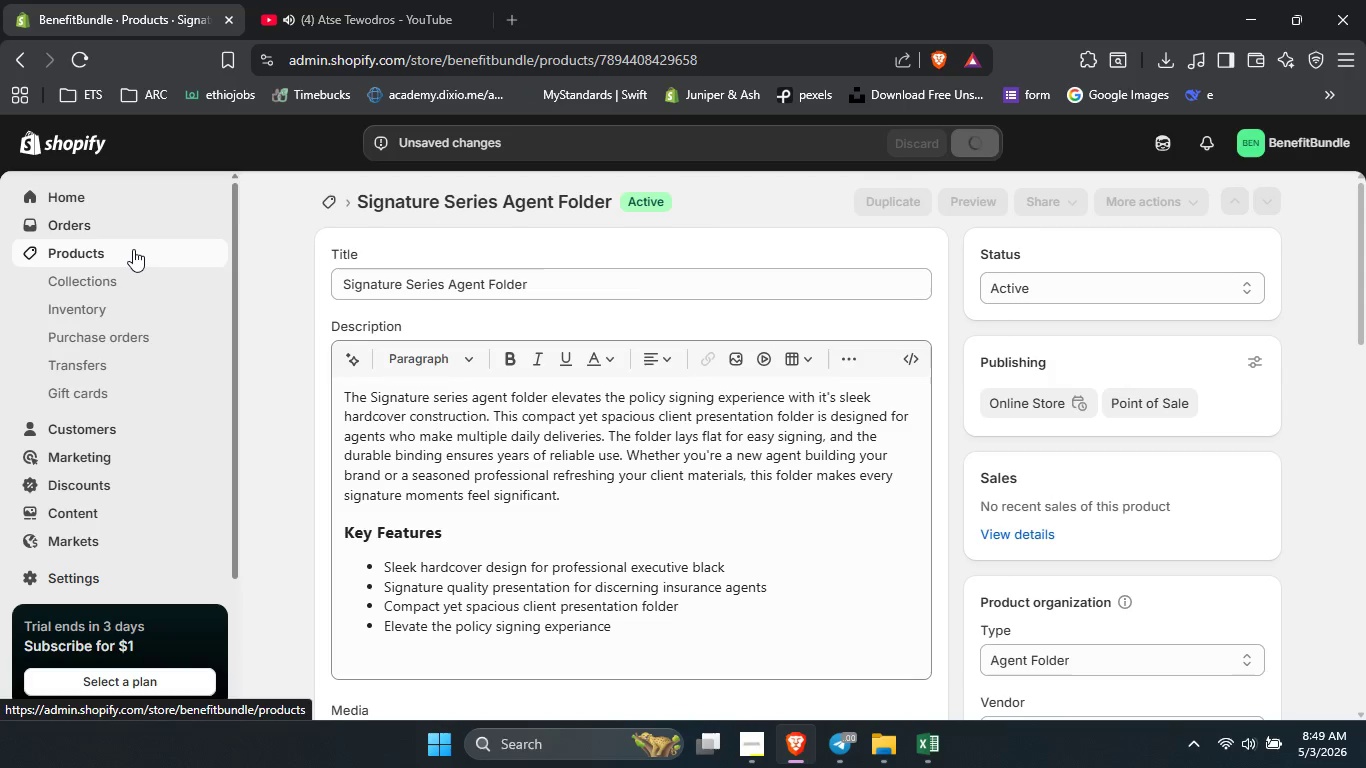 
left_click([133, 249])
 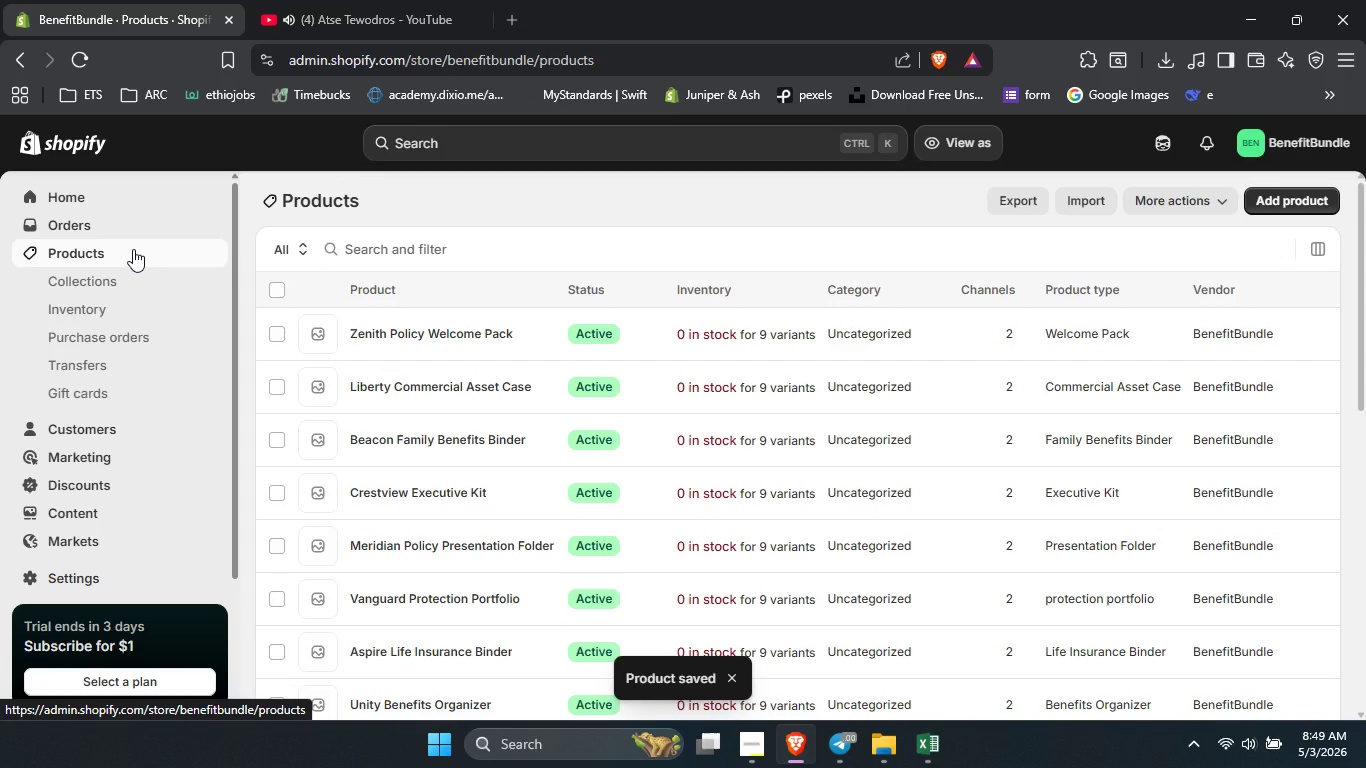 
wait(5.59)
 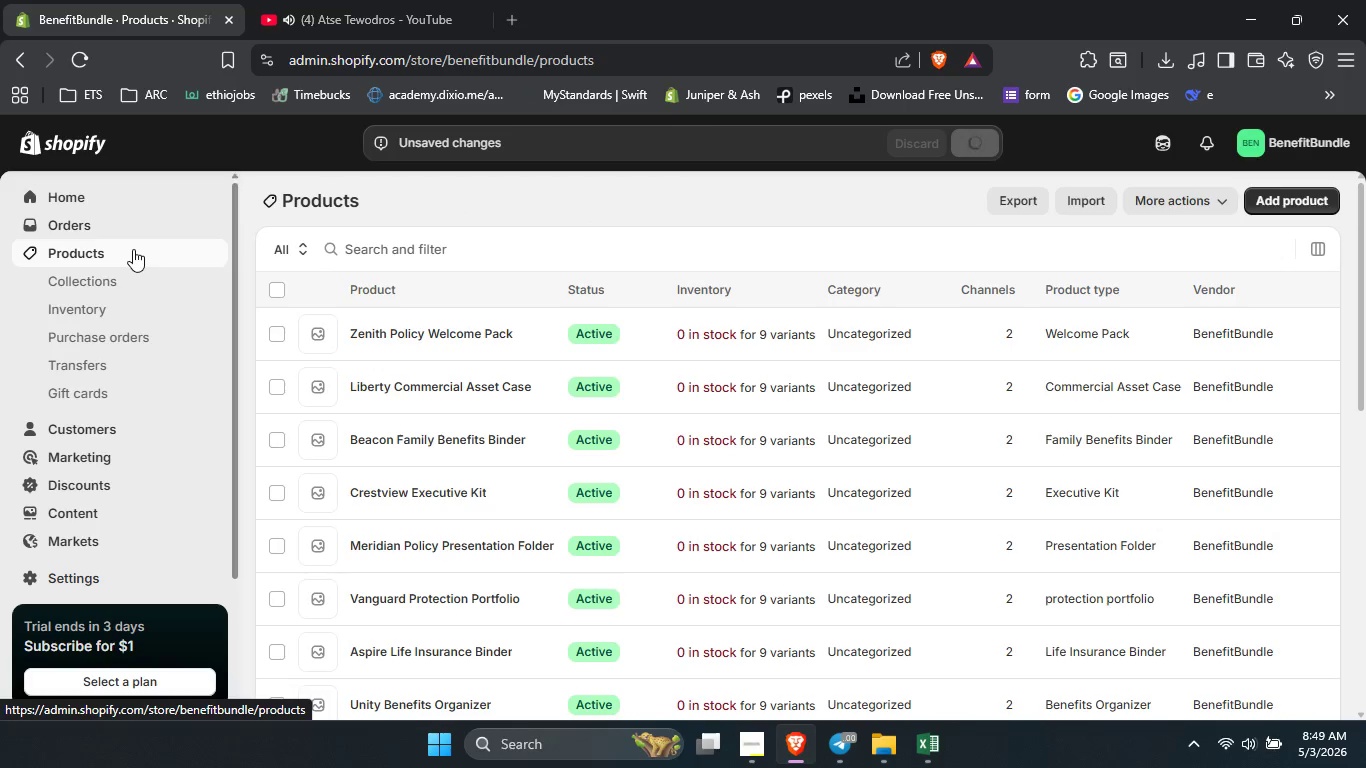 
scroll: coordinate [533, 596], scroll_direction: down, amount: 14.0
 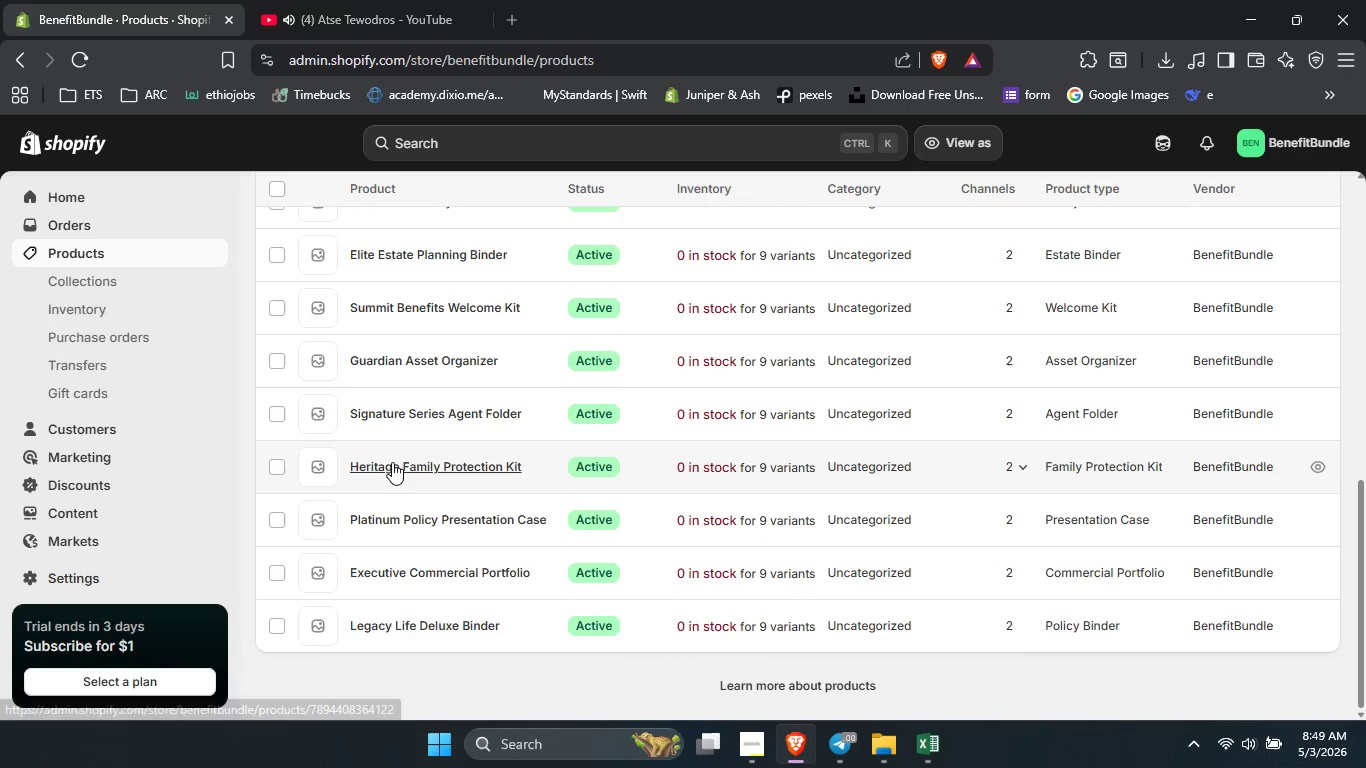 
left_click([392, 462])
 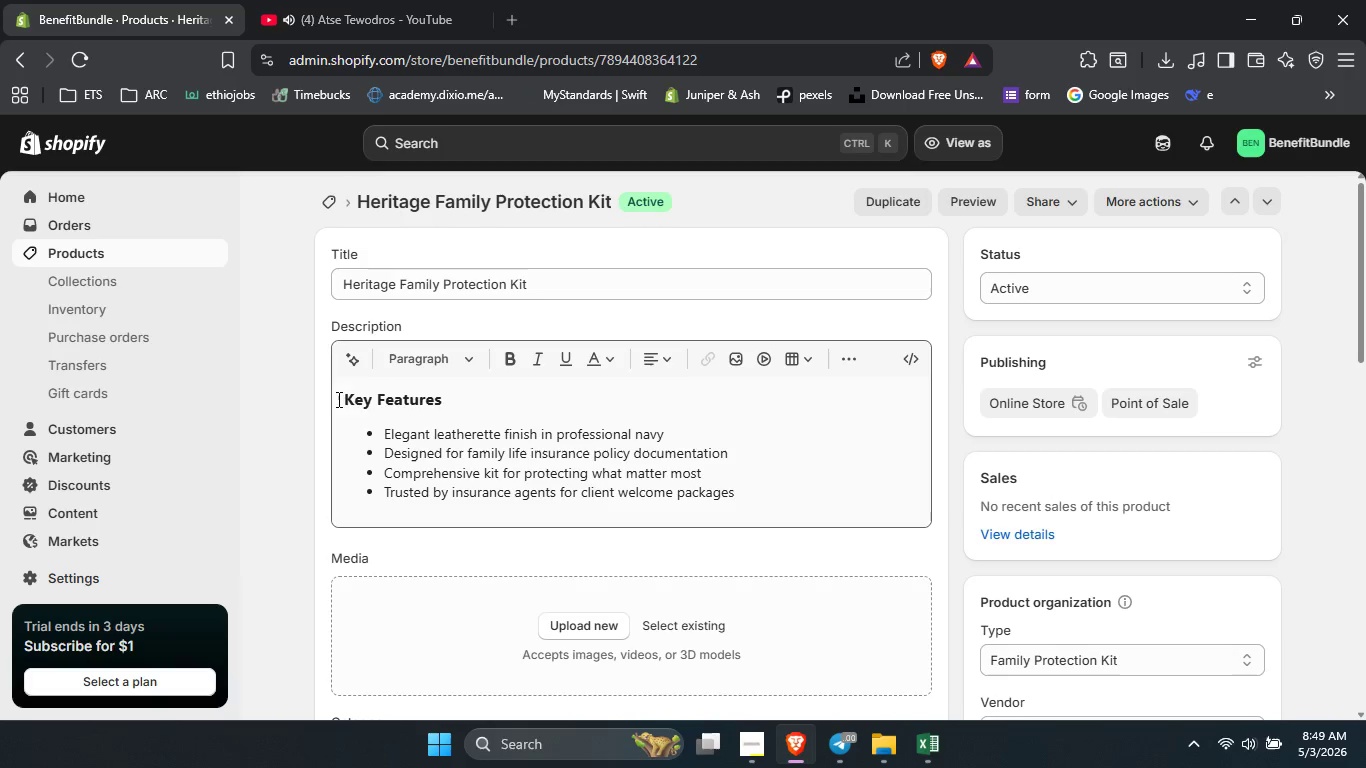 
left_click([340, 397])
 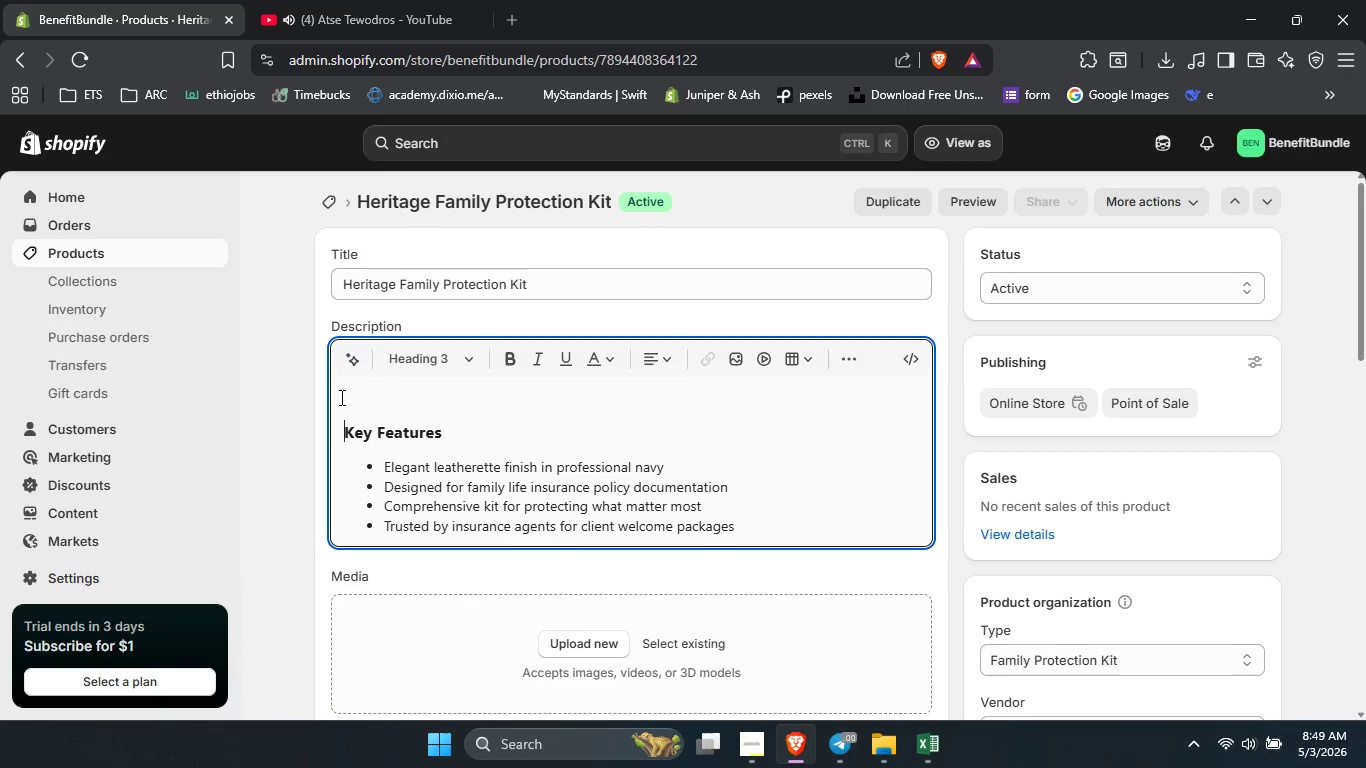 
key(Enter)
 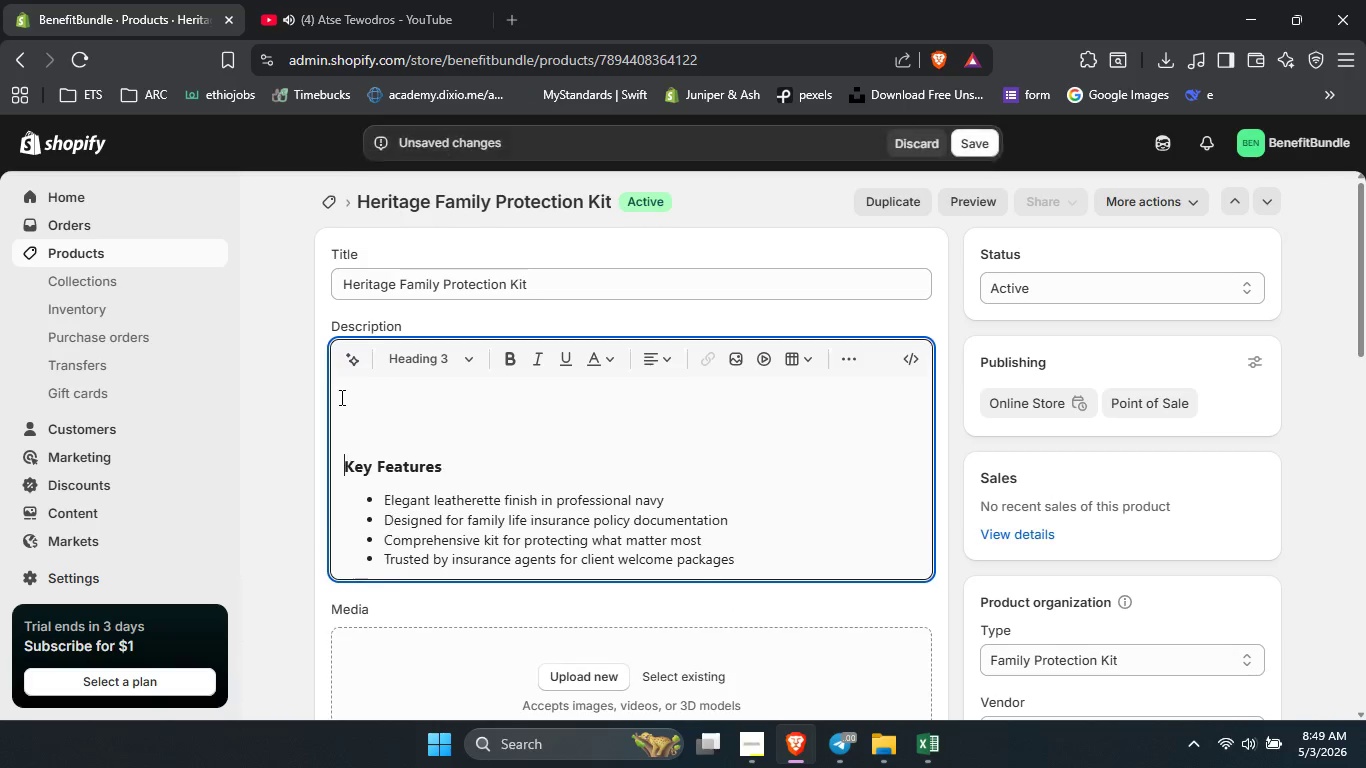 
key(Enter)
 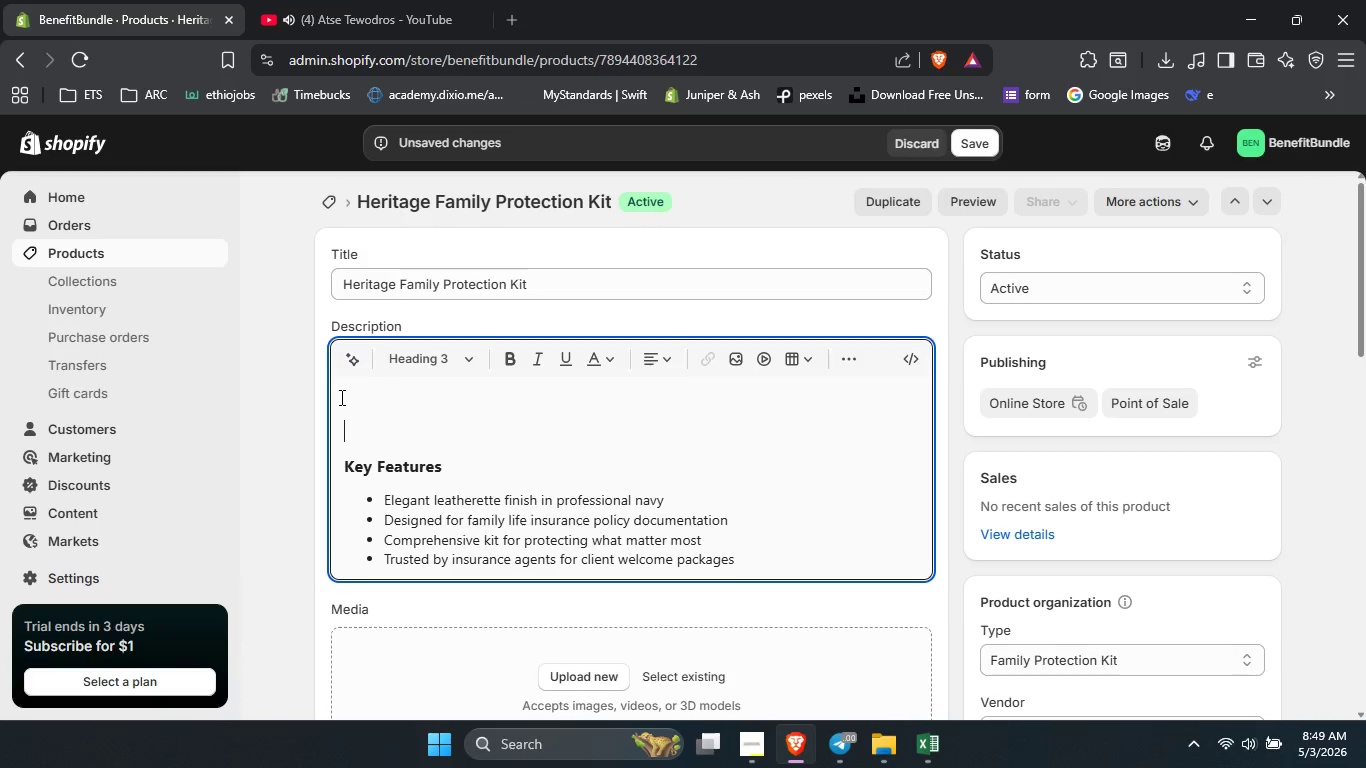 
key(ArrowUp)
 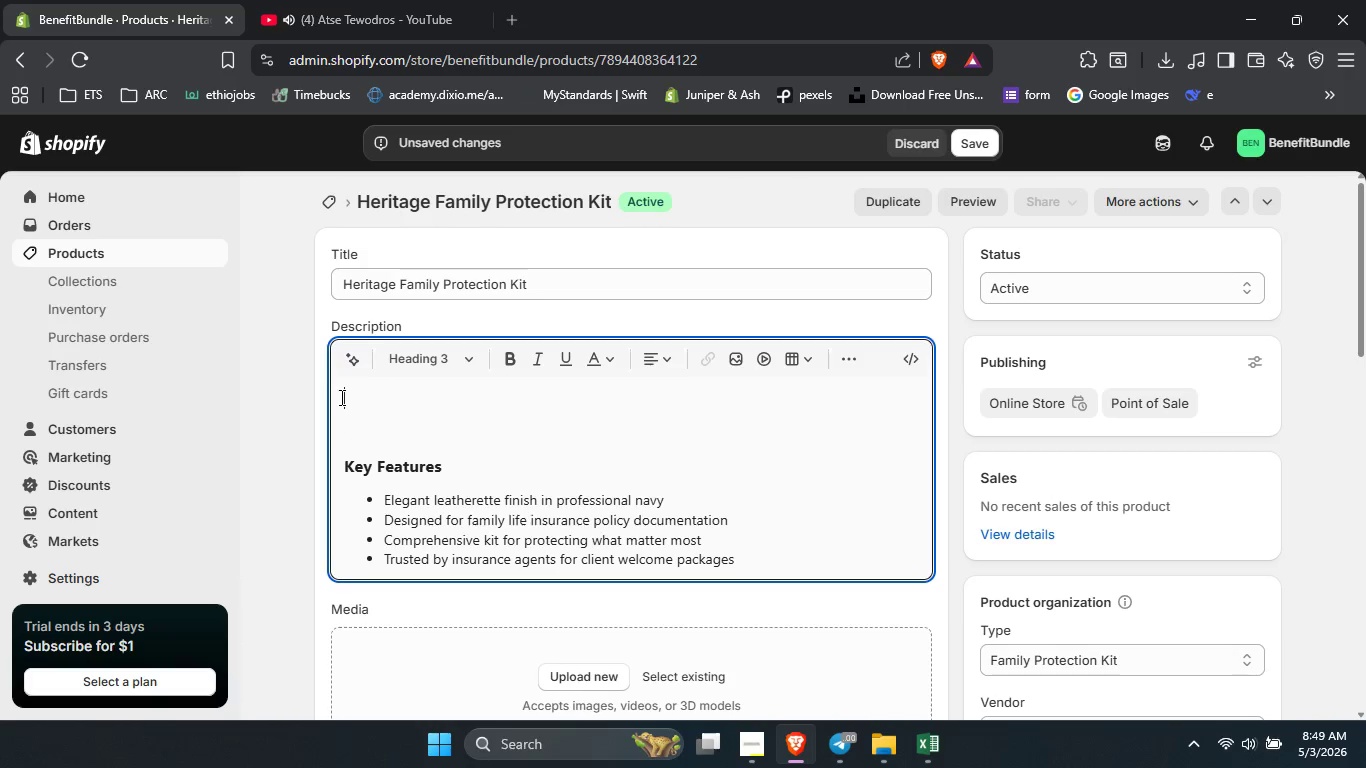 
key(ArrowUp)
 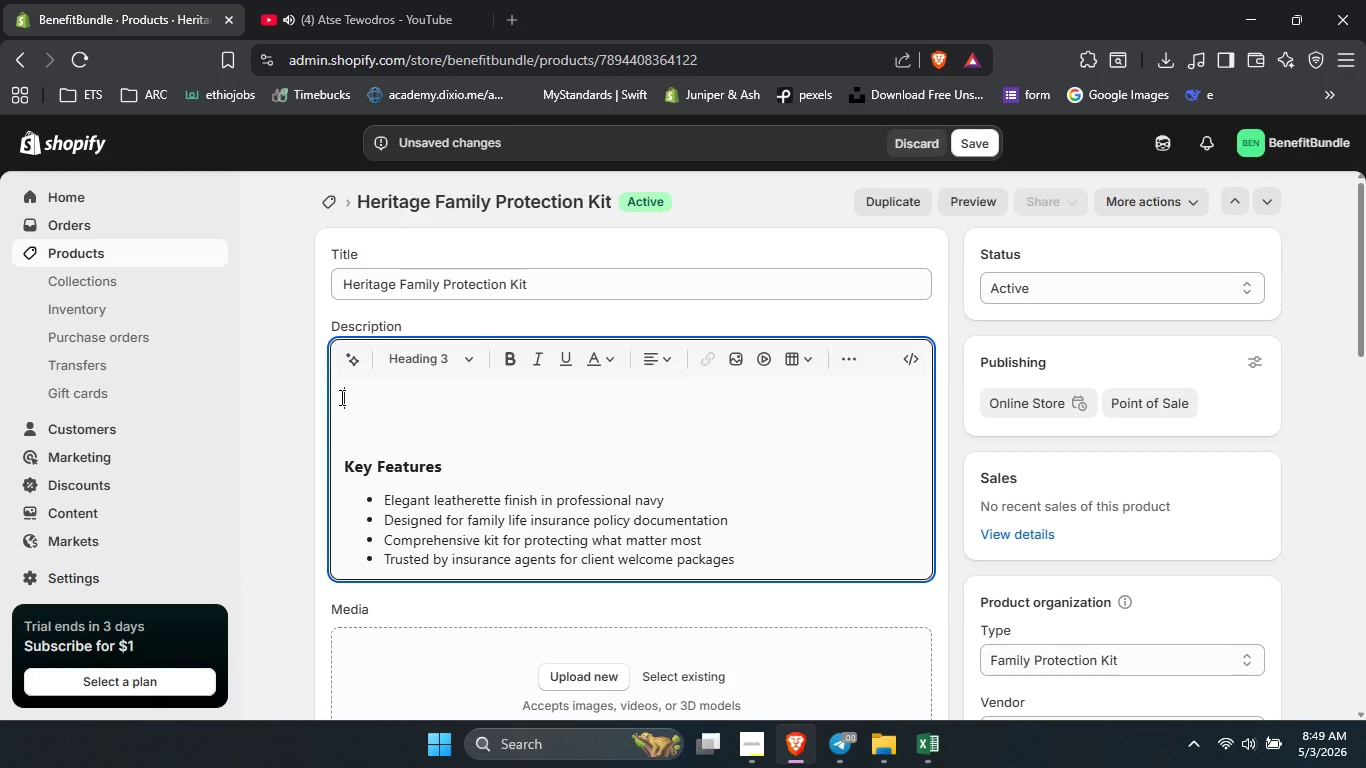 
key(ArrowUp)
 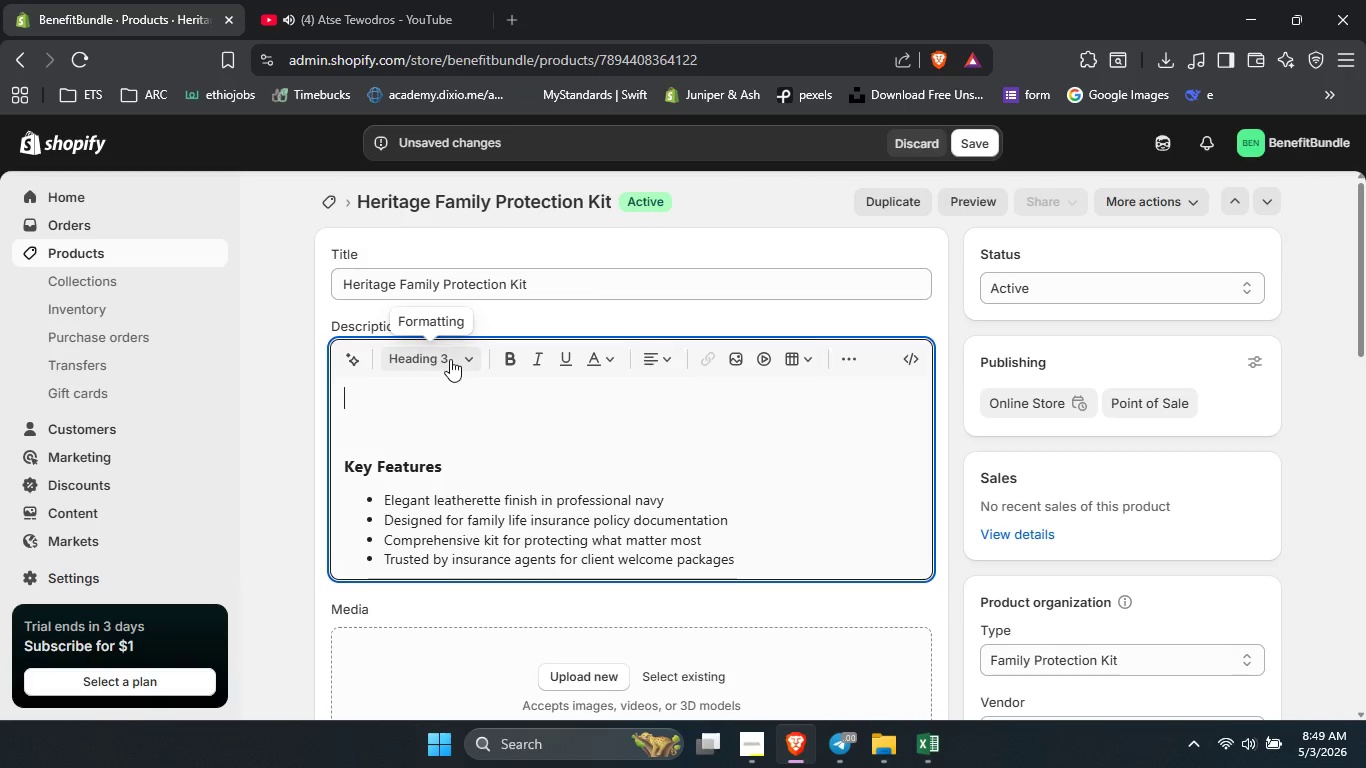 
left_click([450, 359])
 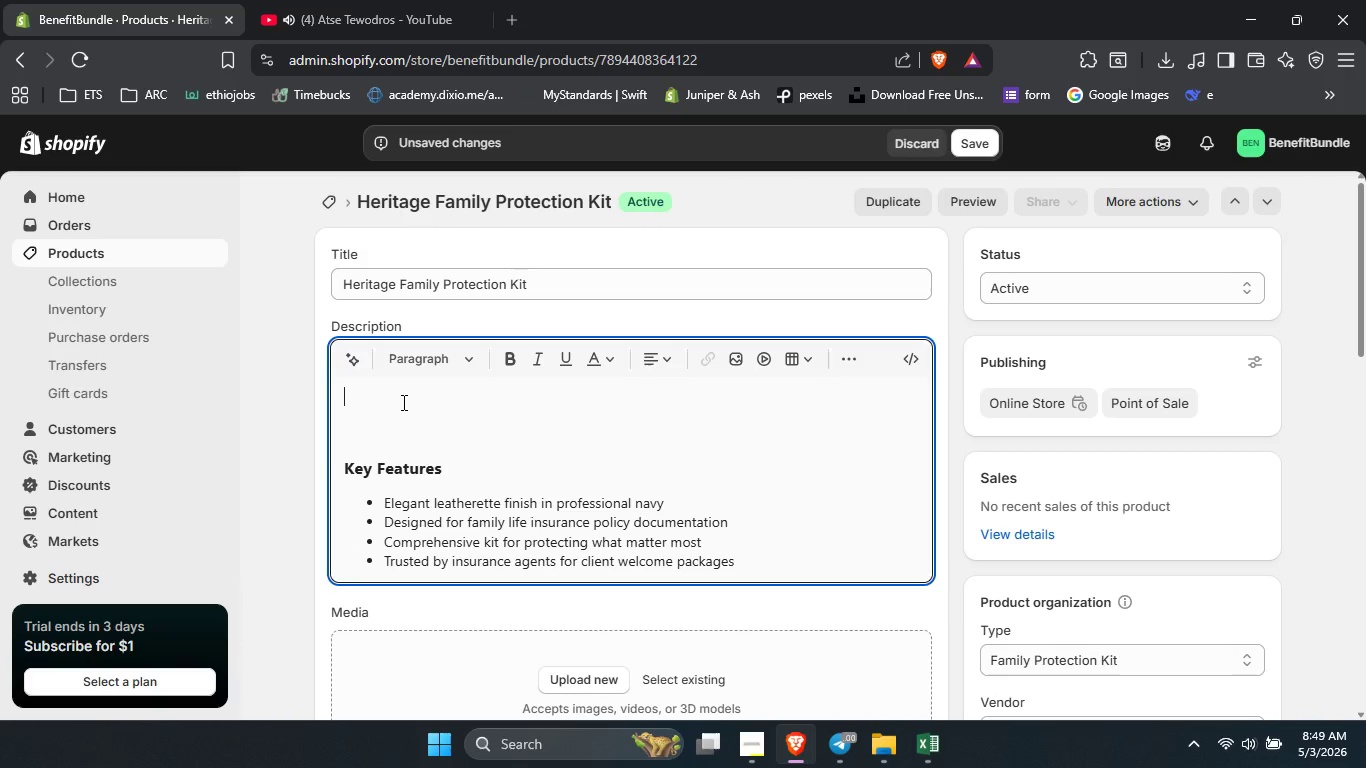 
type([Delete]The Heritage fanily )
 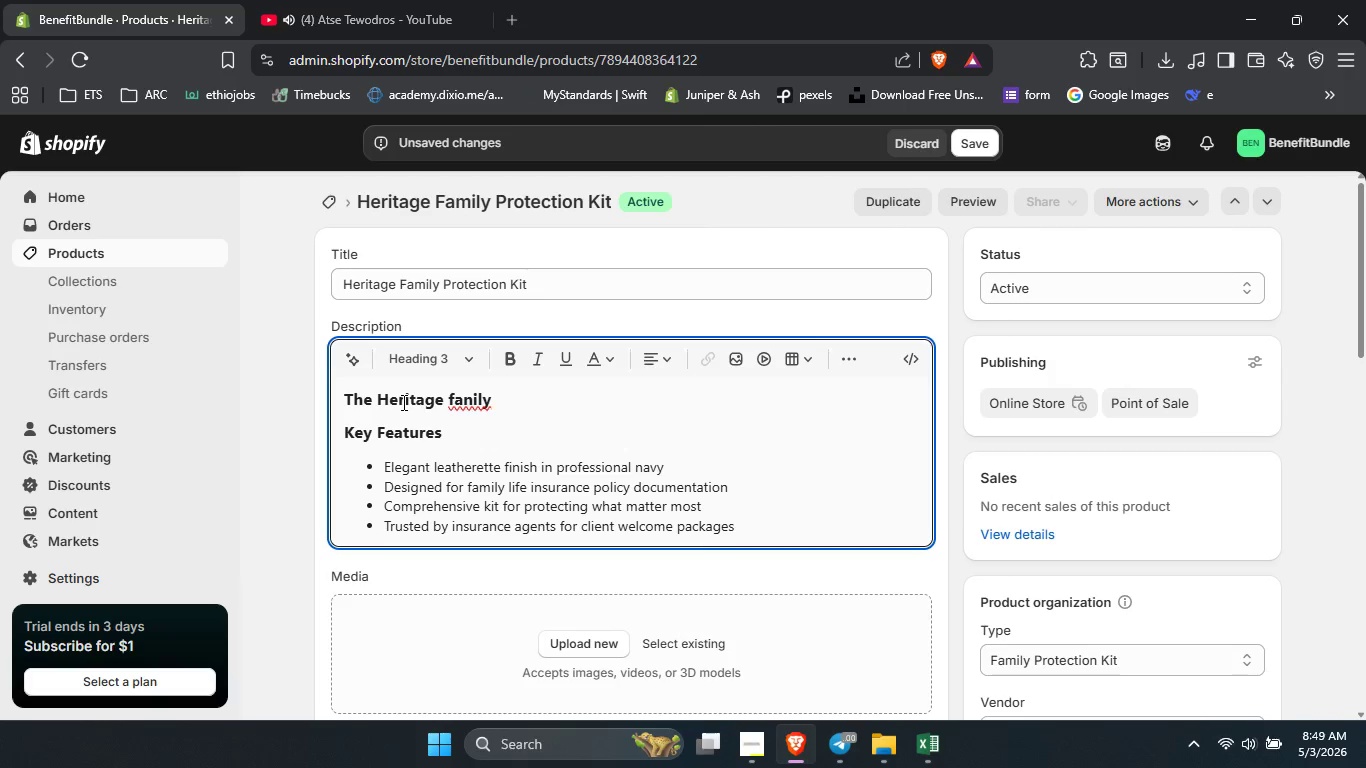 
left_click([456, 388])
 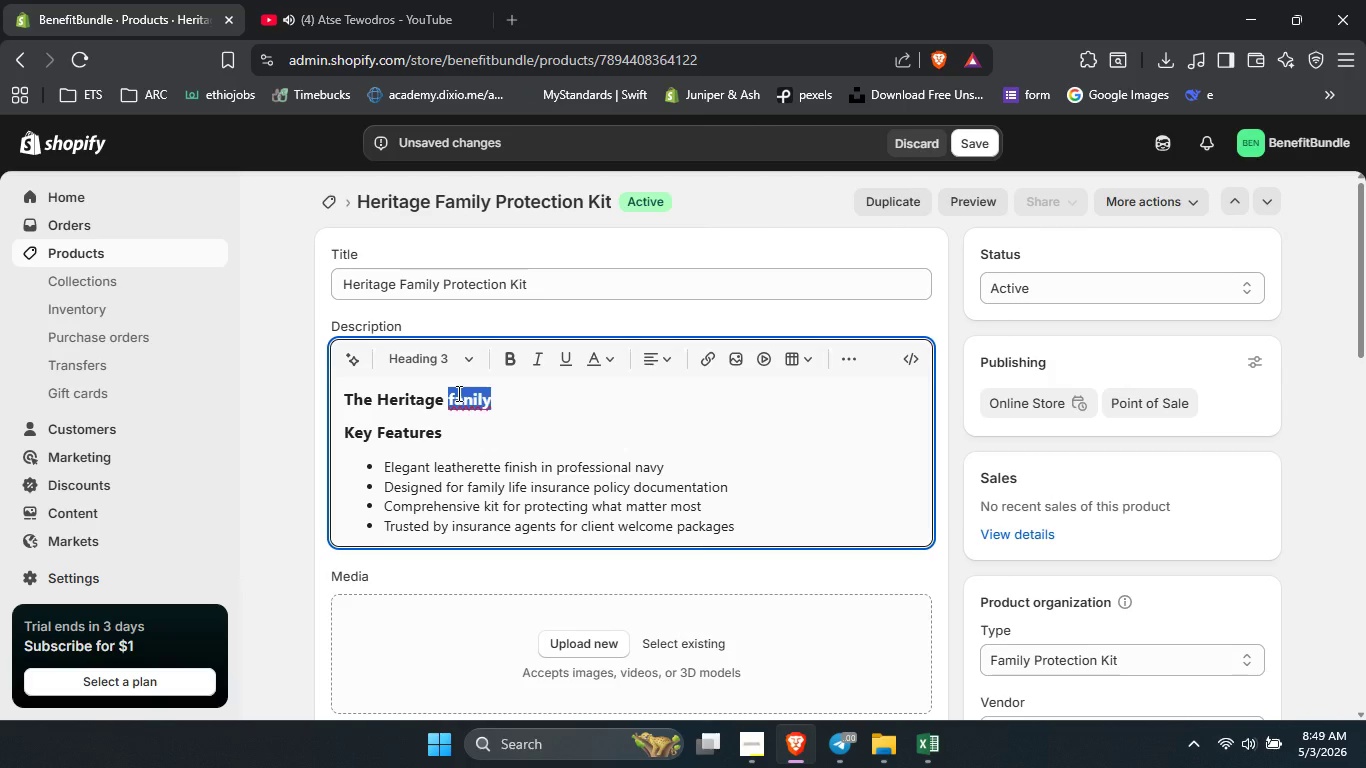 
type(family)
 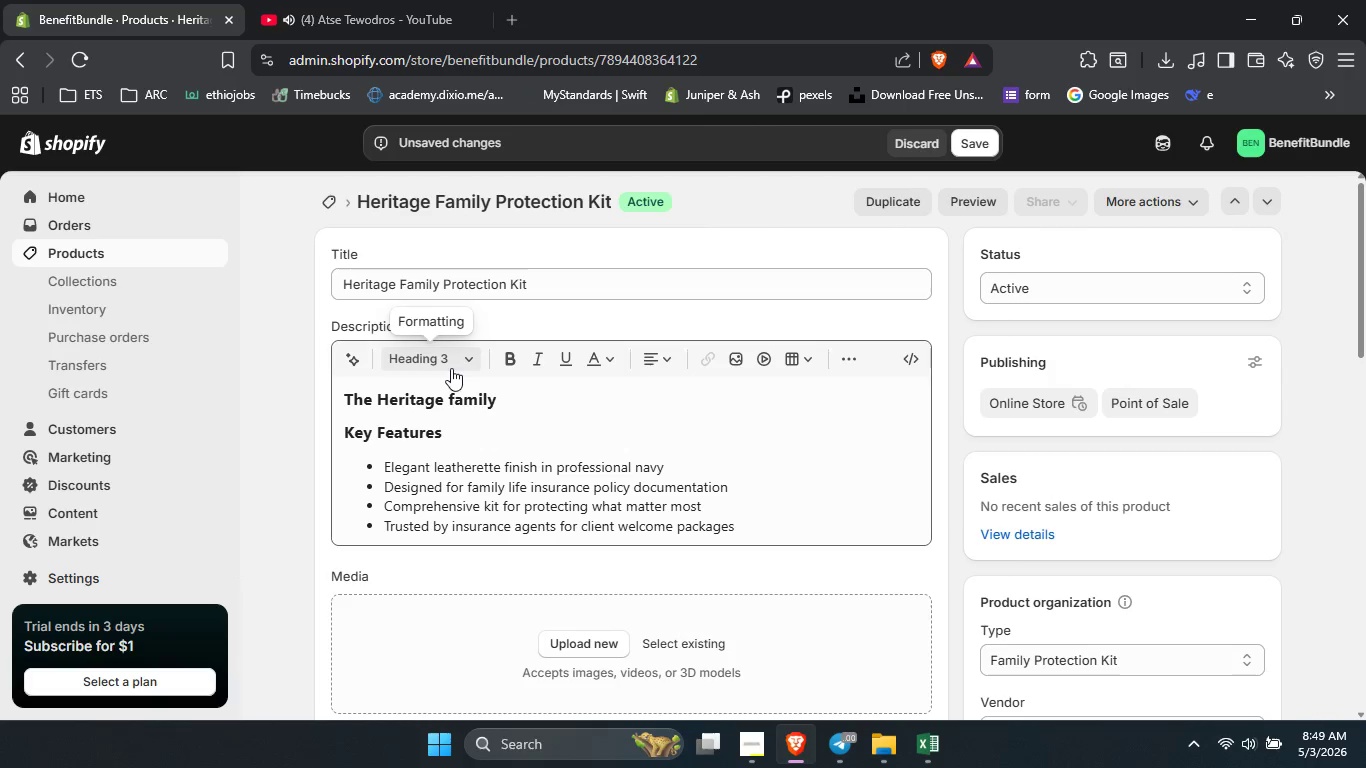 
double_click([449, 362])
 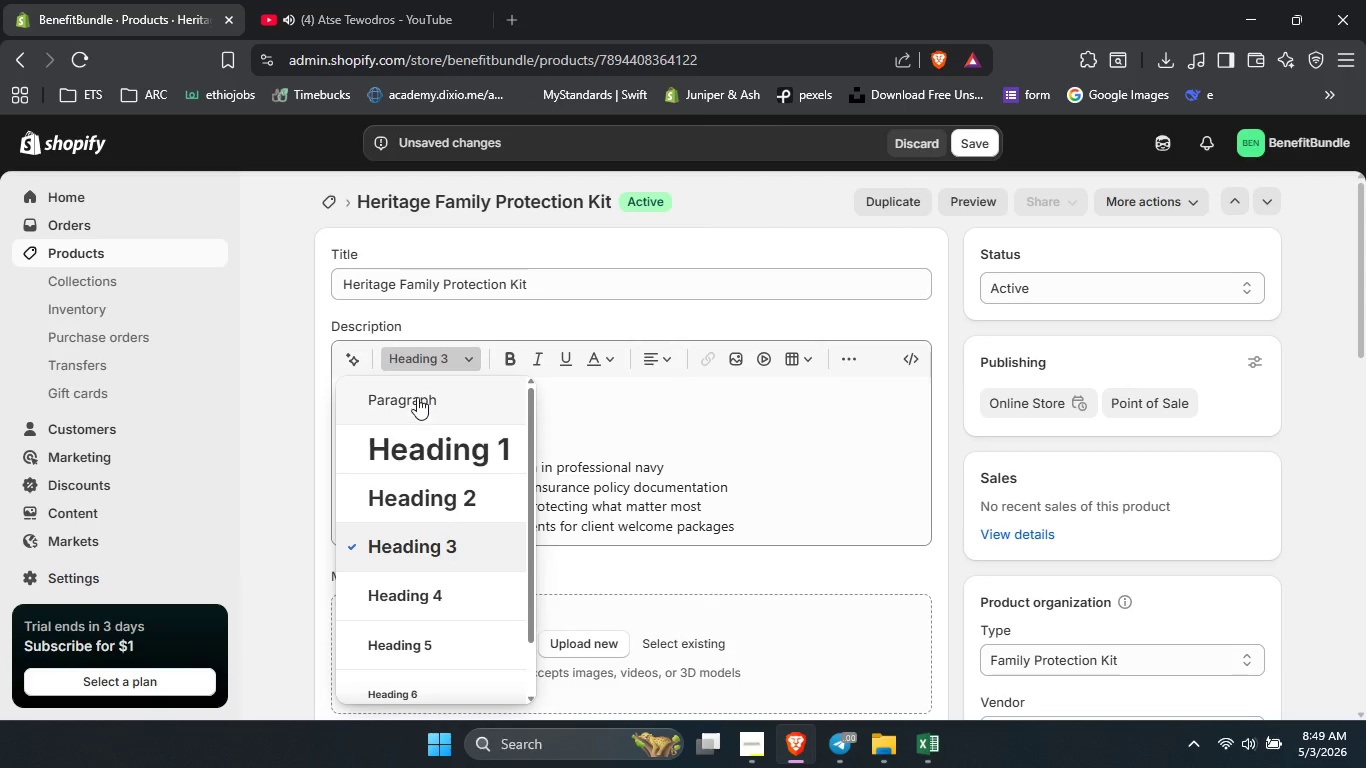 
left_click([415, 393])
 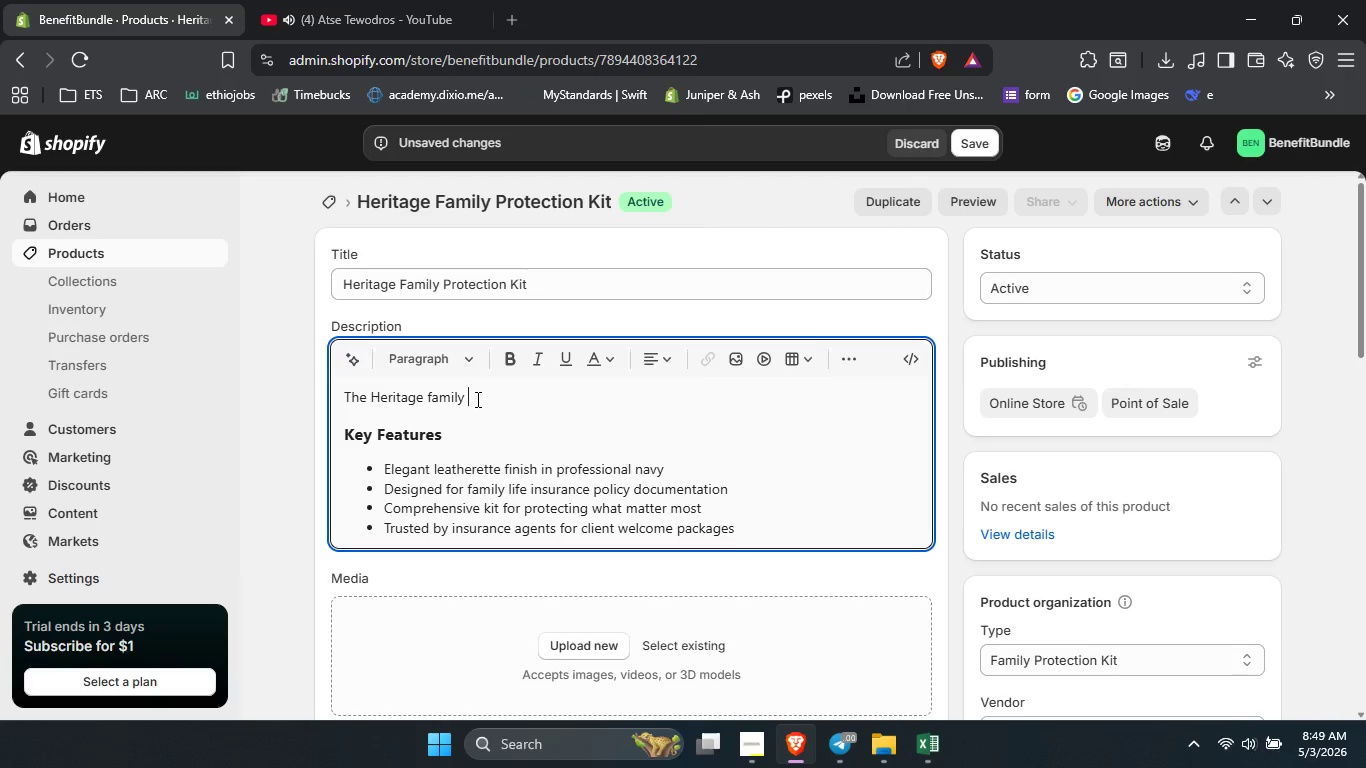 
type( pr)
 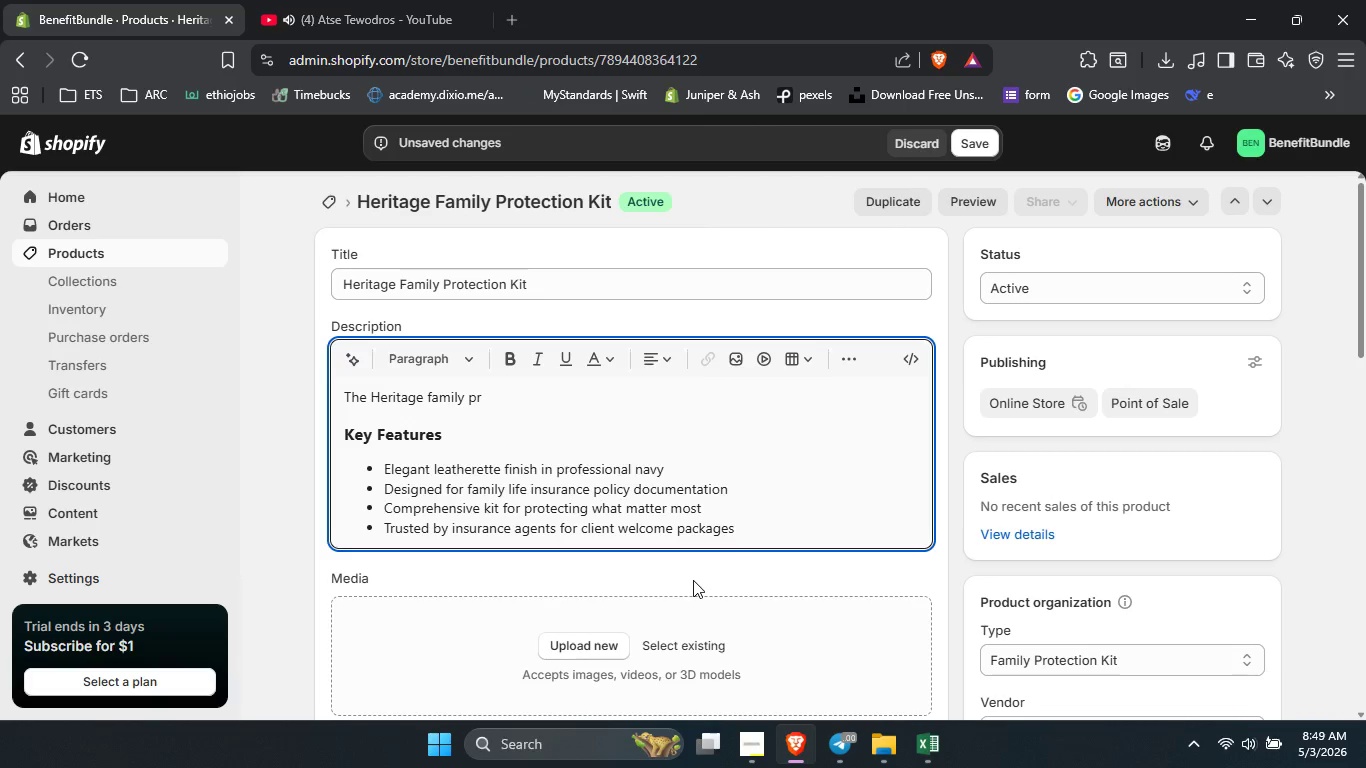 
type(otection kit thoughtfully designed for agents specializing u)
key(Backspace)
type(in samily )
 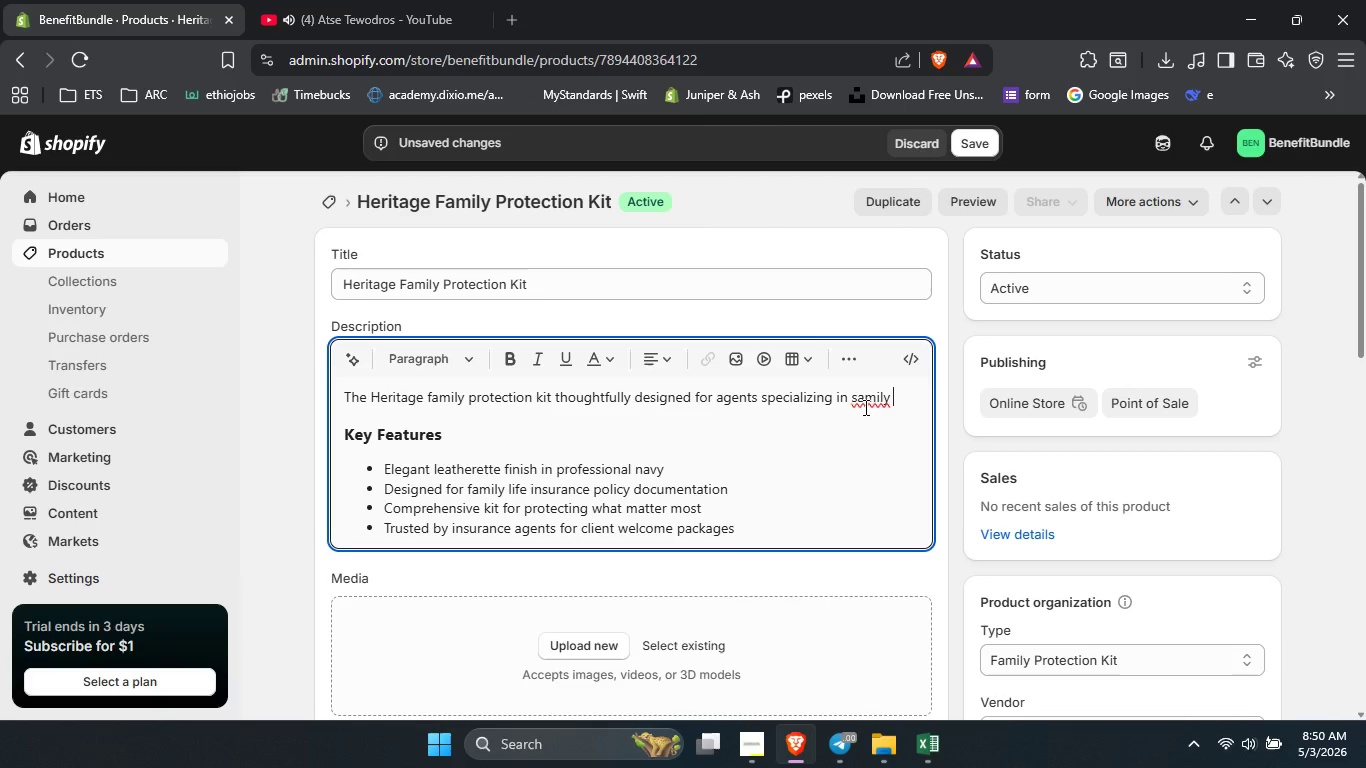 
double_click([865, 398])
 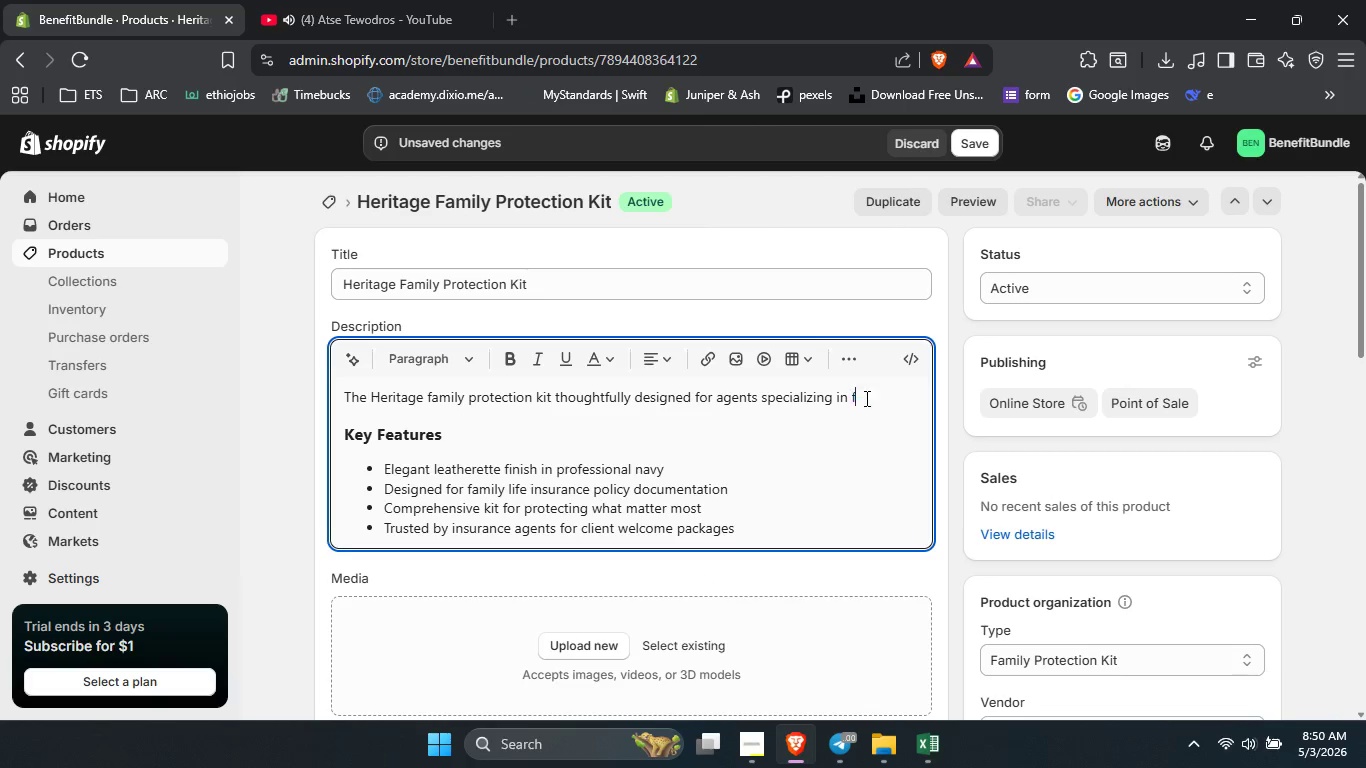 
type(family life insurnce )
 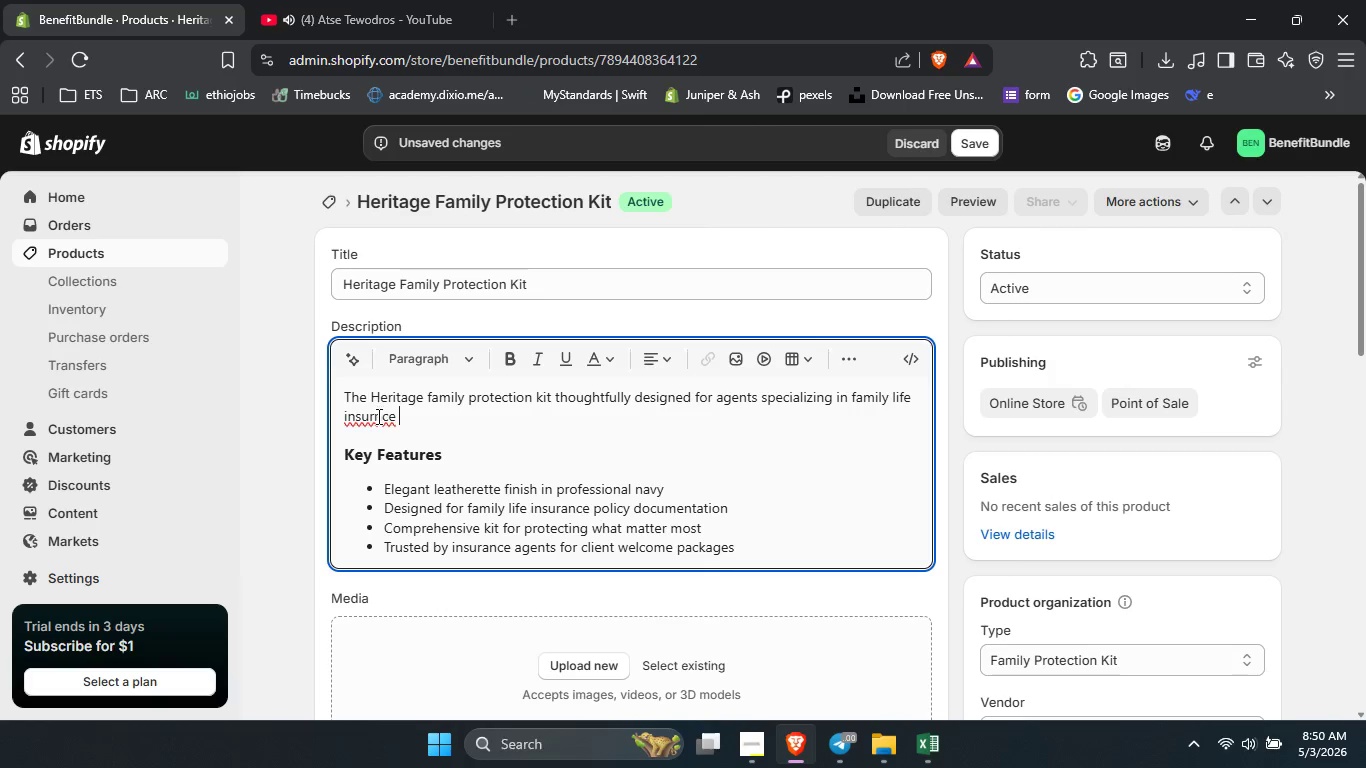 
double_click([377, 416])
 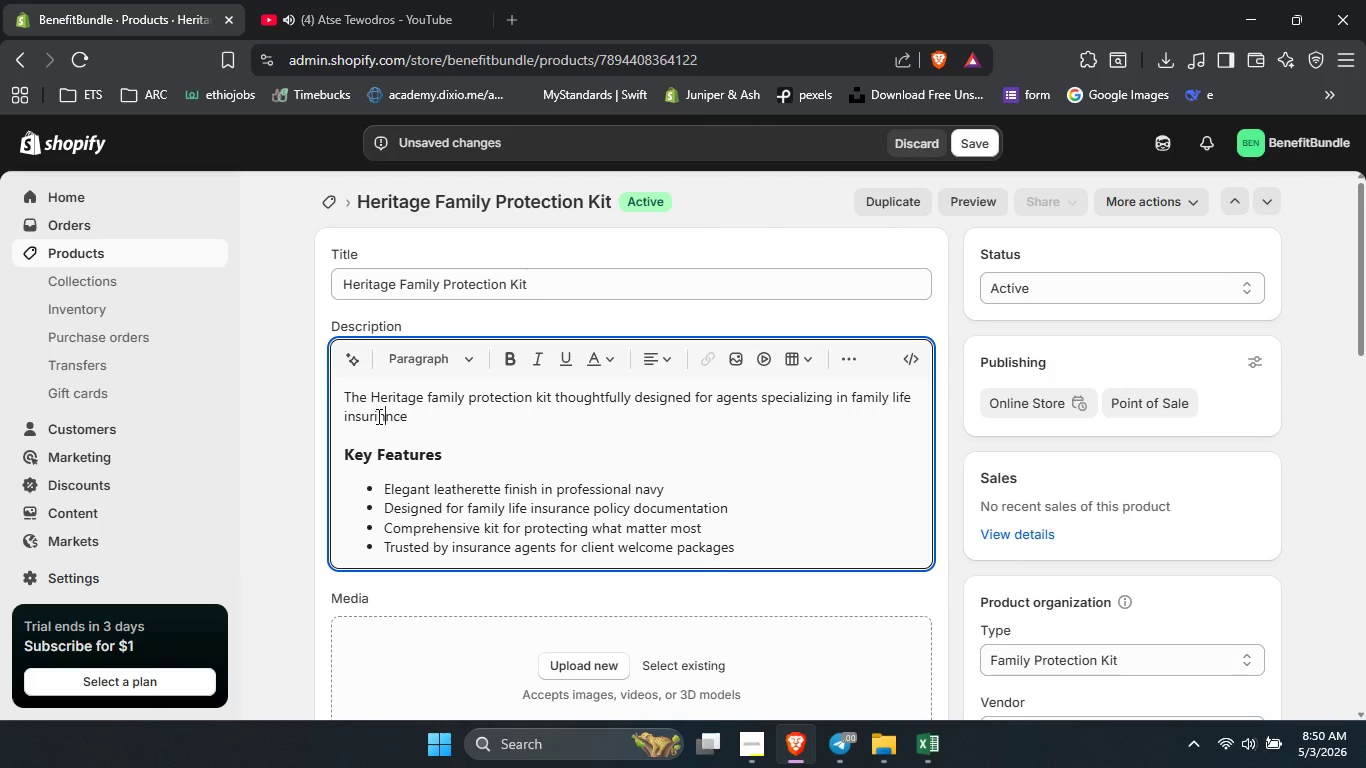 
type(insurance )
 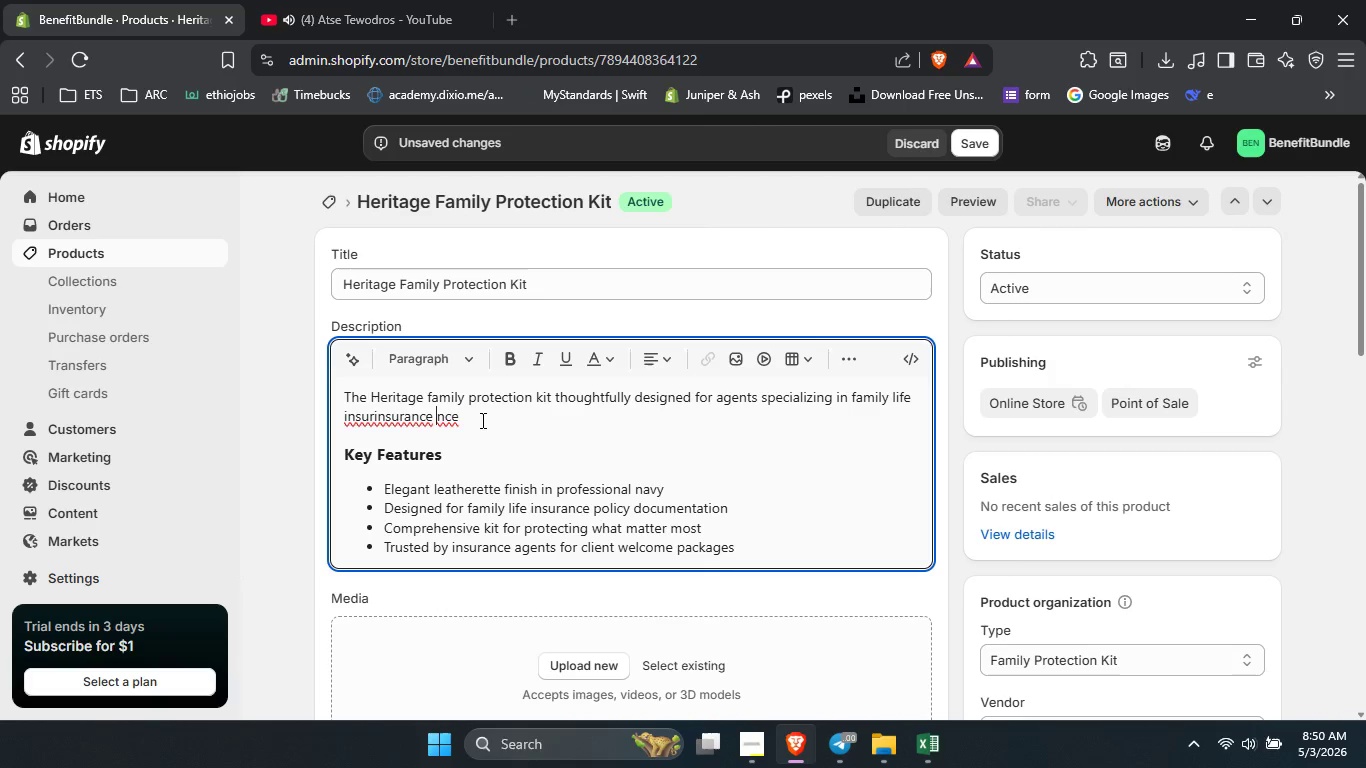 
left_click_drag(start_coordinate=[478, 420], to_coordinate=[338, 418])
 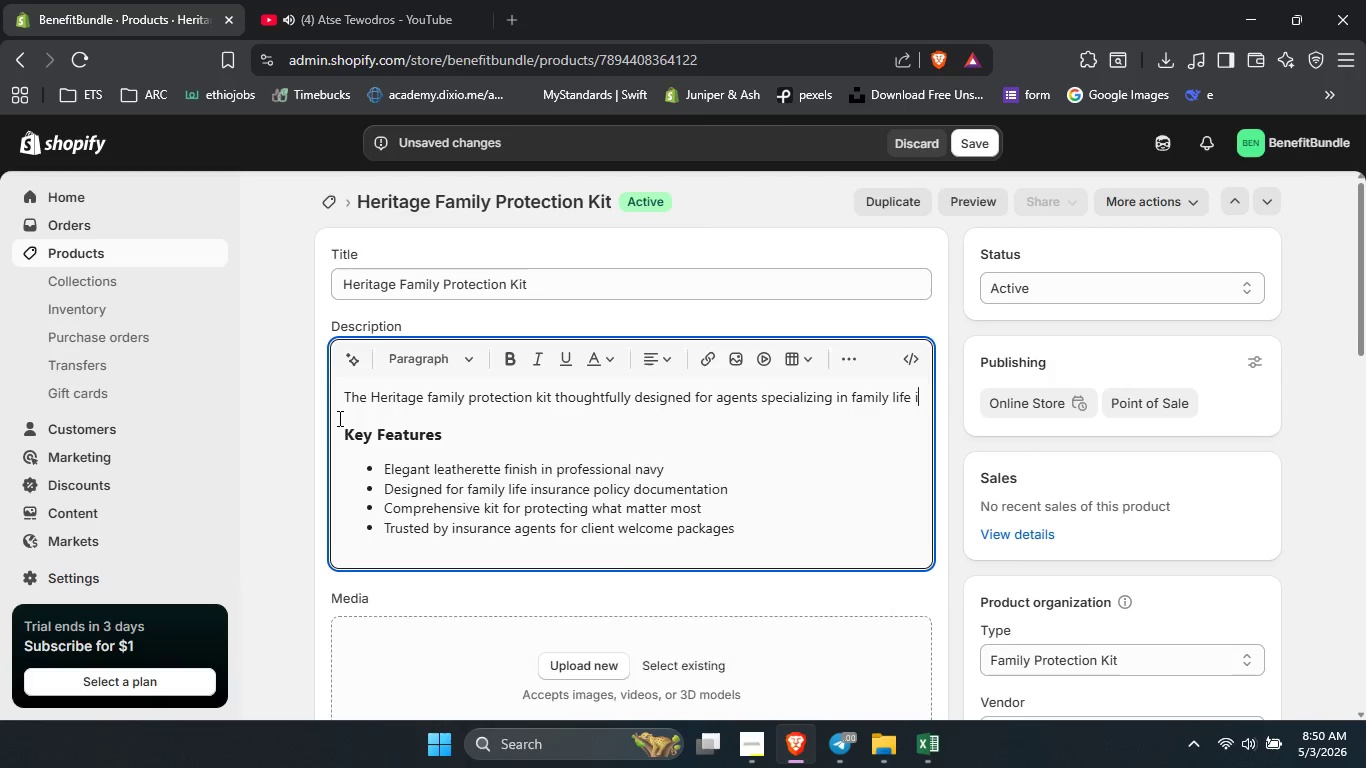 
type(insurance and legacy planning. This binder serves as a trusted home )
 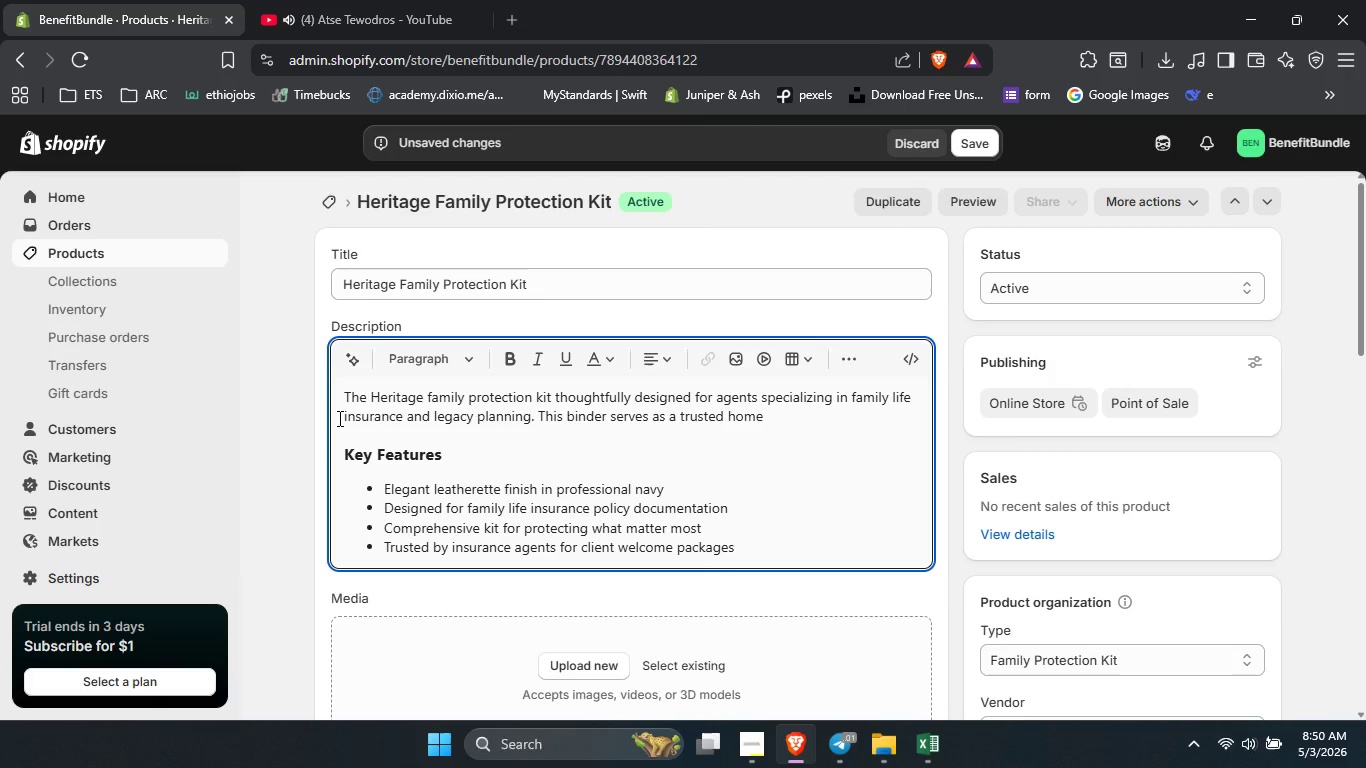 
type(for wills, trusts, and life insurances [)
key(Backspace)
key(Backspace)
key(Backspace)
type( policies. The organized interior helps families easily locate important document )
key(Backspace)
type(s dut)
key(Backspace)
type(ring emotiob)
key(Backspace)
type(nl)
key(Backspace)
type(al times. As a complete agent welcome kit )
key(Backspace)
type(, it reasu)
key(Backspace)
type(sures clients that their family's financial futur is a)
key(Backspace)
type(in cao)
key(Backspace)
type(pal)
key(Backspace)
 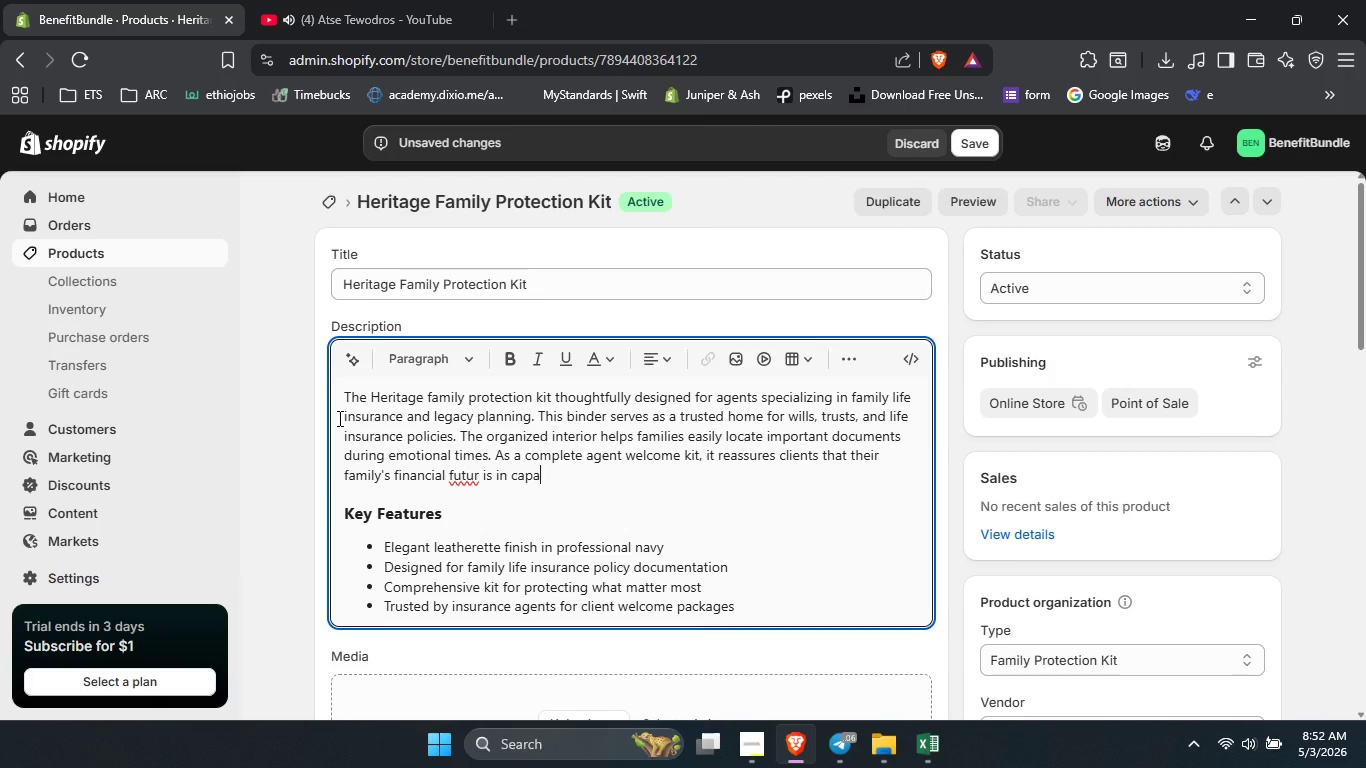 
double_click([461, 471])
 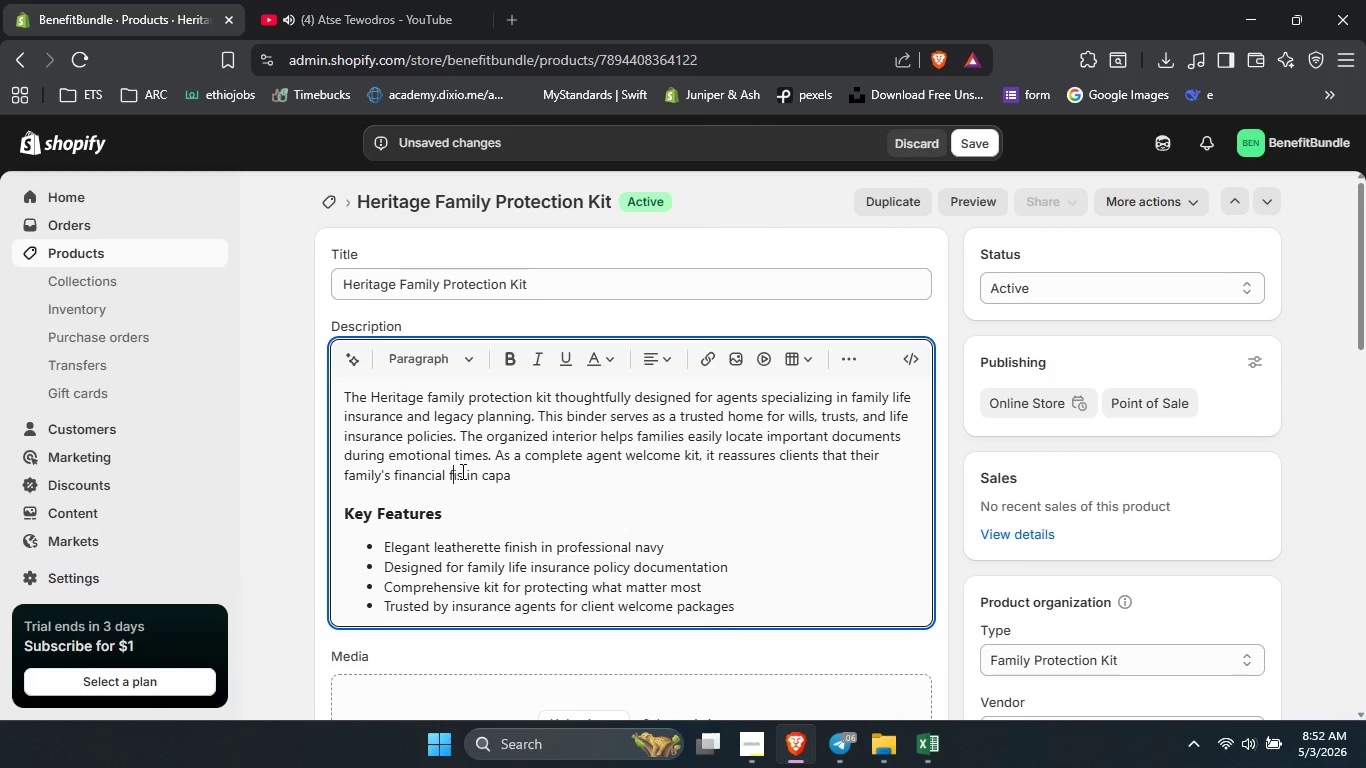 
type(future )
 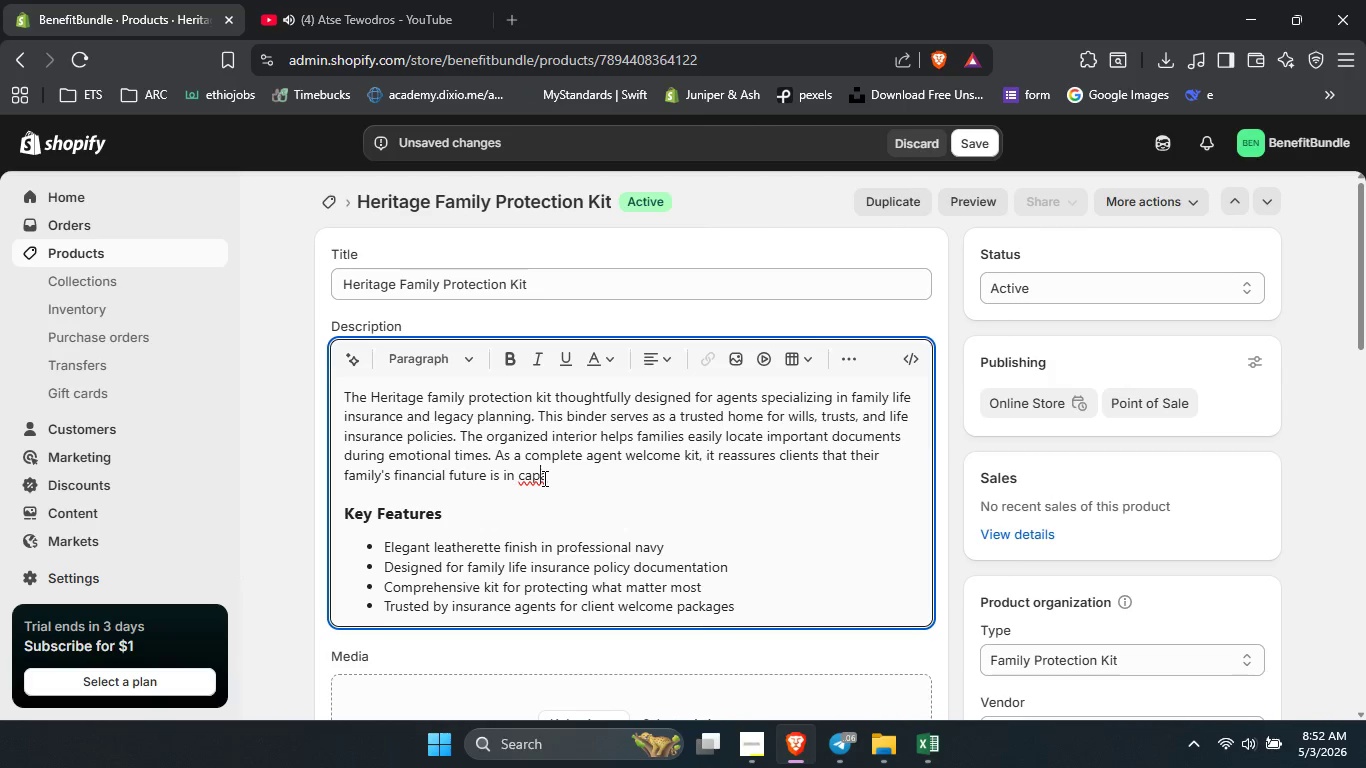 
double_click([543, 478])
 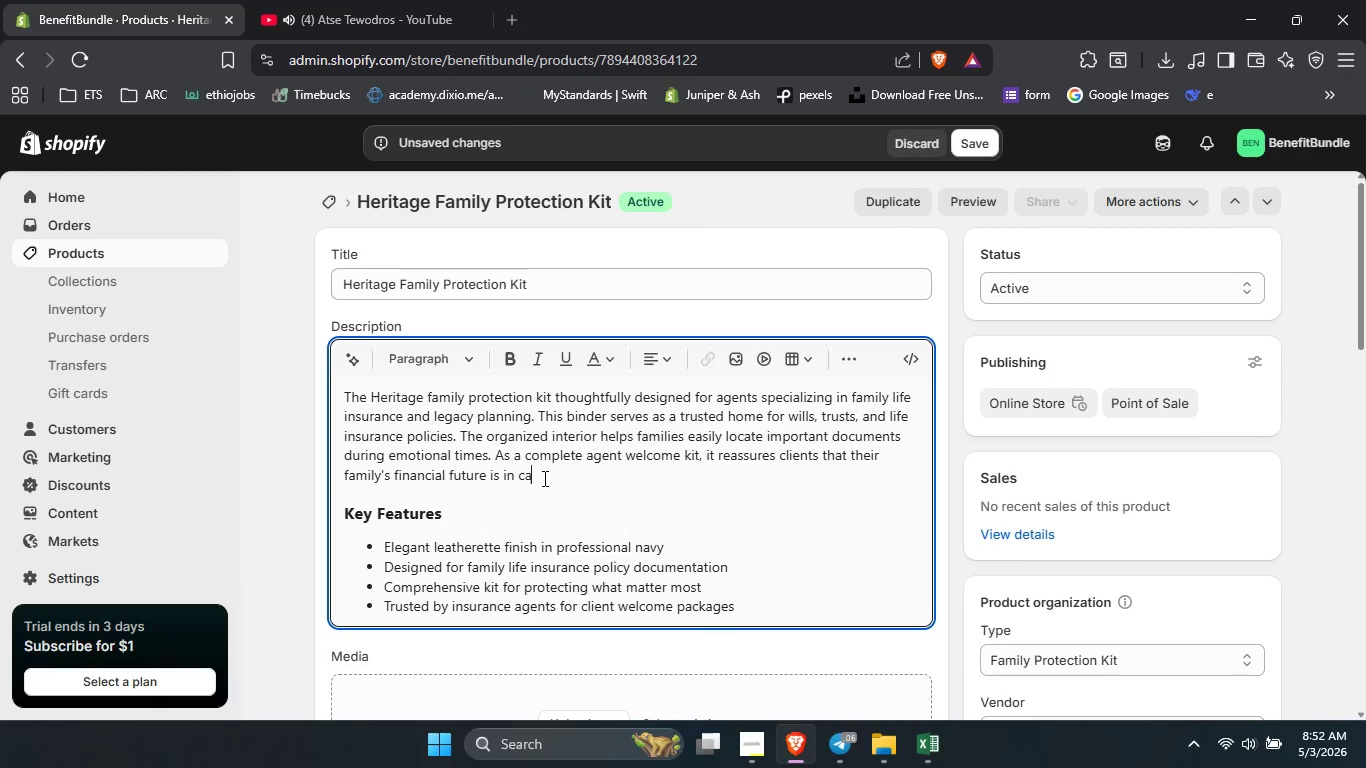 
type(capabk)
key(Backspace)
type(le)
 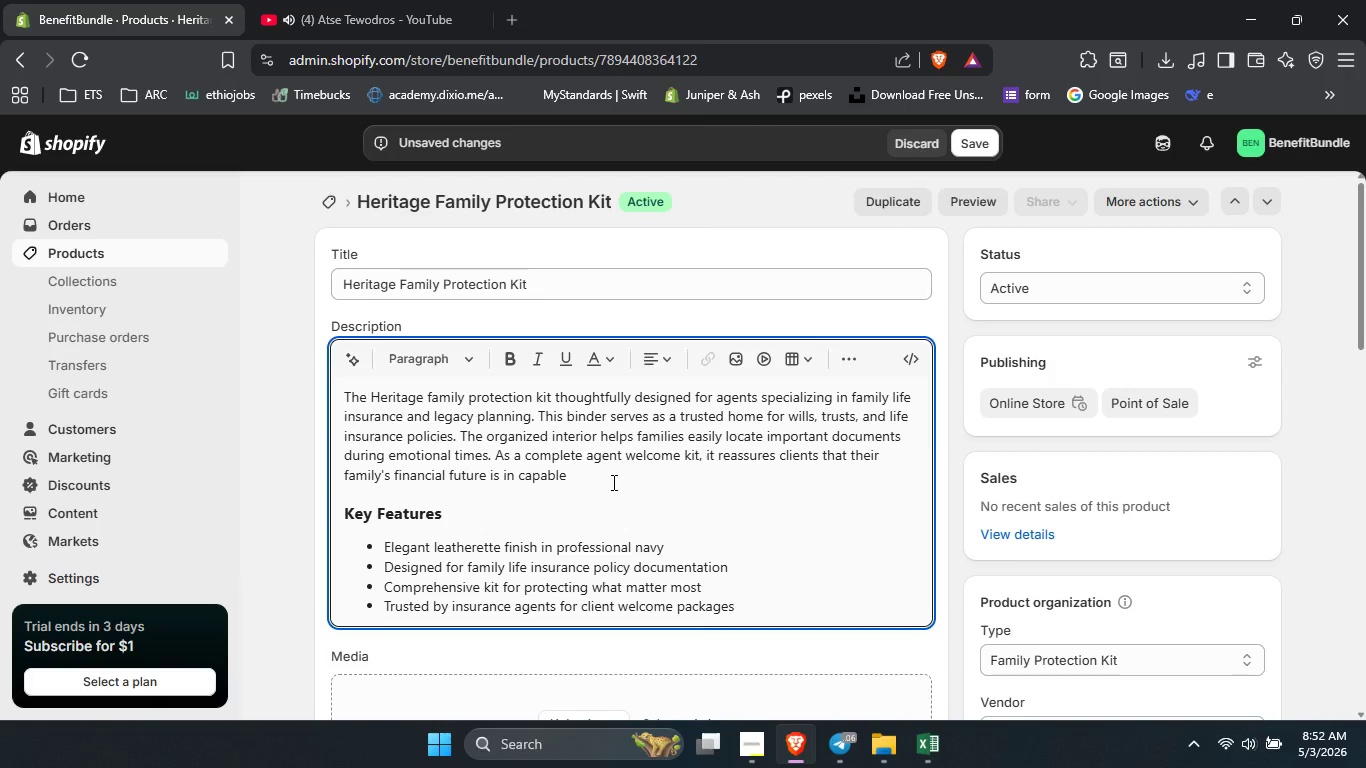 
type(, organized hands.)
 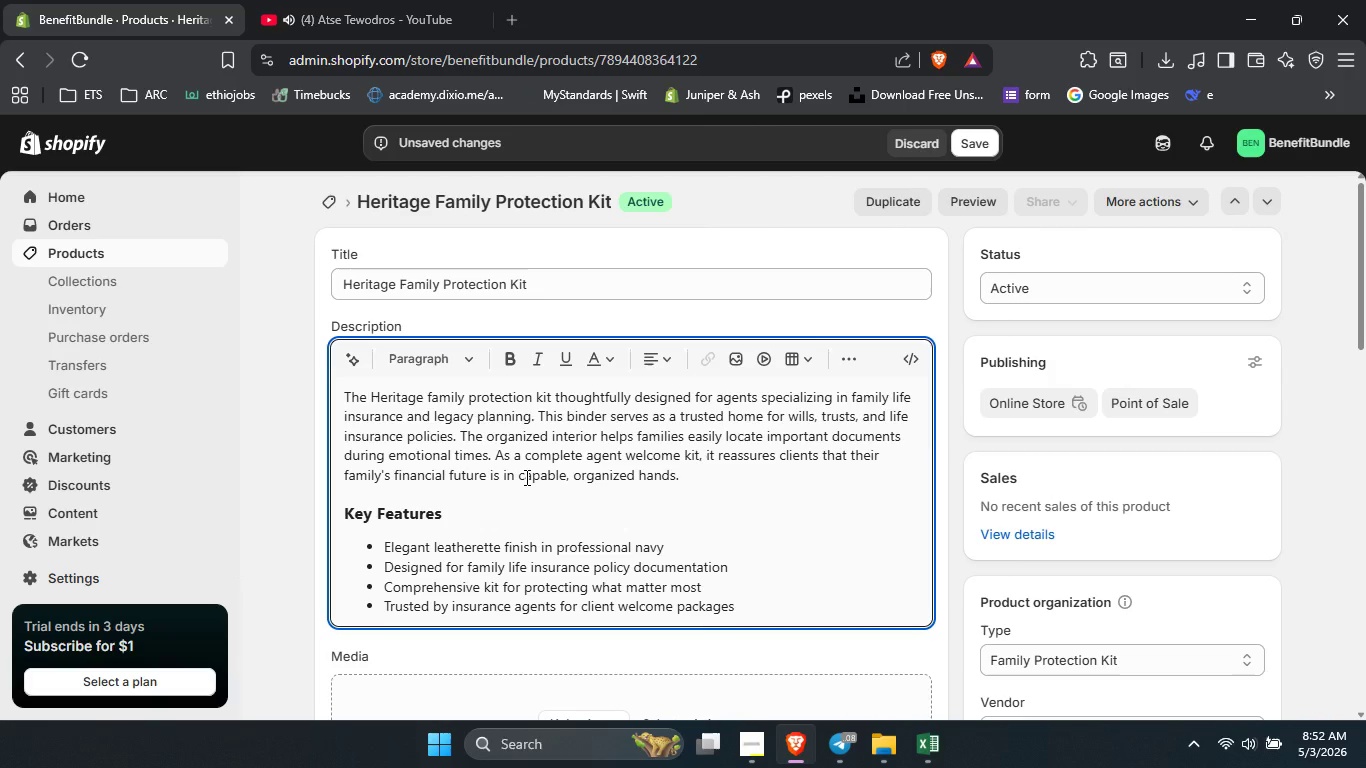 
left_click([525, 477])
 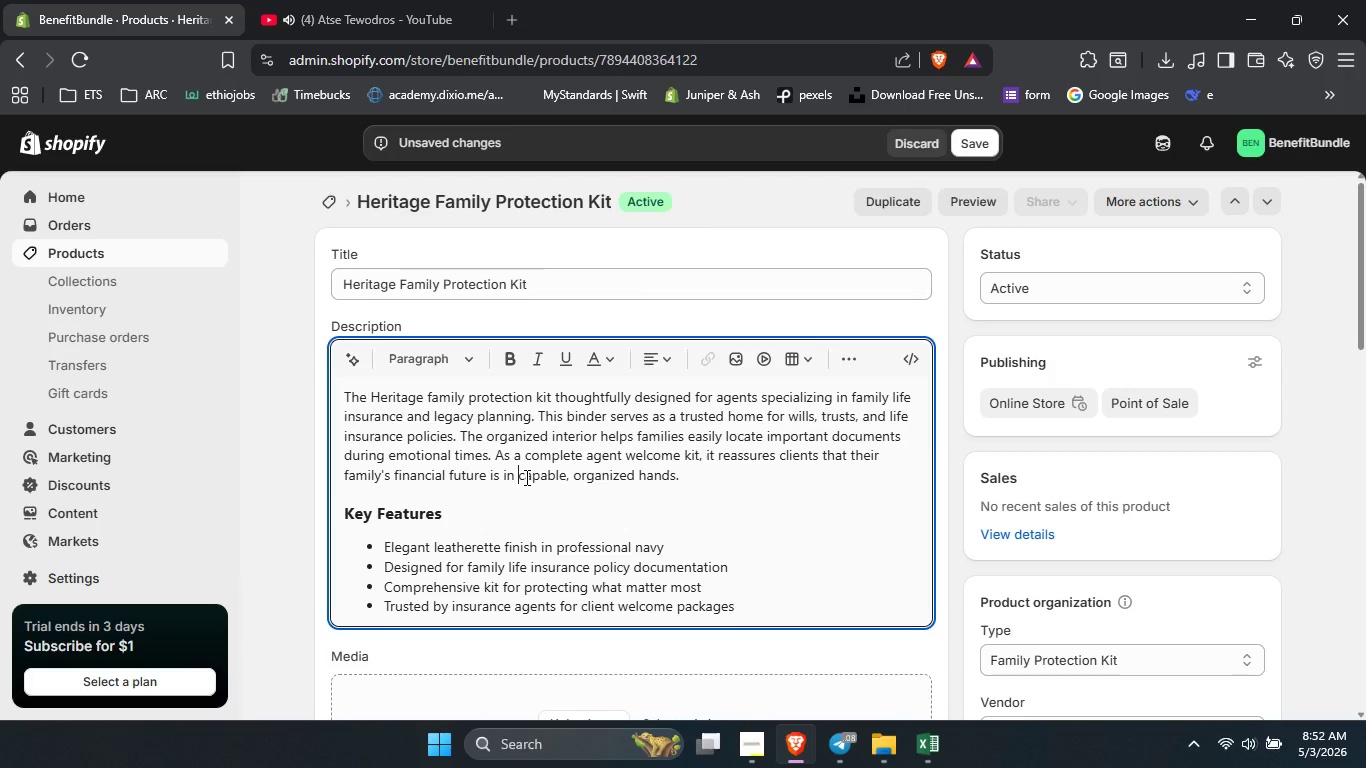 
key(ArrowLeft)
 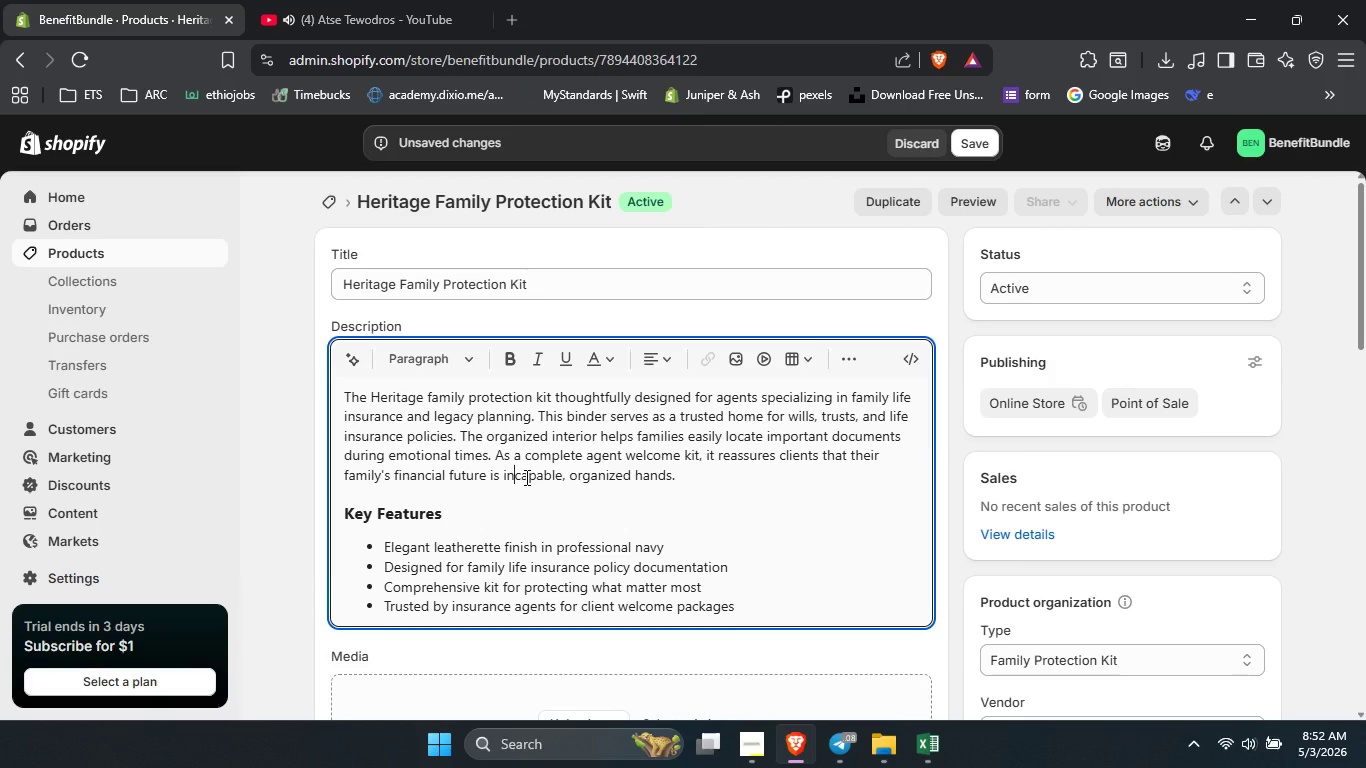 
key(Backspace)
 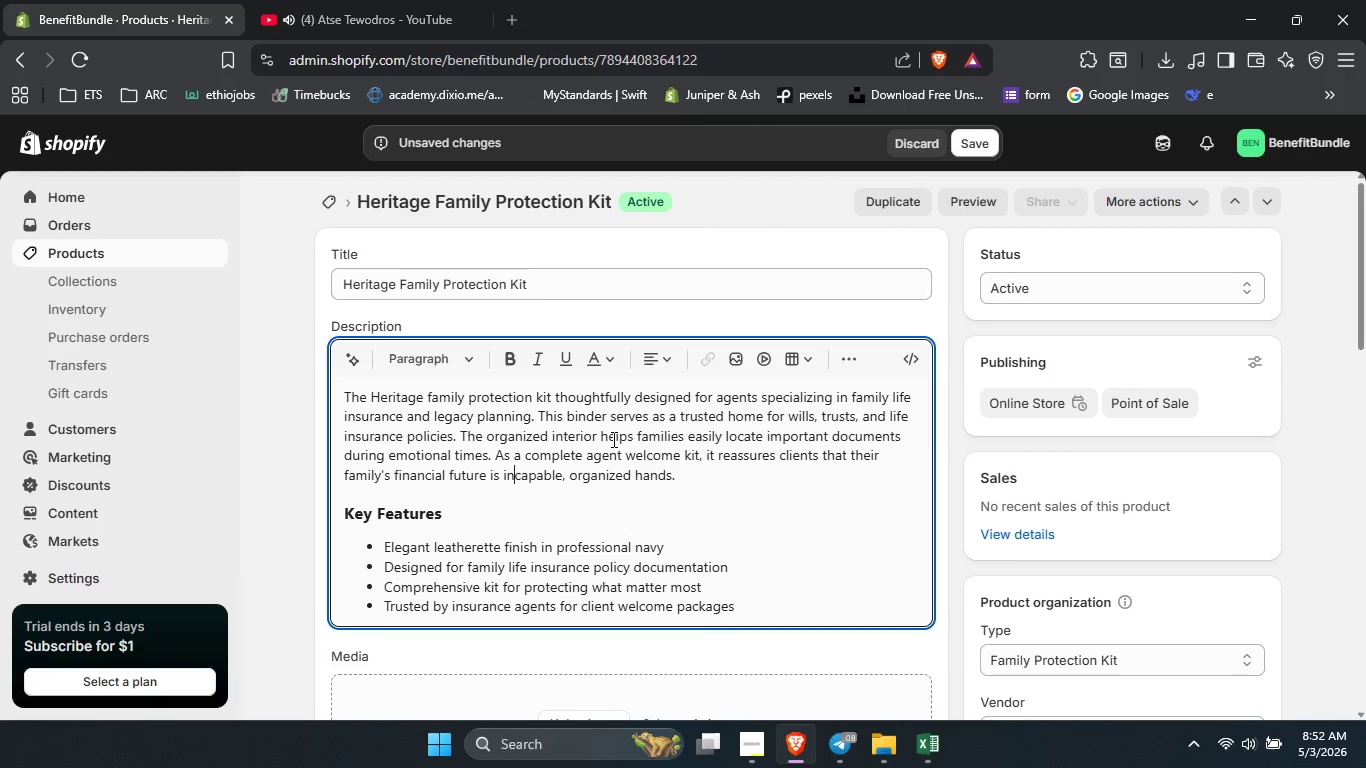 
left_click([612, 439])
 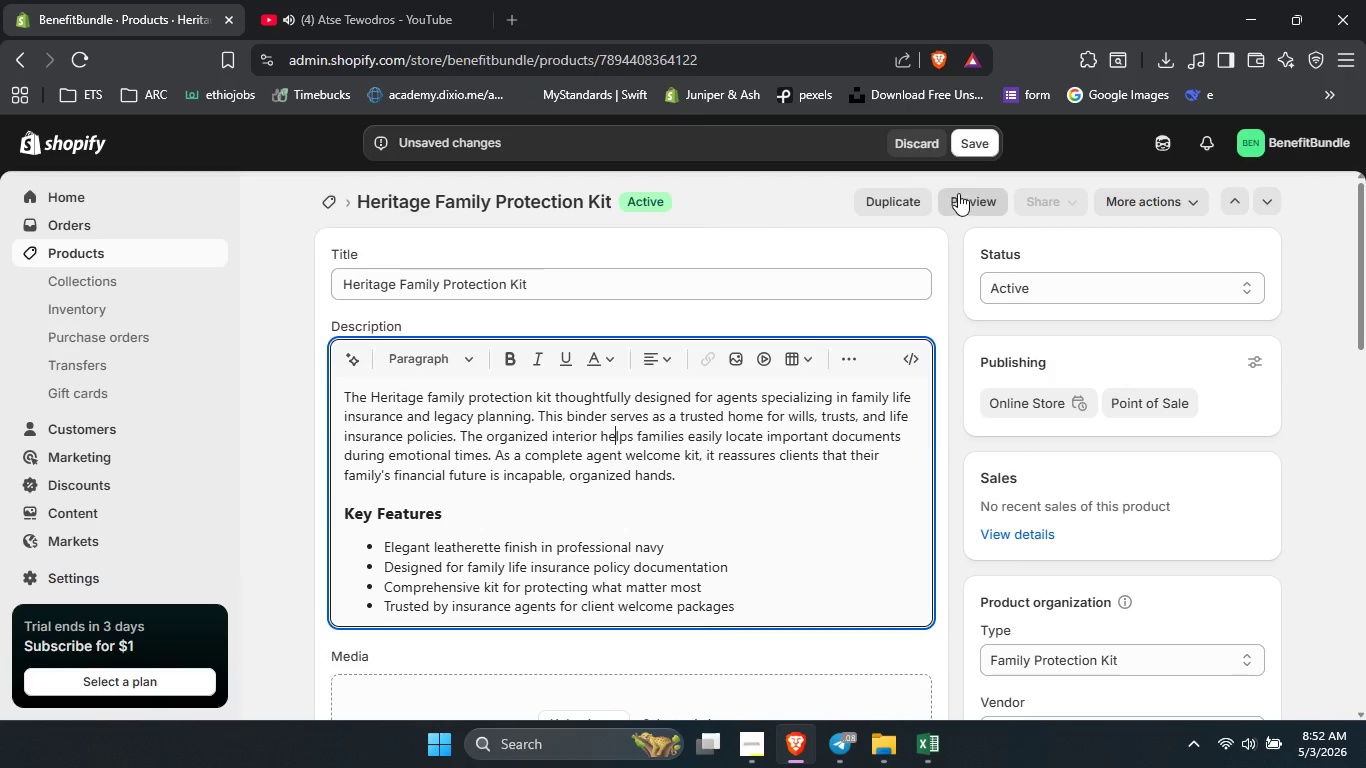 
mouse_move([966, 146])
 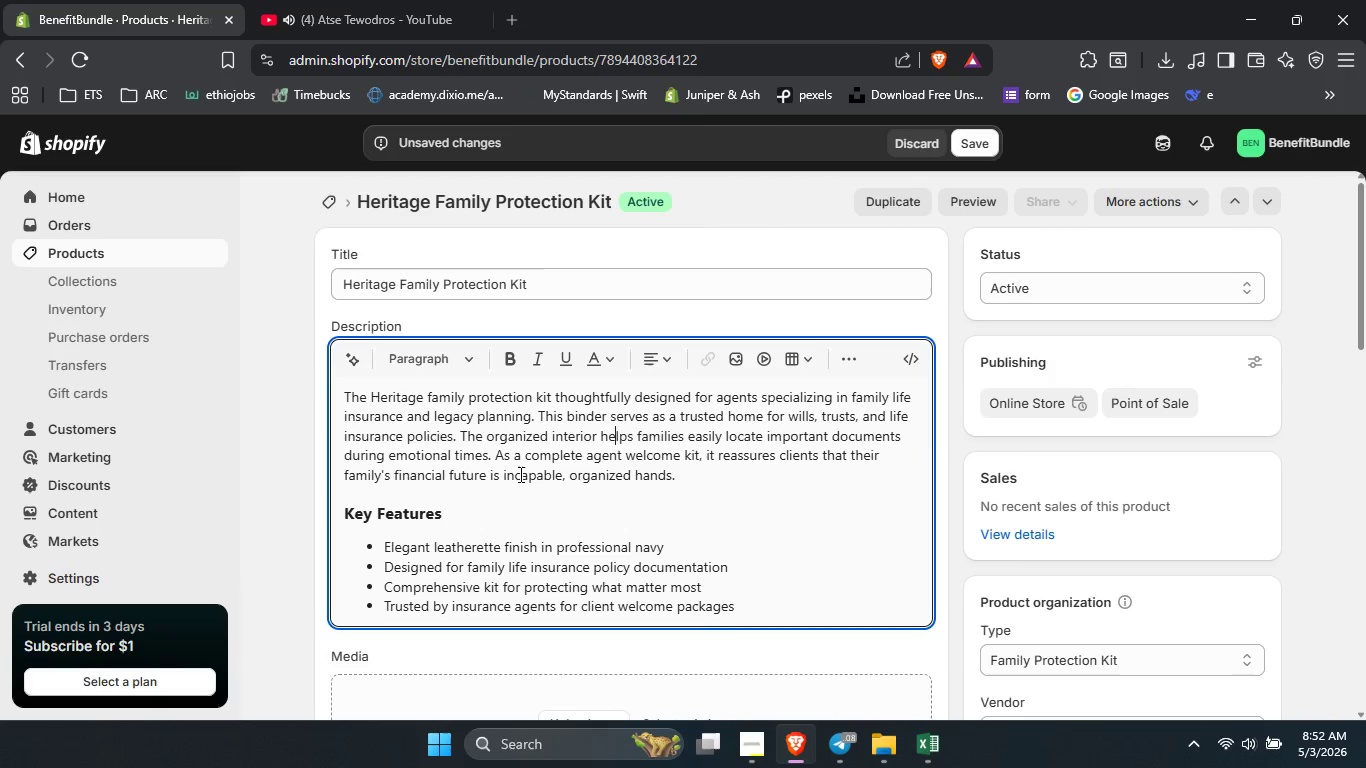 
left_click([518, 474])
 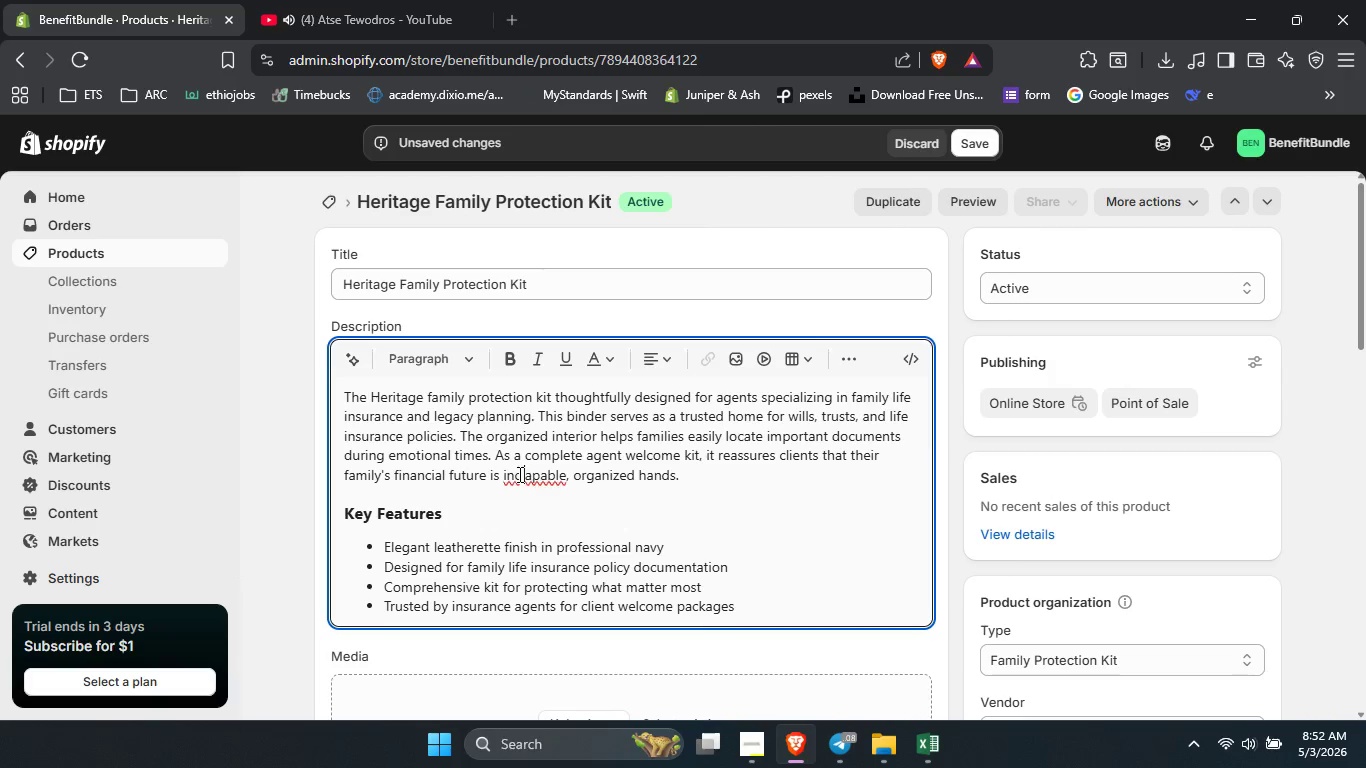 
key(Space)
 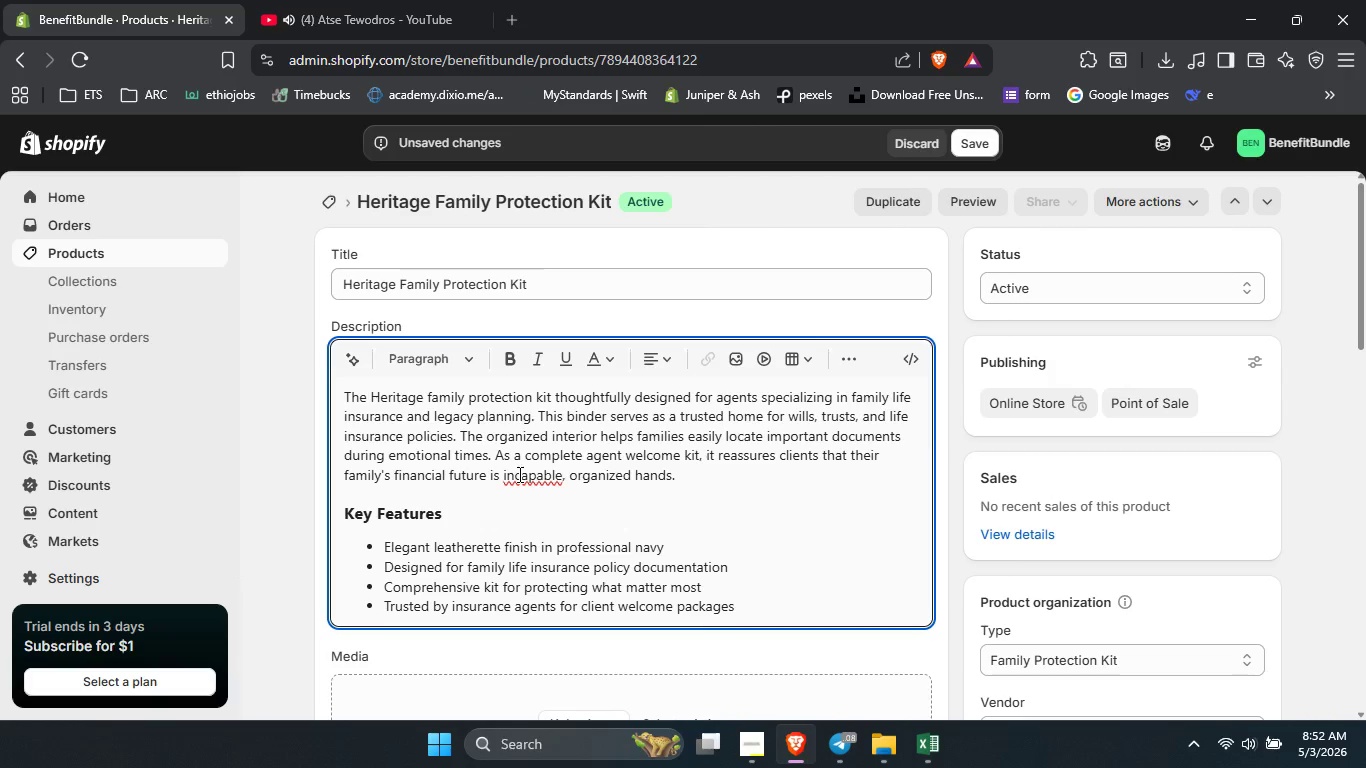 
key(Backspace)
 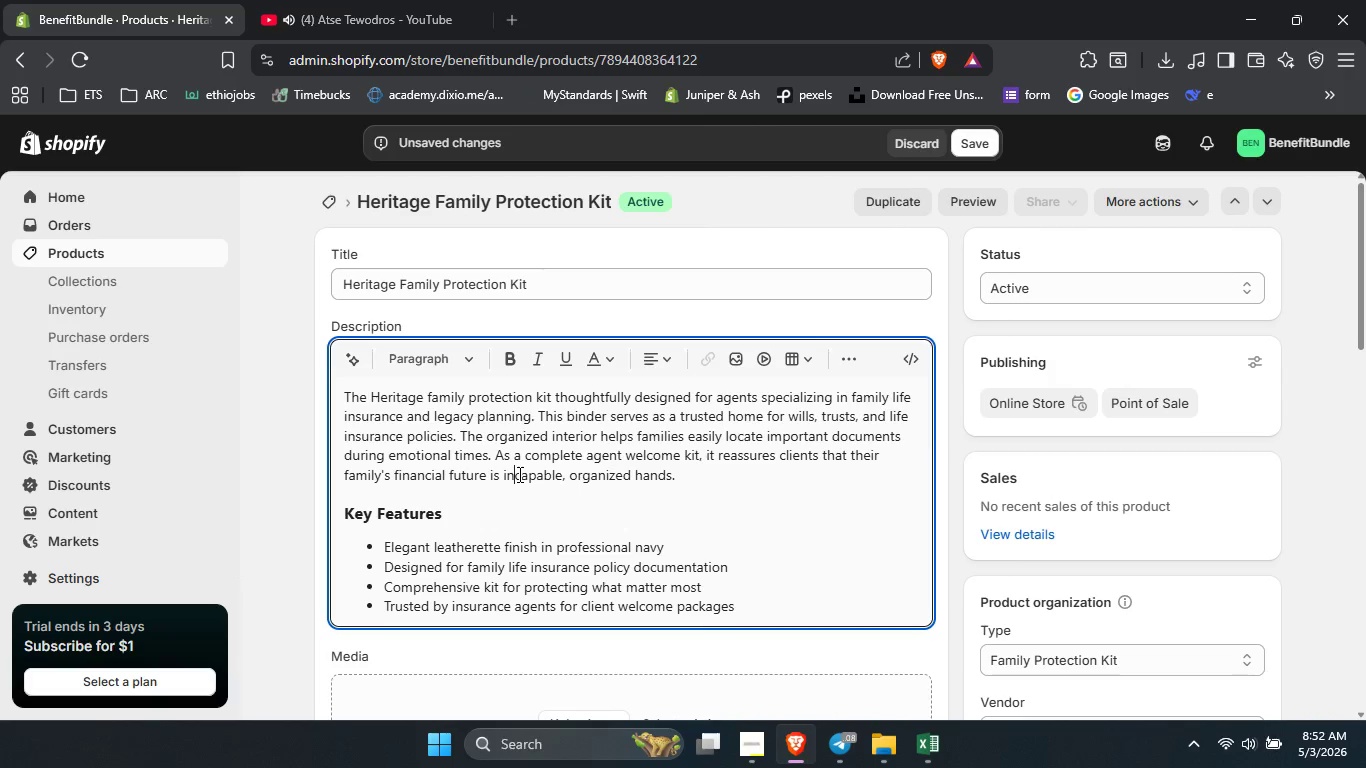 
key(ArrowLeft)
 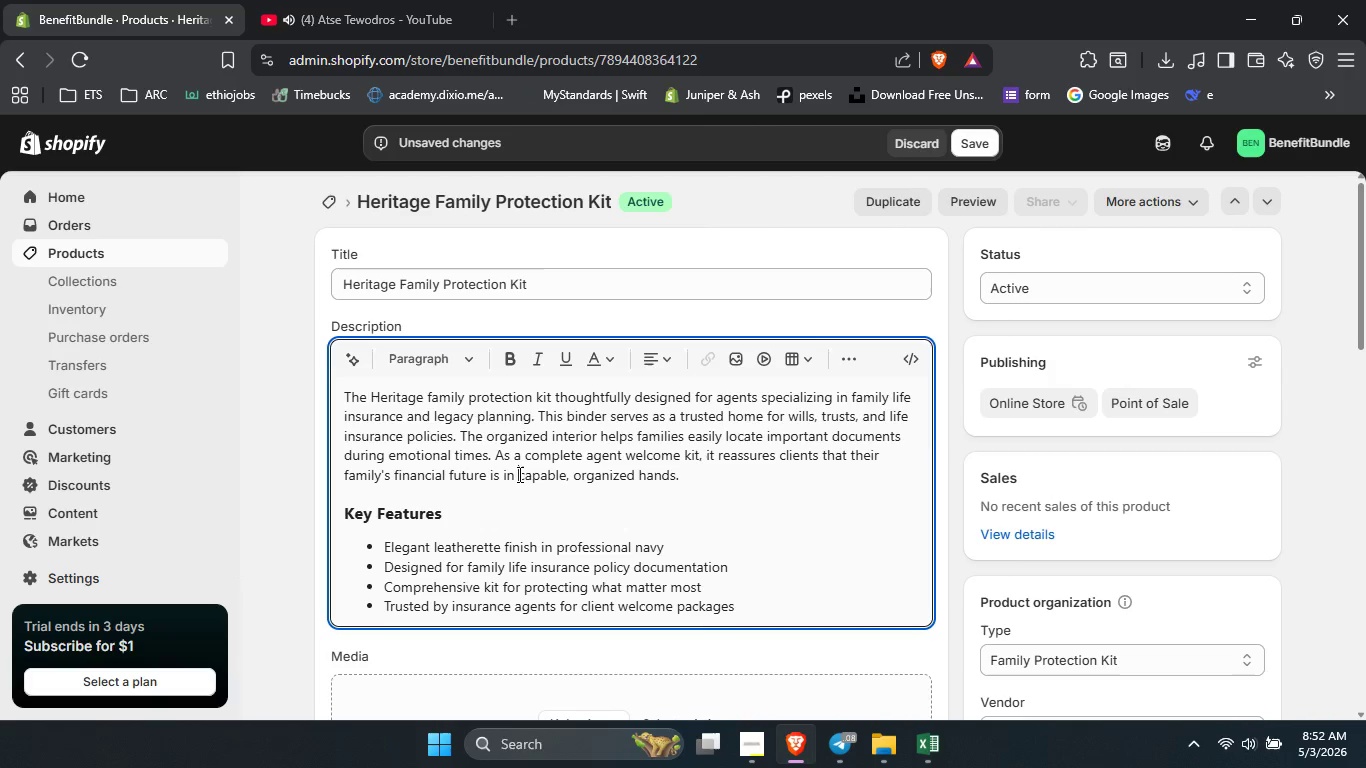 
key(Space)
 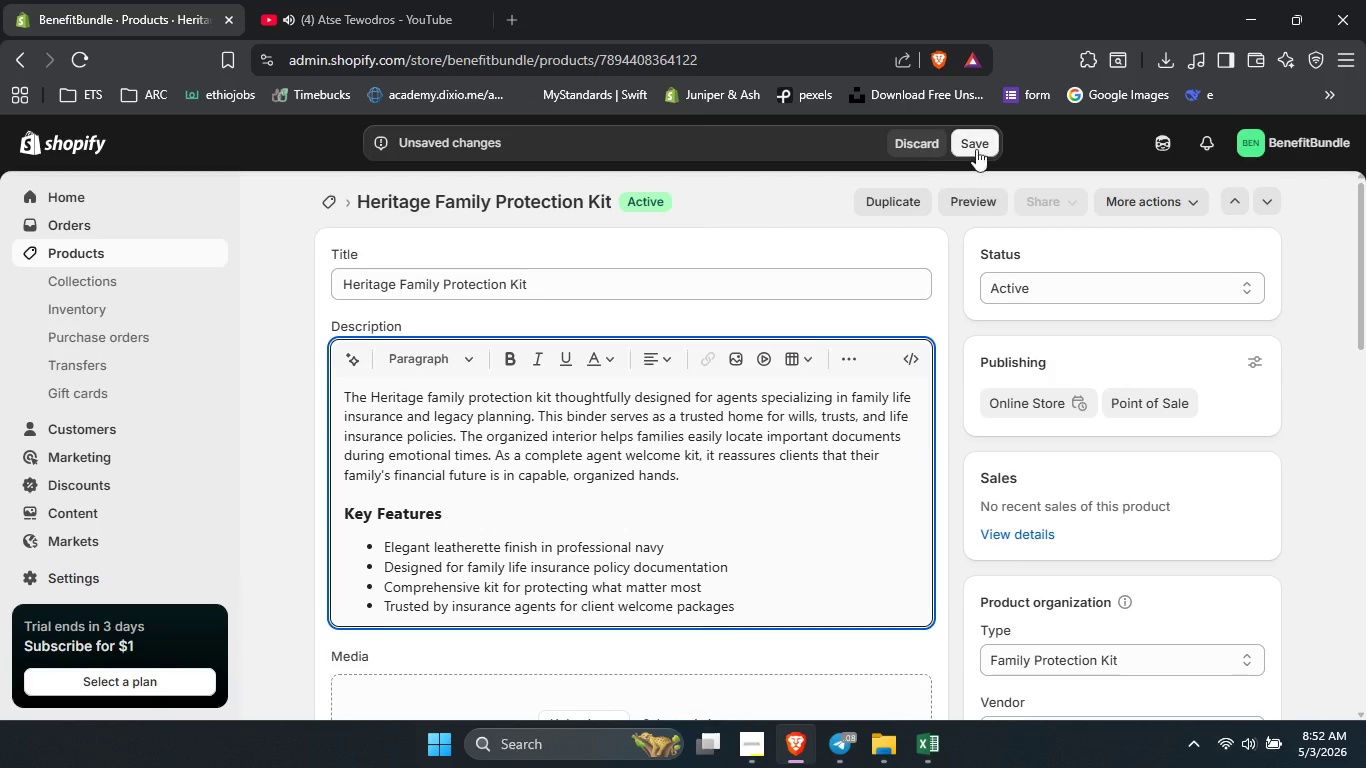 
left_click([978, 147])
 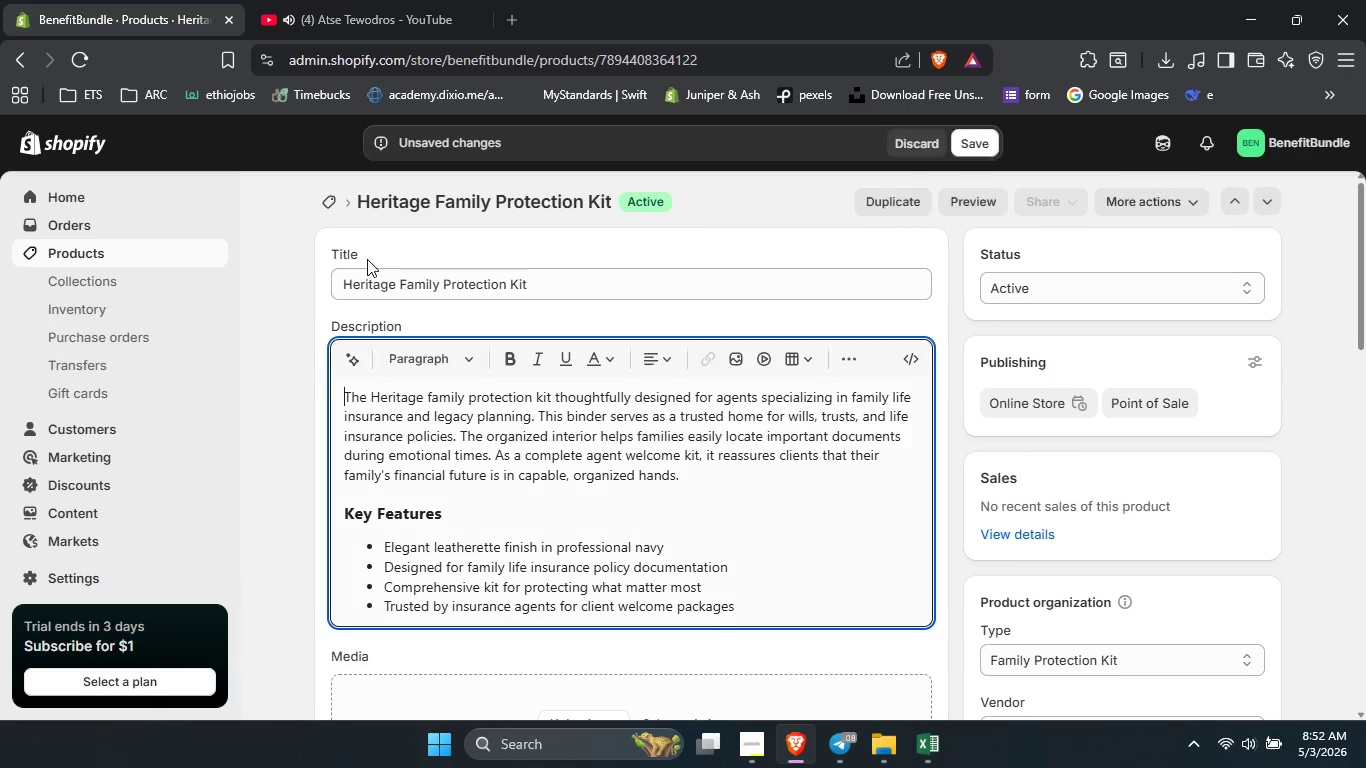 
left_click([168, 255])
 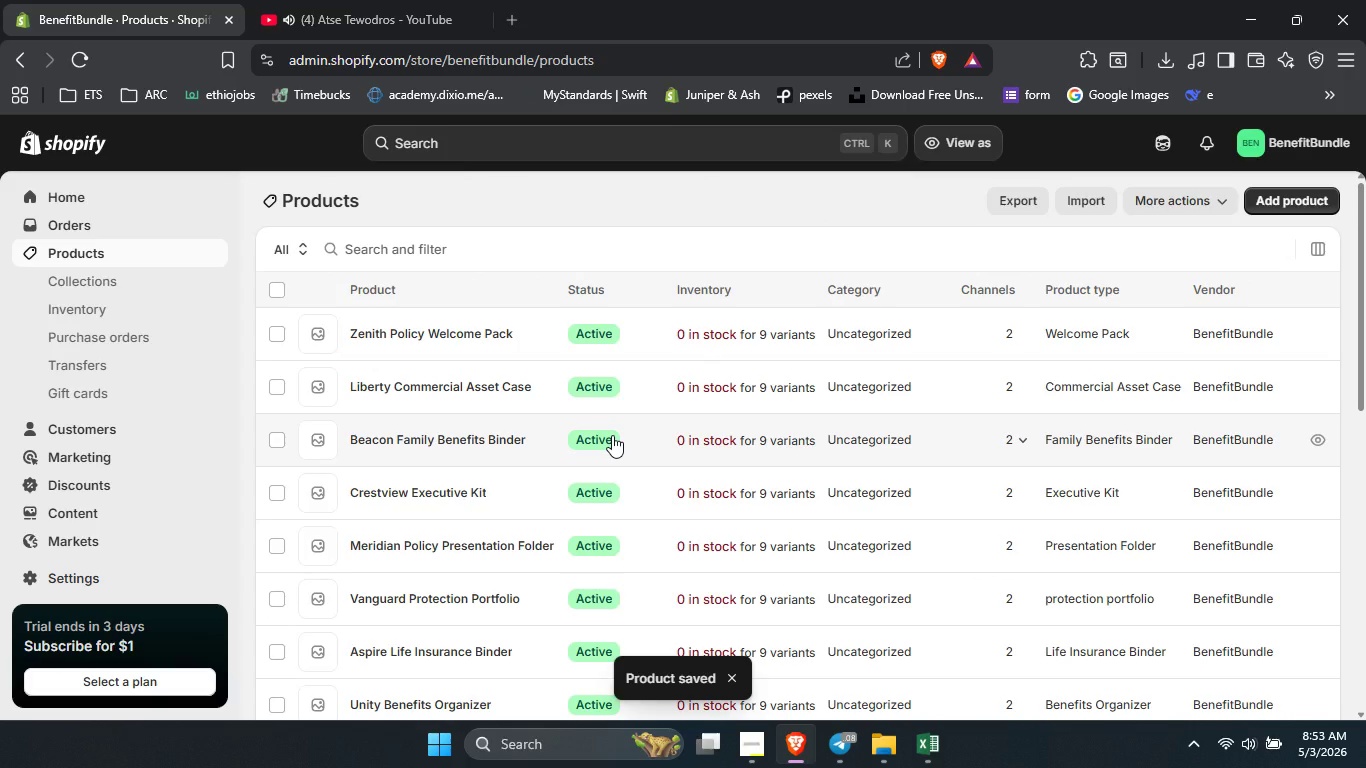 
scroll: coordinate [612, 429], scroll_direction: down, amount: 26.0
 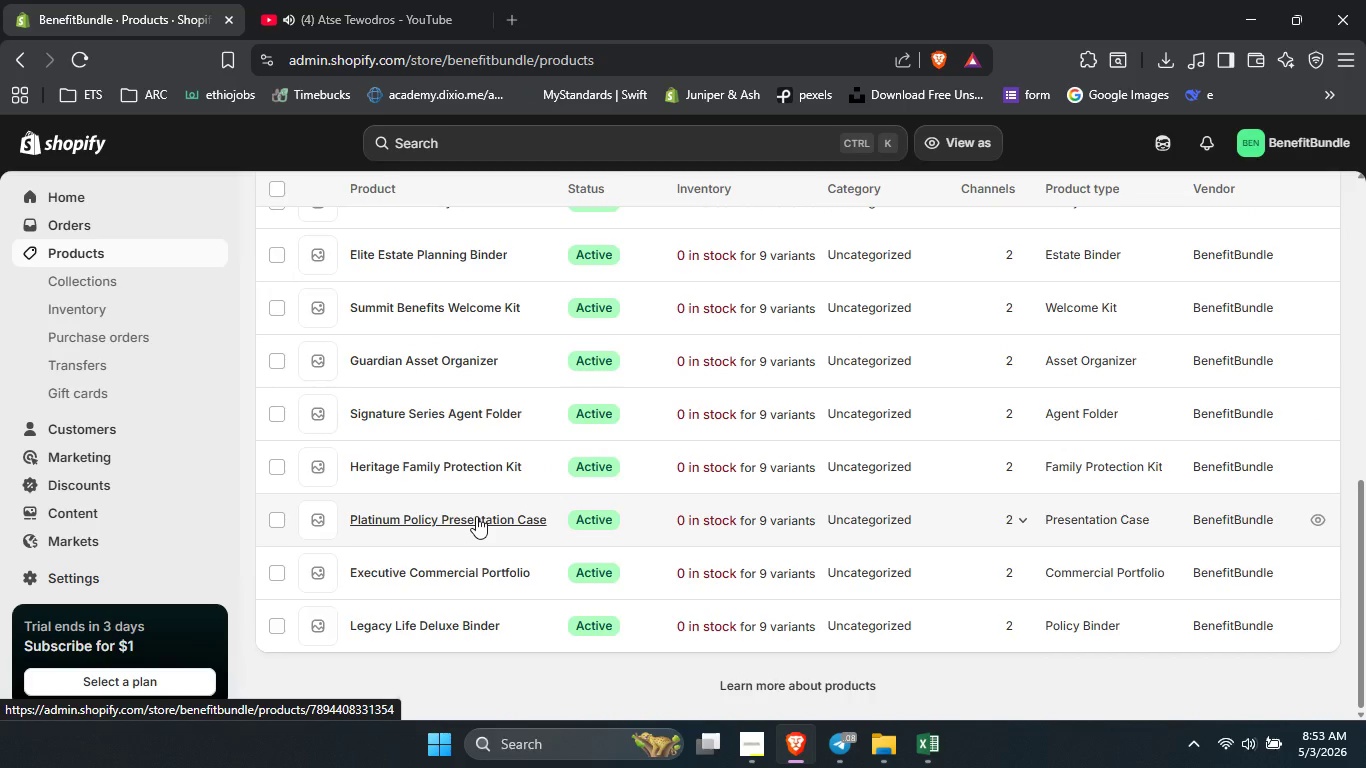 
left_click([476, 516])
 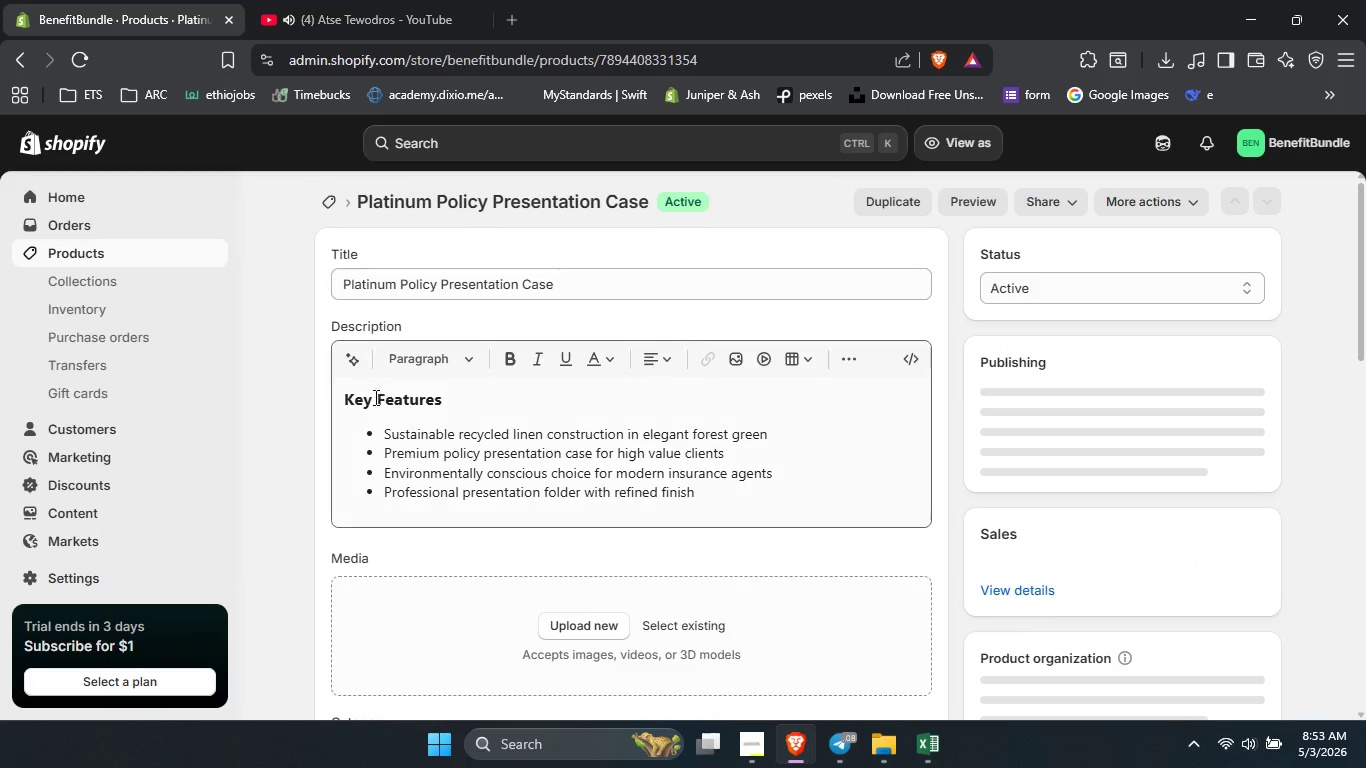 
left_click([327, 403])
 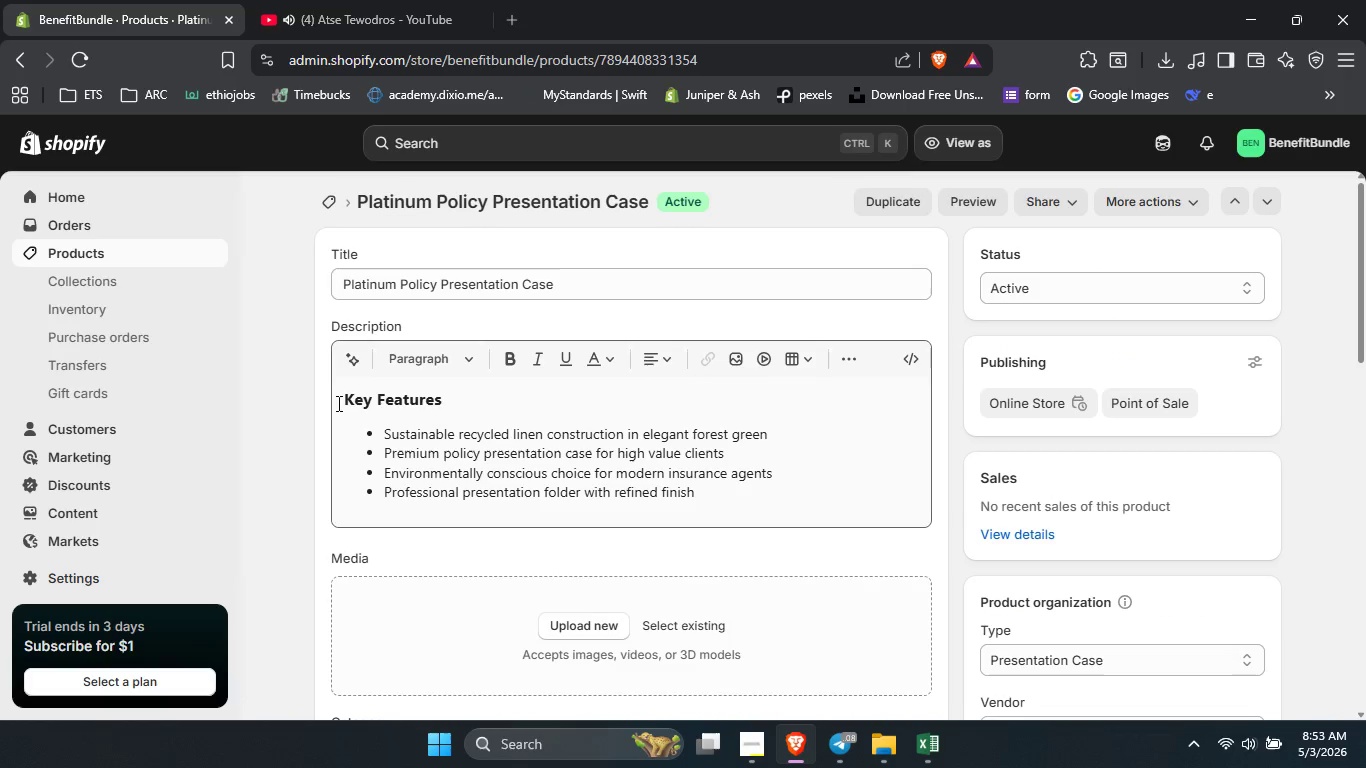 
left_click([337, 403])
 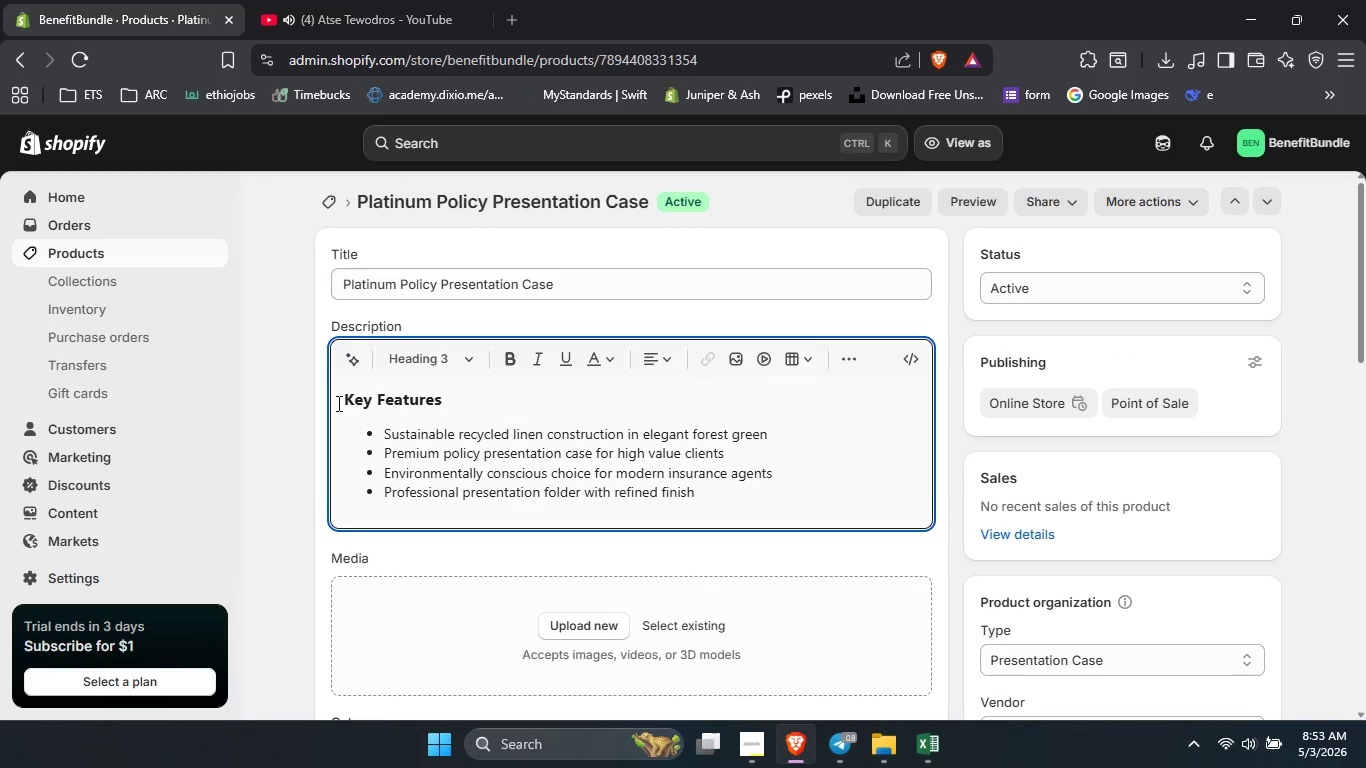 
key(Enter)
 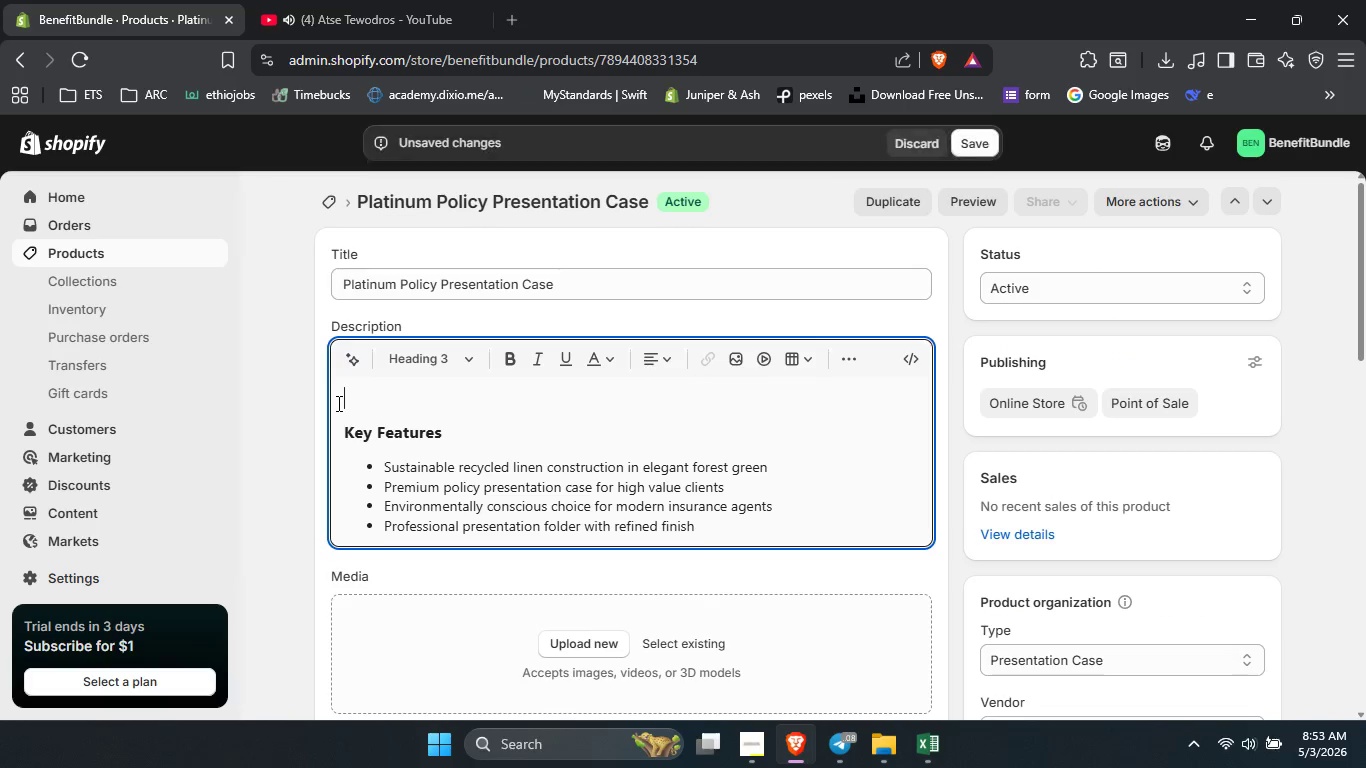 
key(ArrowUp)
 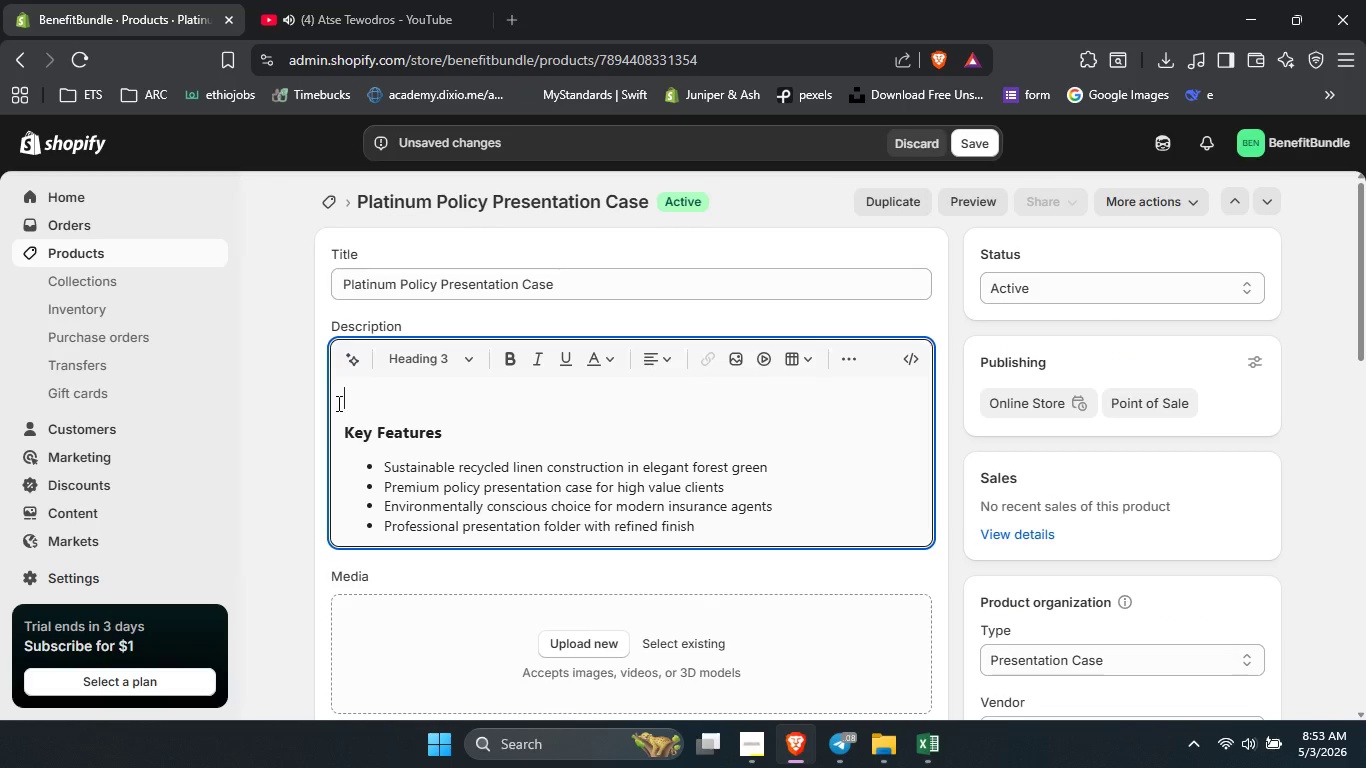 
key(ArrowUp)
 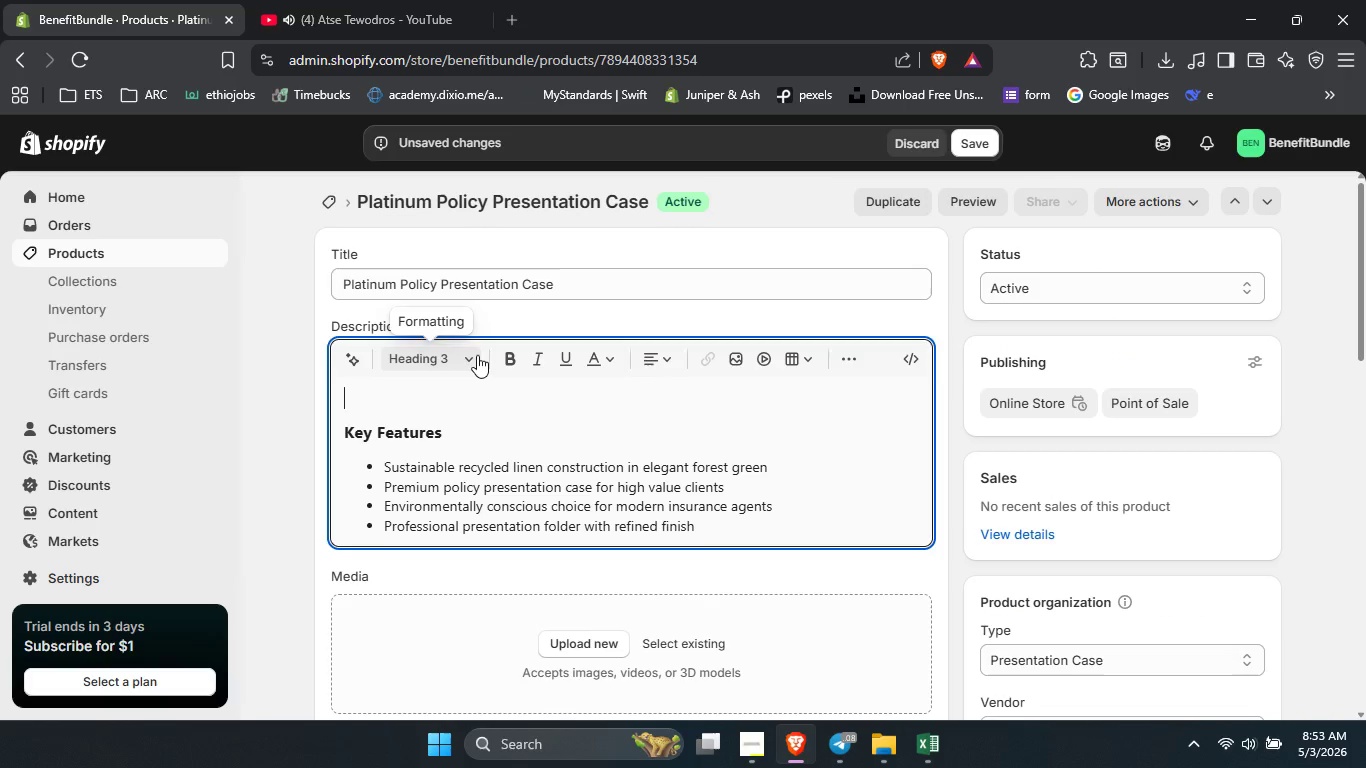 
left_click([477, 355])
 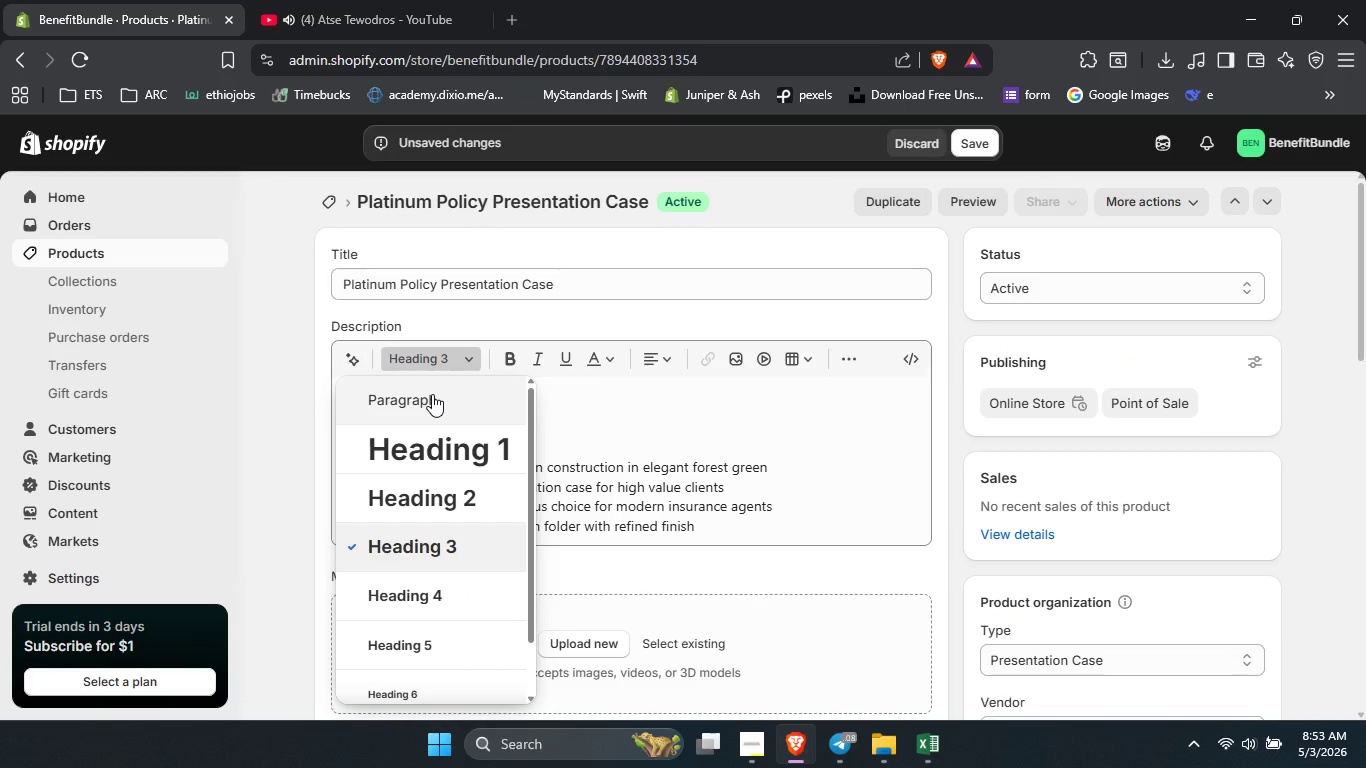 
left_click([432, 394])
 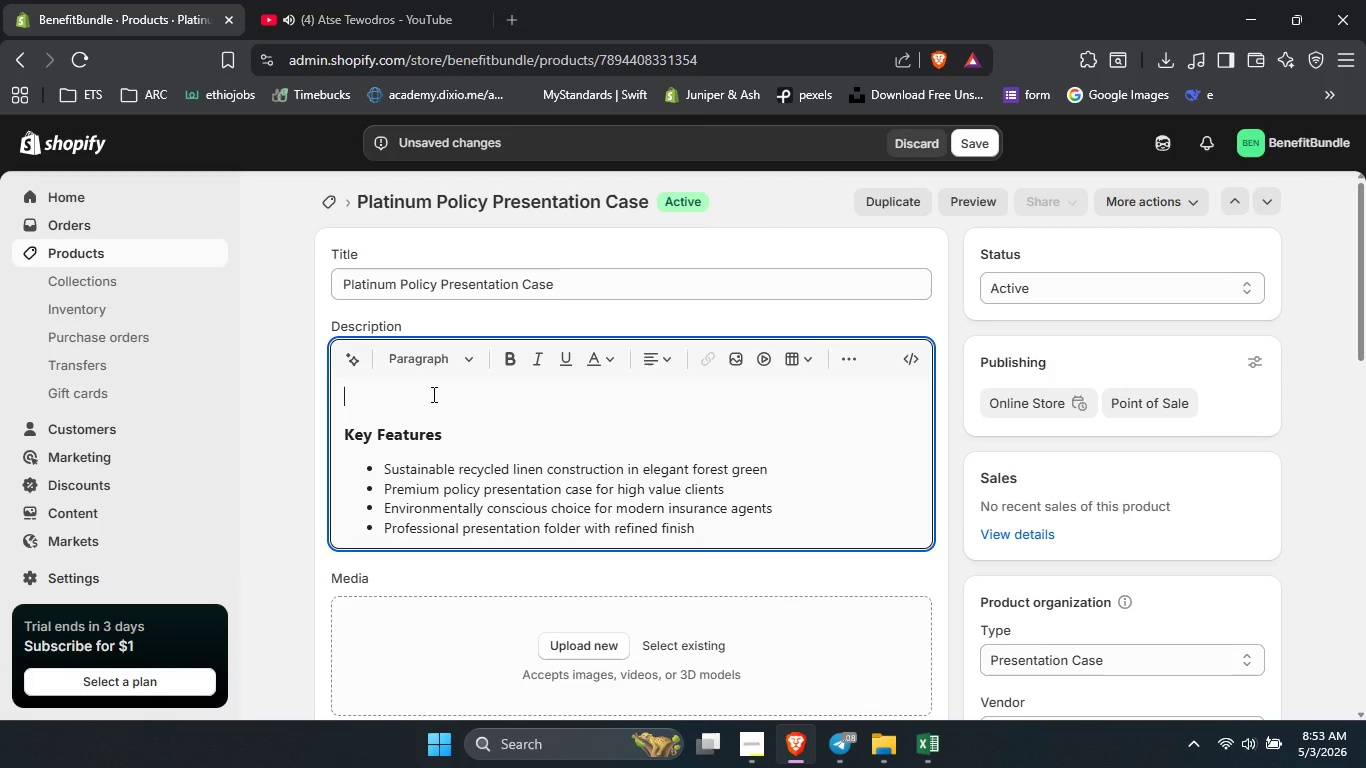 
type(The paltinum policy )
 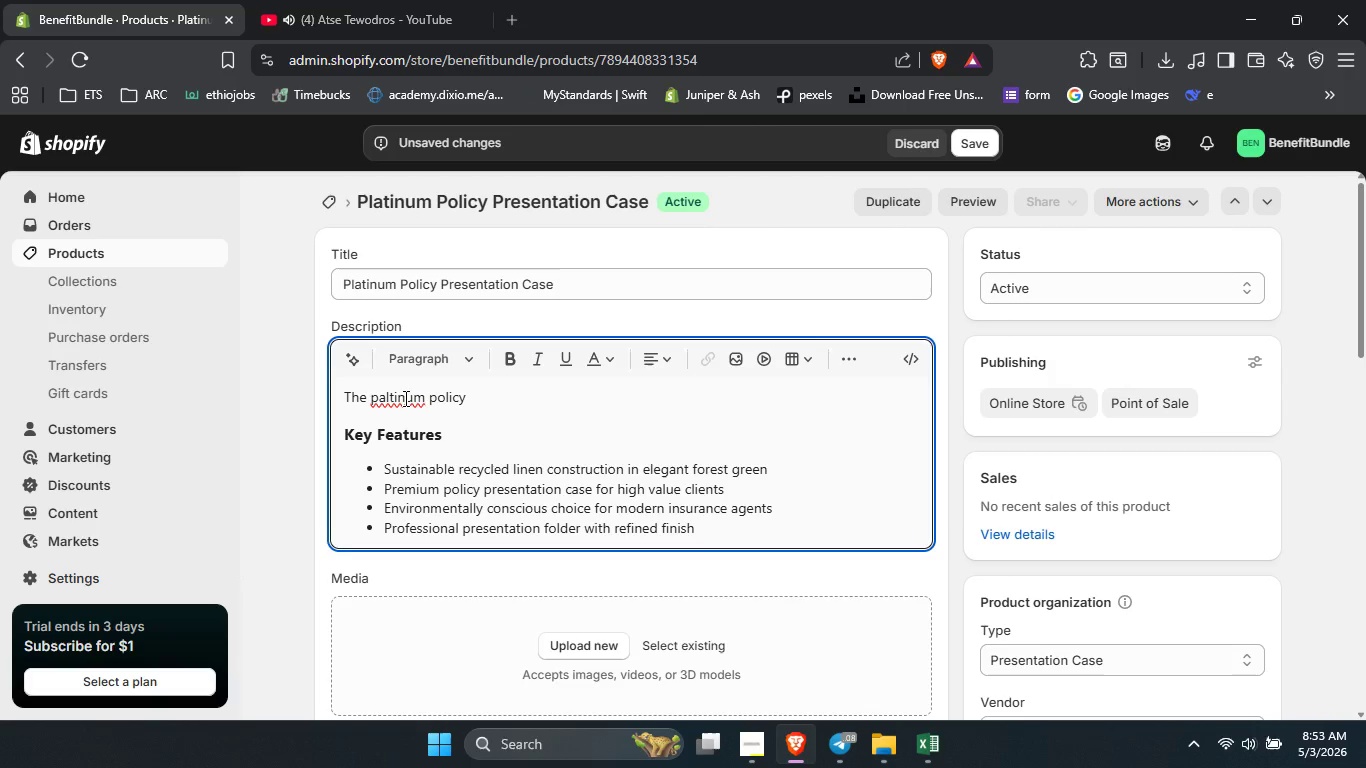 
double_click([404, 398])
 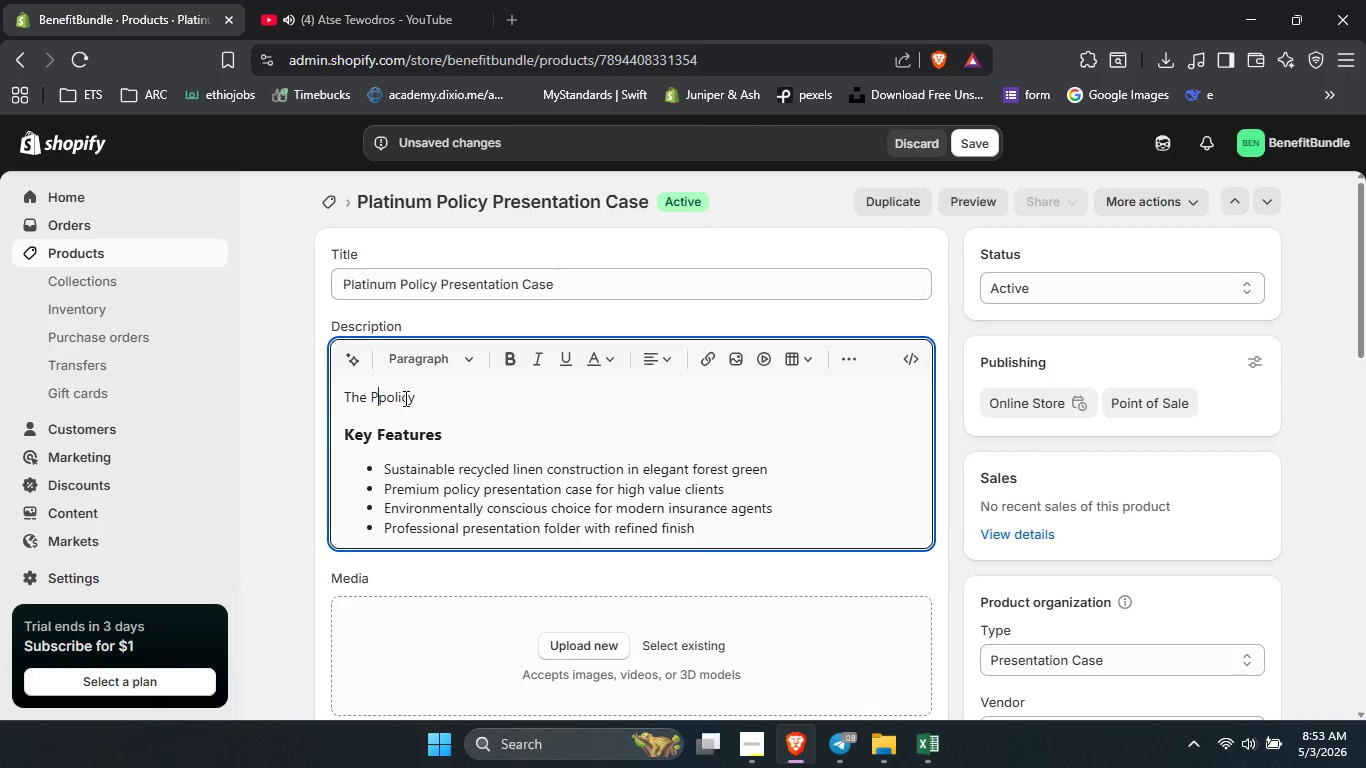 
type(Platinum )
 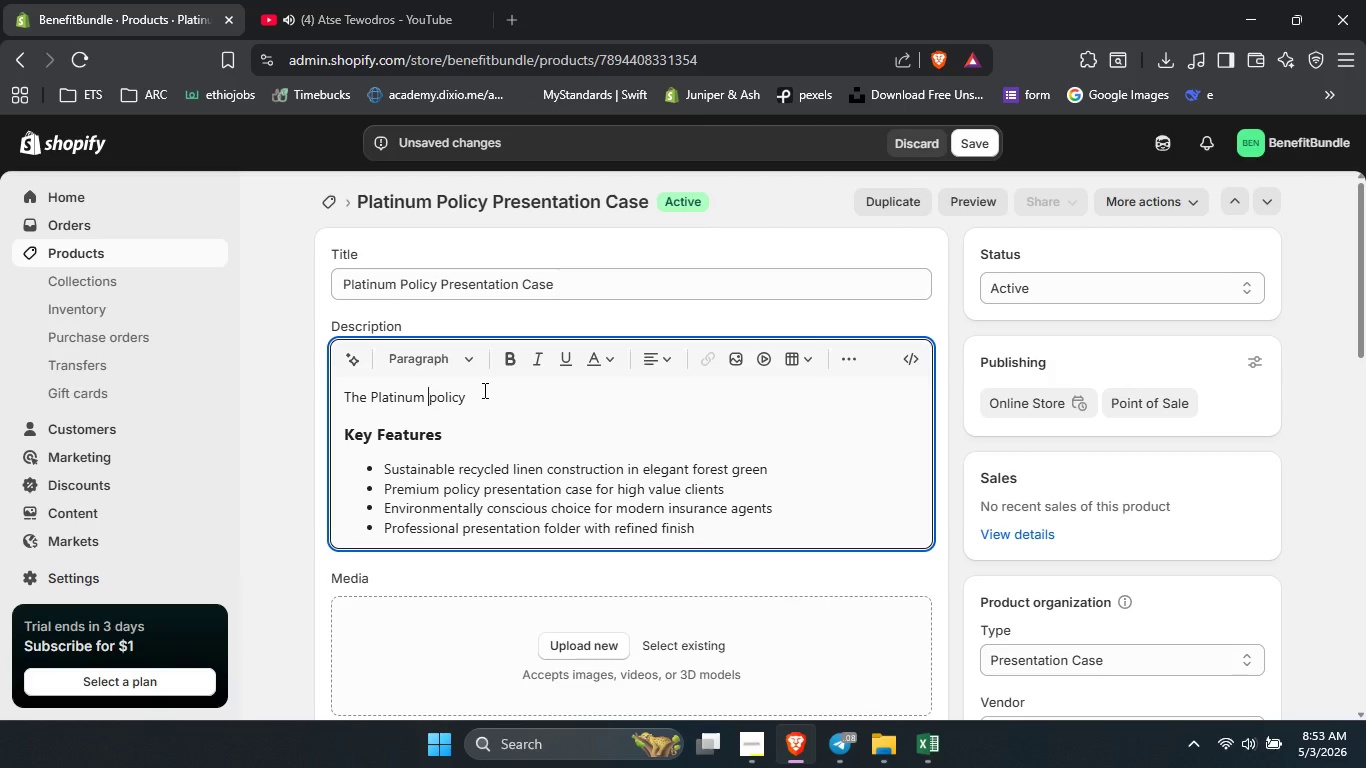 
left_click([483, 390])
 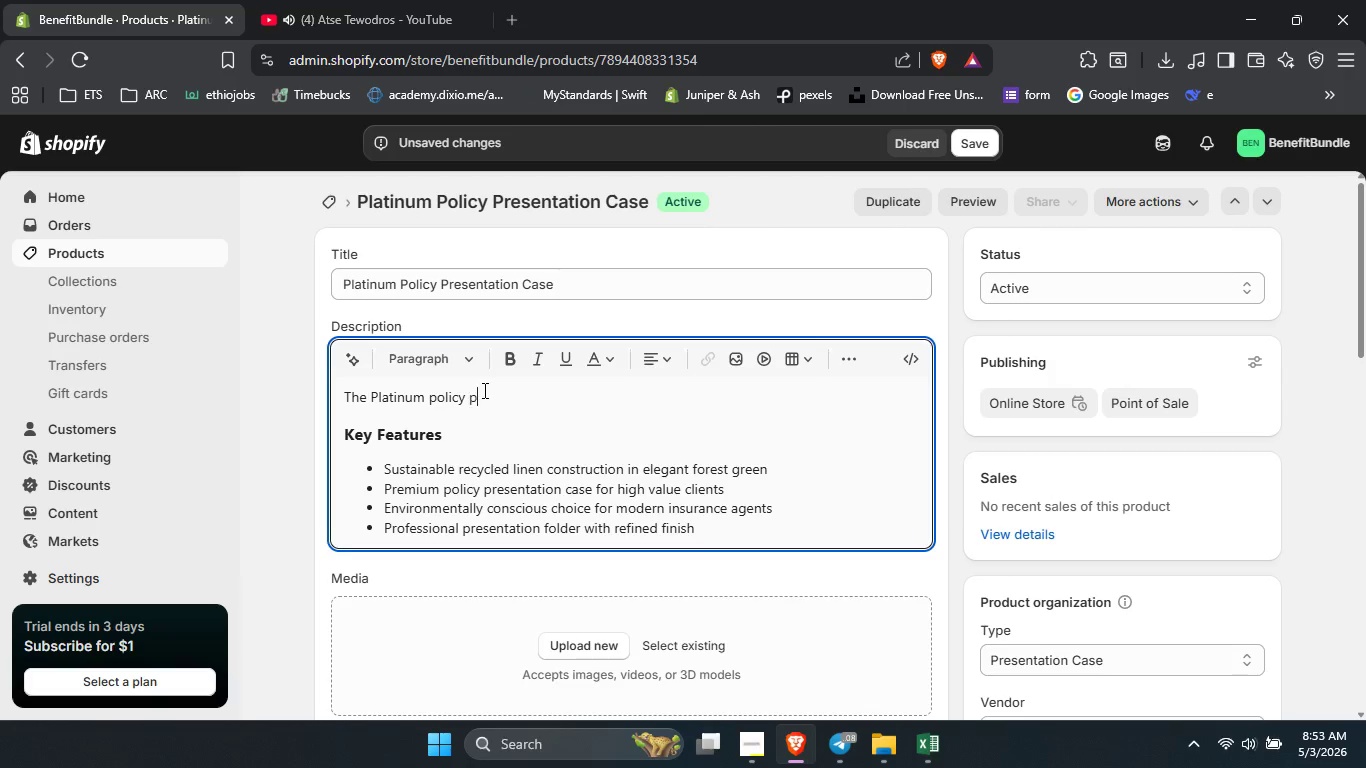 
type(presentation cs)
key(Backspace)
type(ase is )
 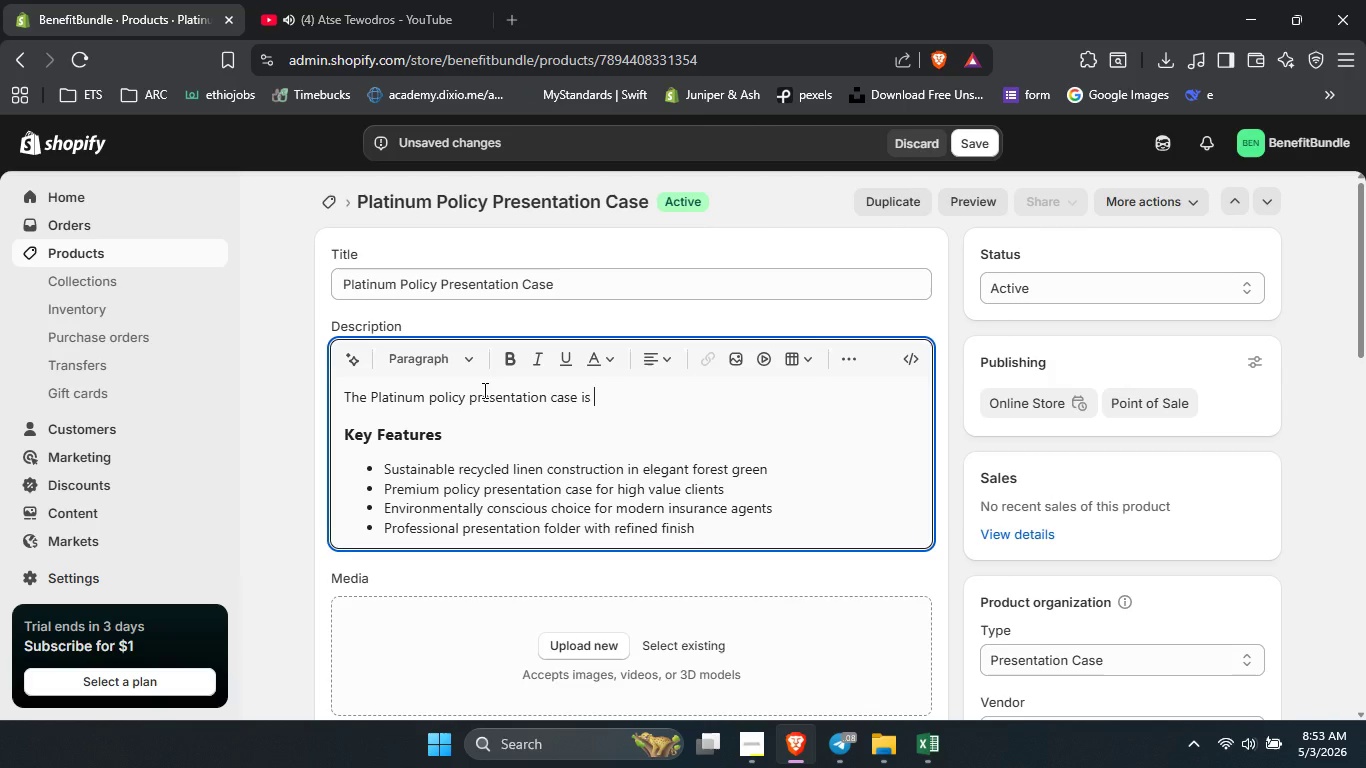 
type(for agents who [PlayPause]valur)
key(Backspace)
type(e sistainabiliy)
key(Backspace)
type(ty )
 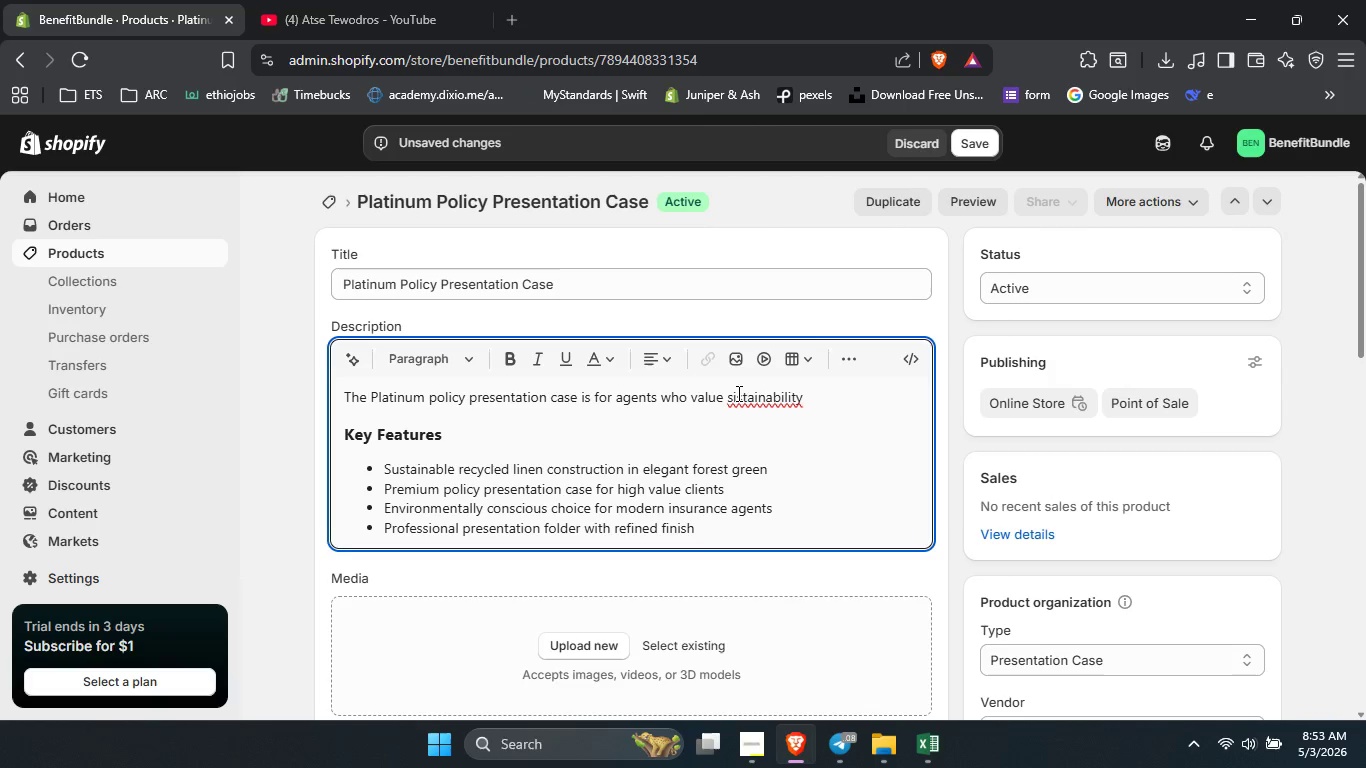 
left_click([737, 394])
 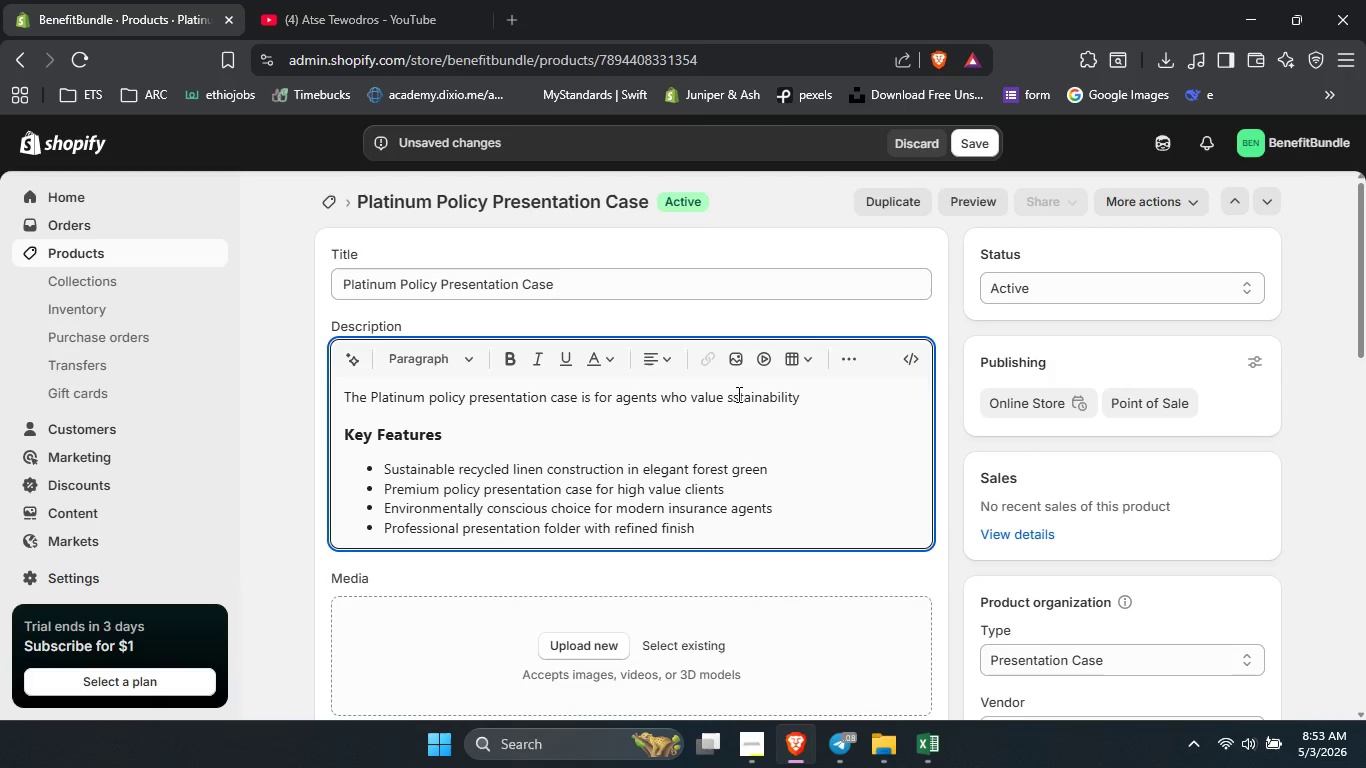 
key(Backspace)
 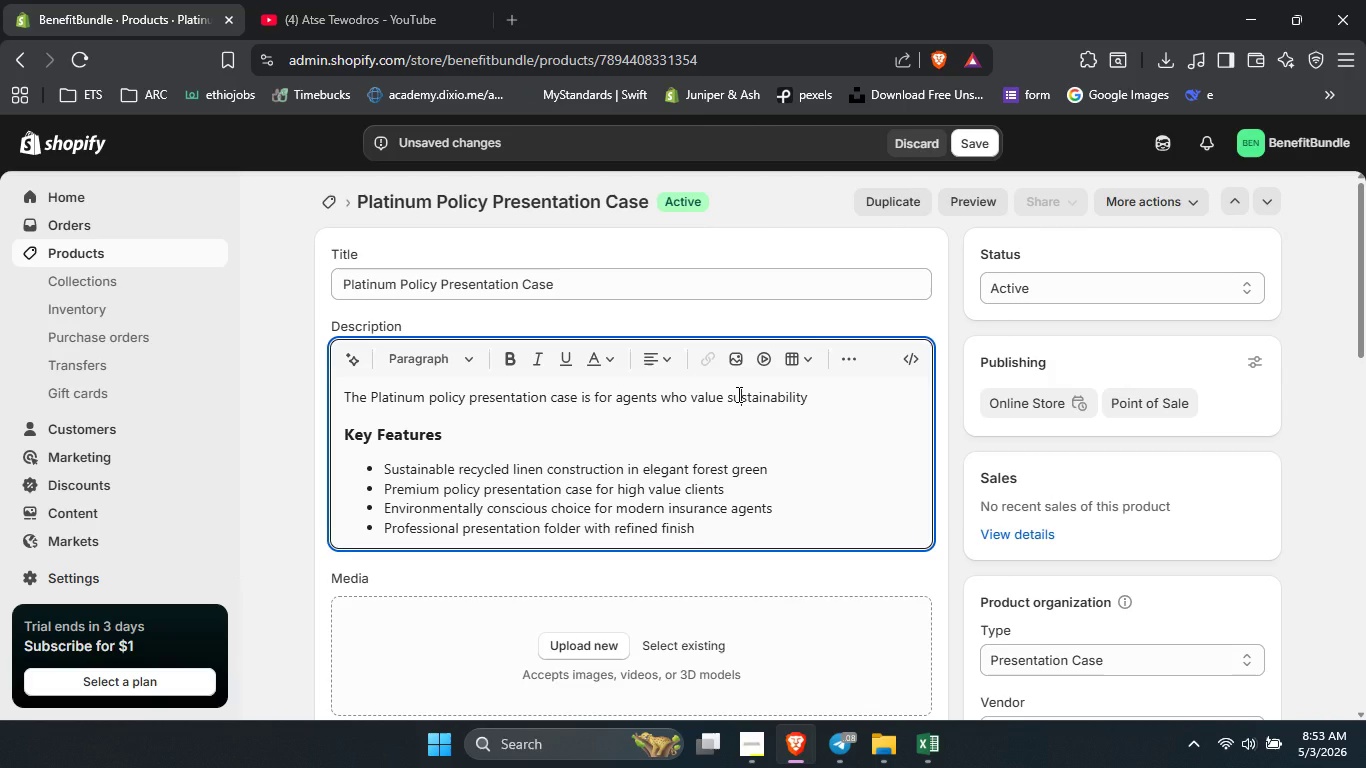 
key(U)
 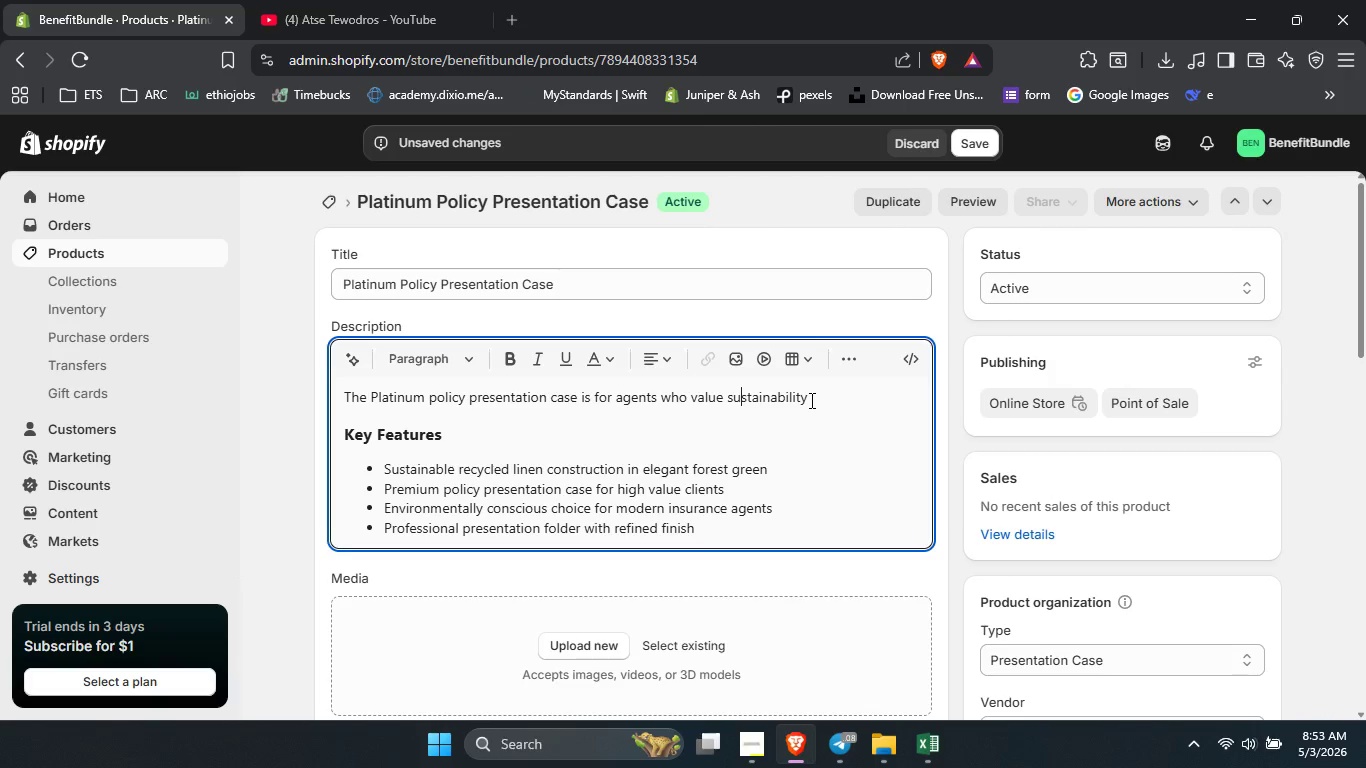 
left_click([810, 400])
 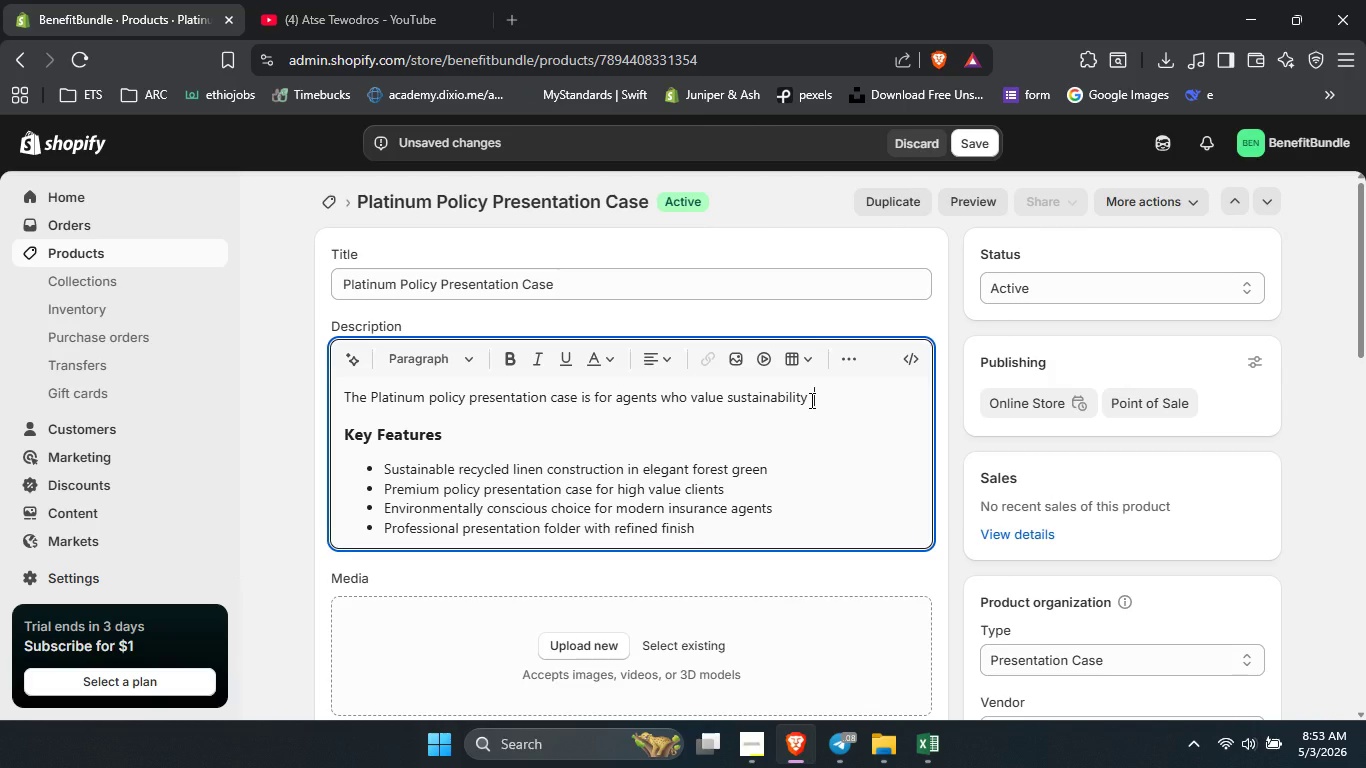 
type( )
key(Backspace)
type(withp)
key(Backspace)
type(out compromising on )
key(Backspace)
type( quality )
key(Backspace)
type(. This insurance policy organizers )
key(Backspace)
key(Backspace)
type( makes a bold statemetnt )
 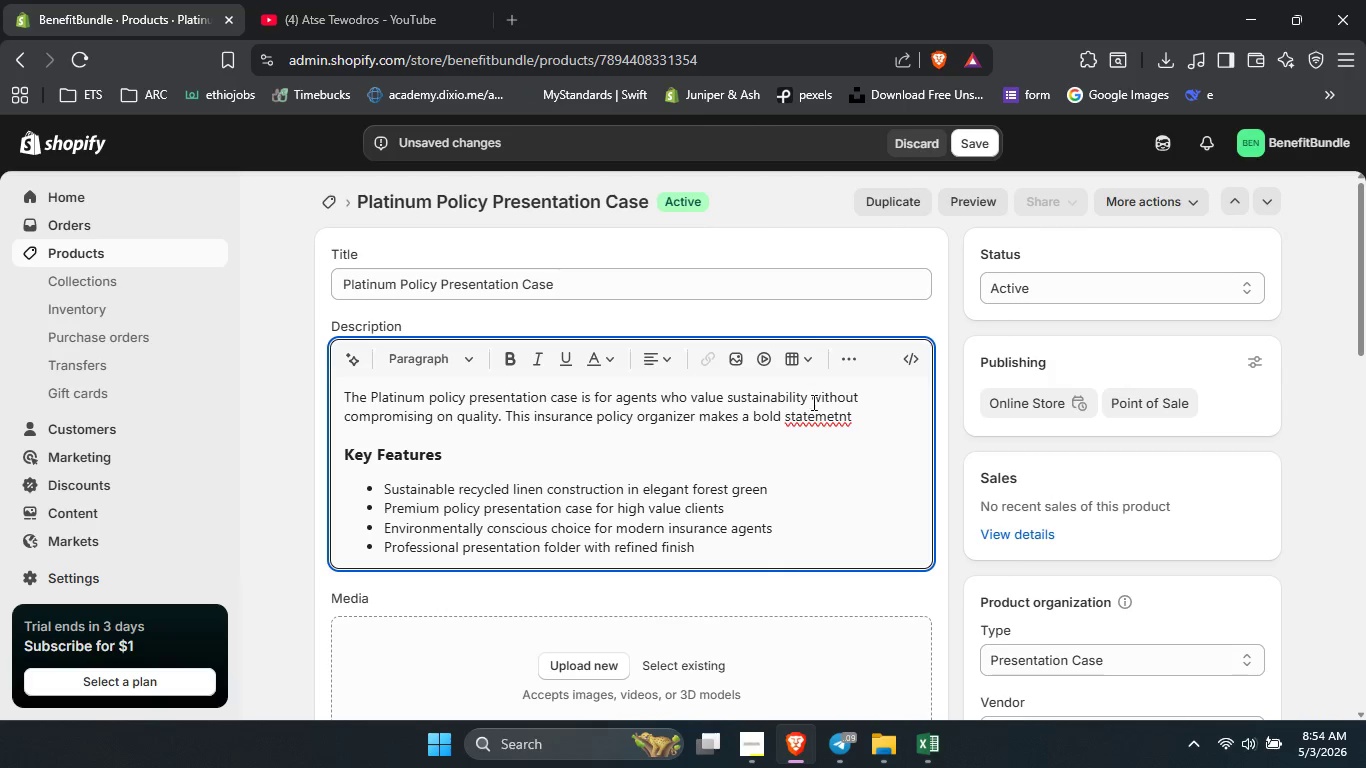 
right_click([813, 415])
 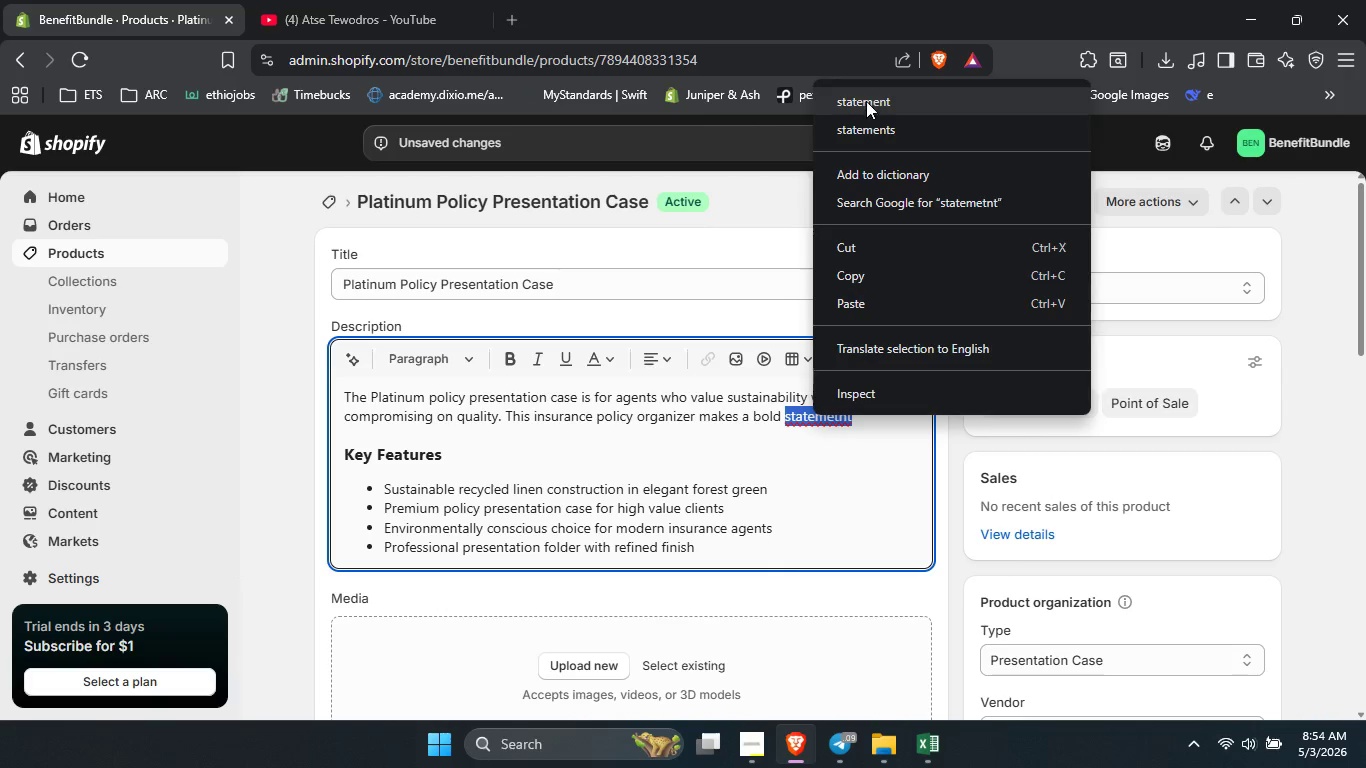 
left_click([866, 101])
 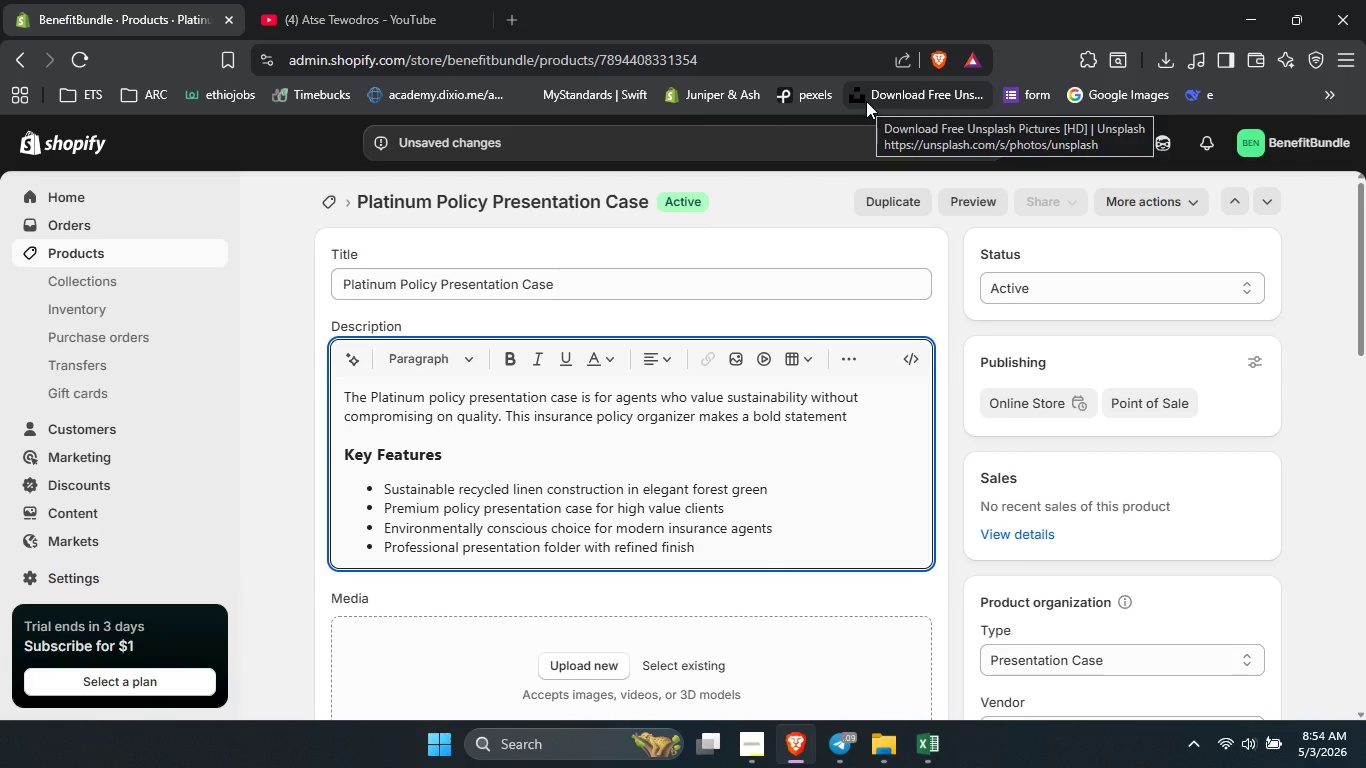 
key(Space)
 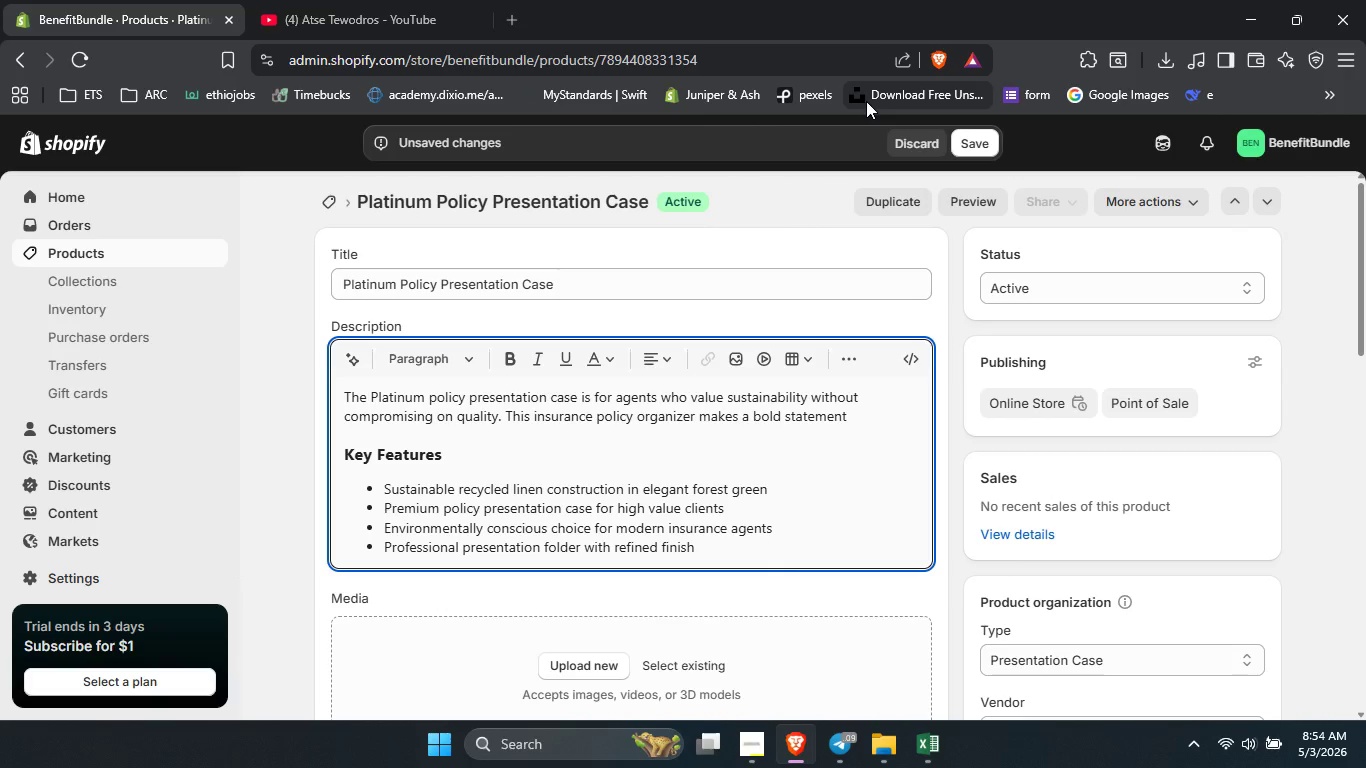 
key(Mute)
 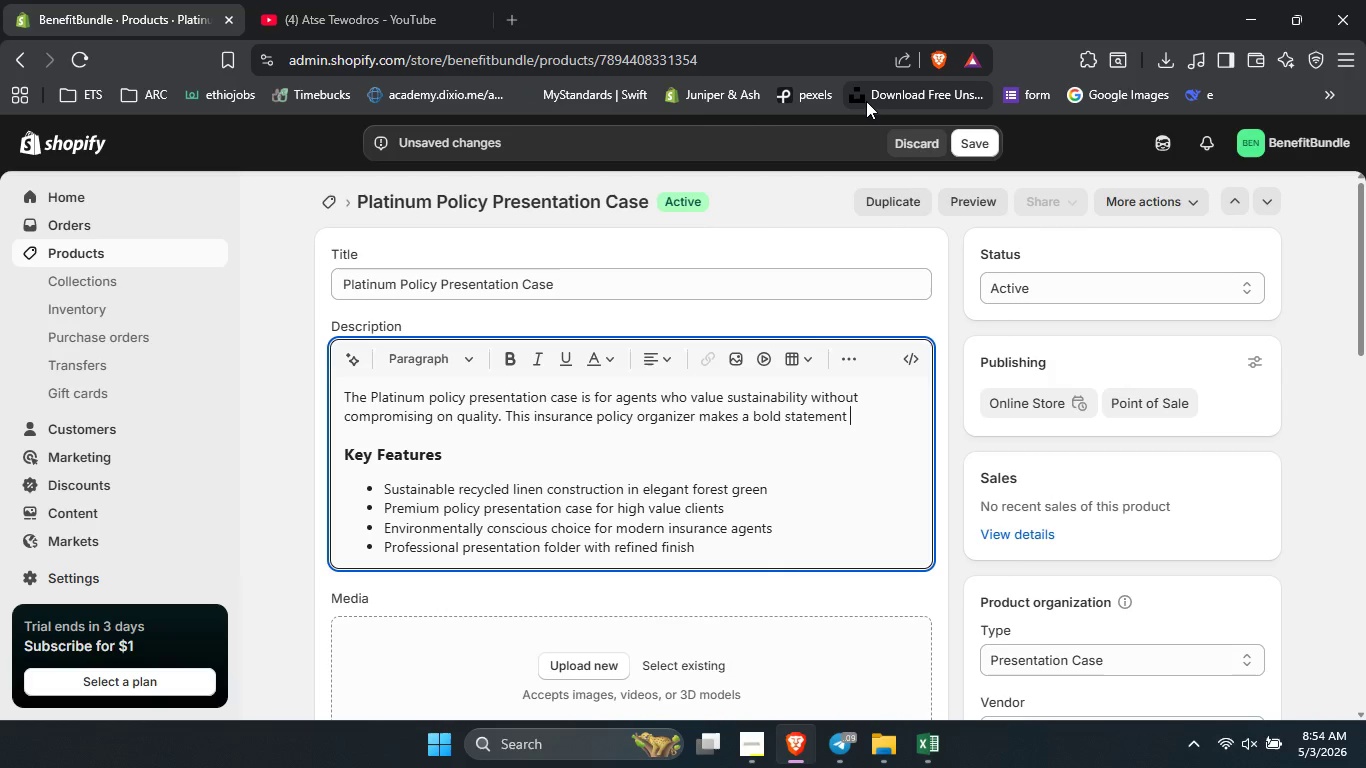 
wait(7.38)
 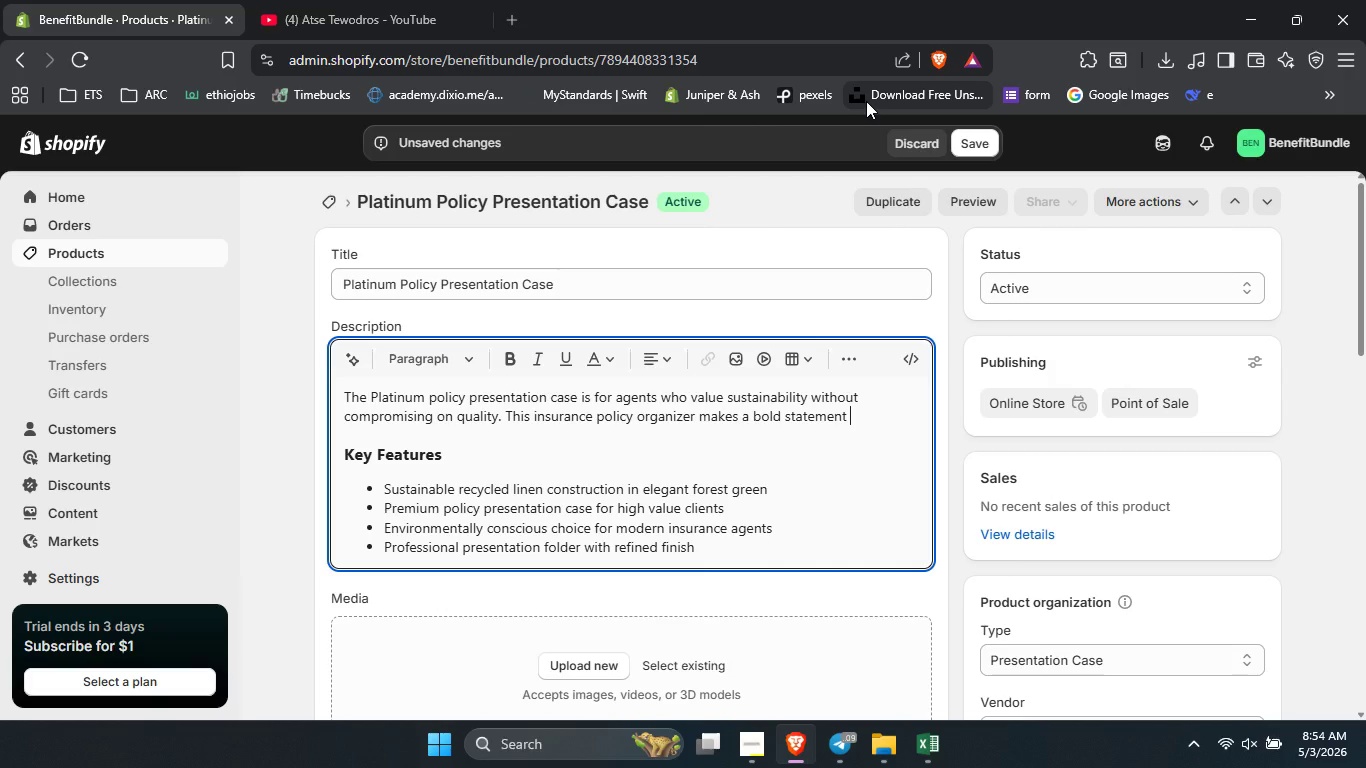 
type(about )
 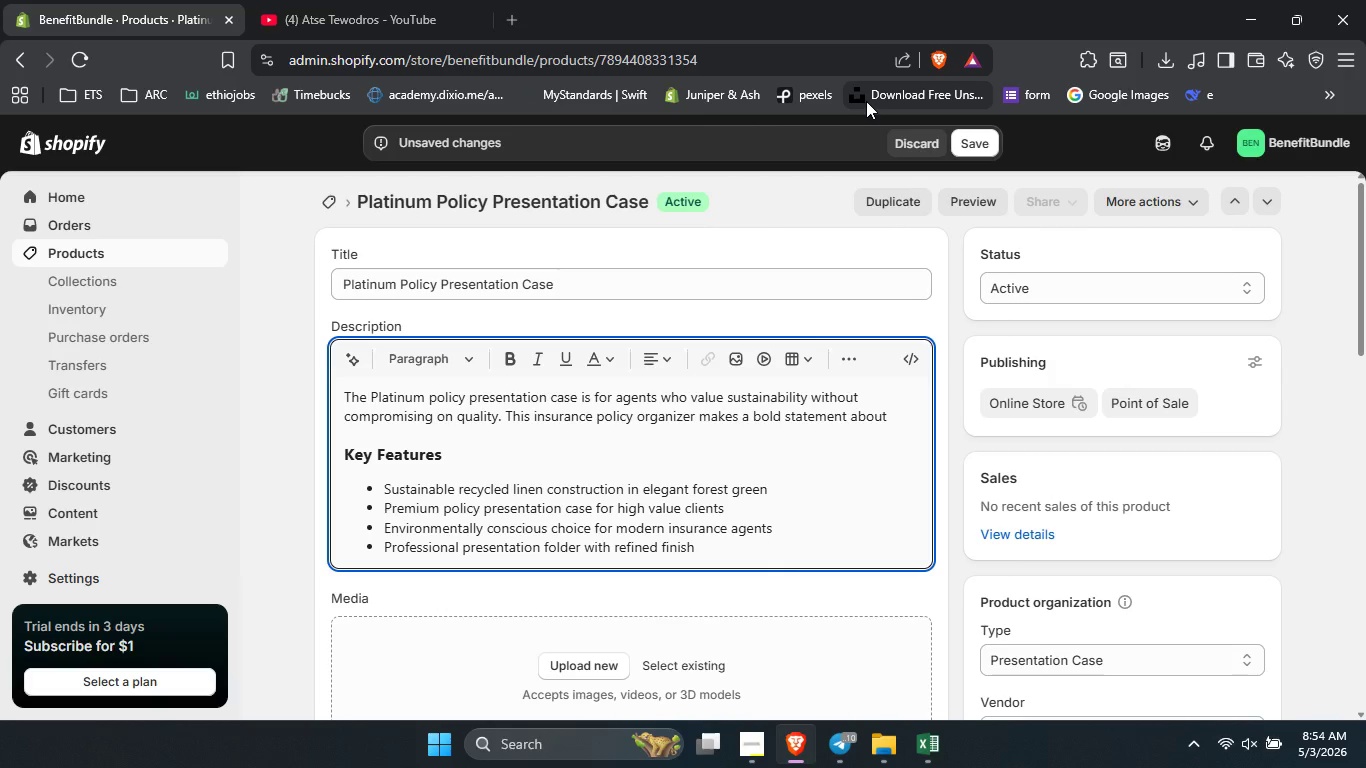 
wait(6.59)
 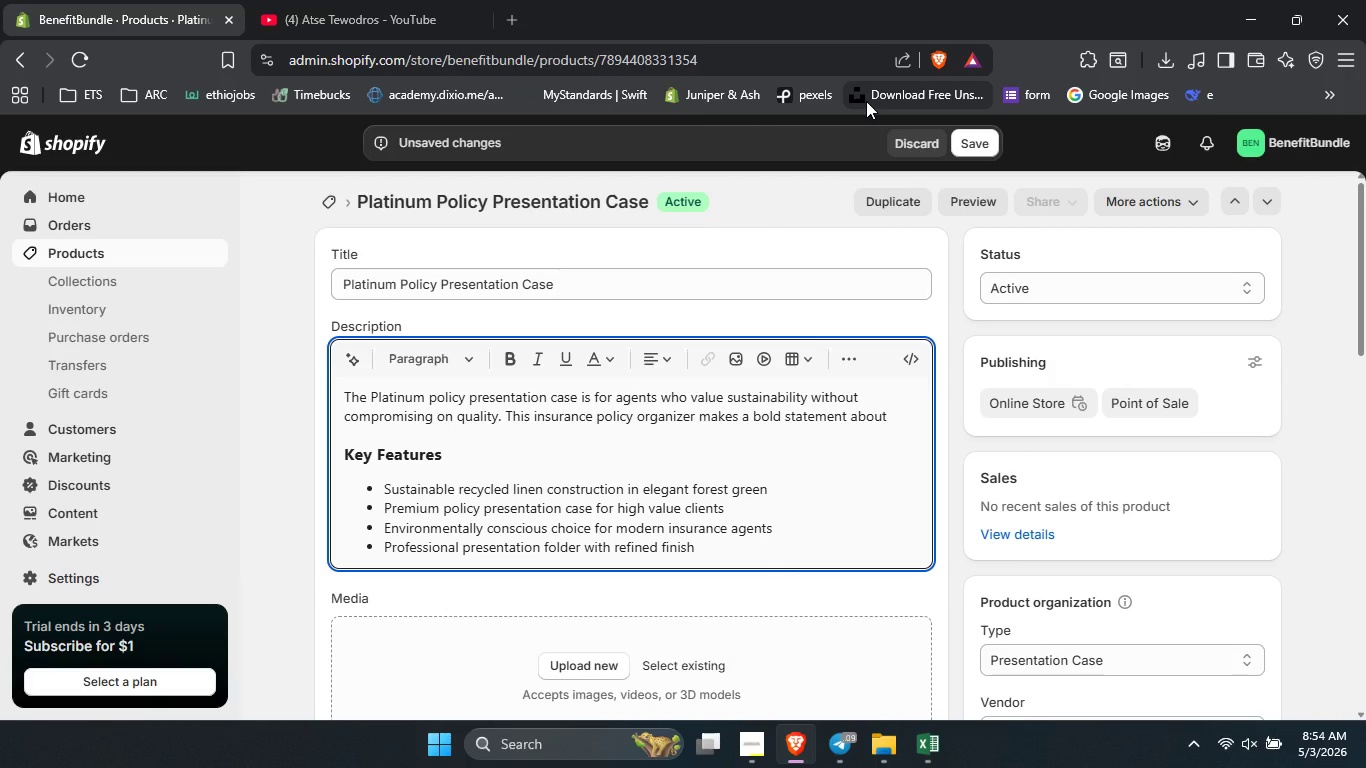 
type(your commitment to both clients)
 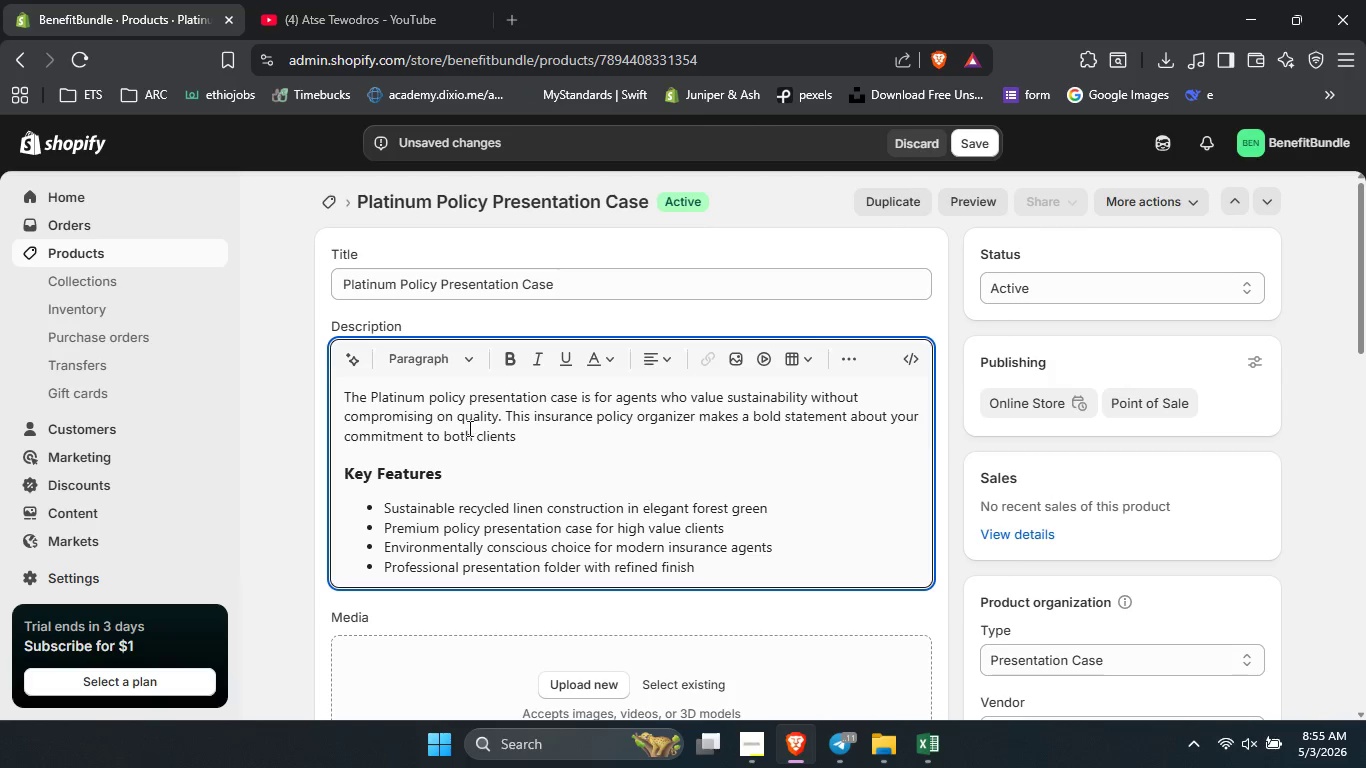 
double_click([458, 436])
 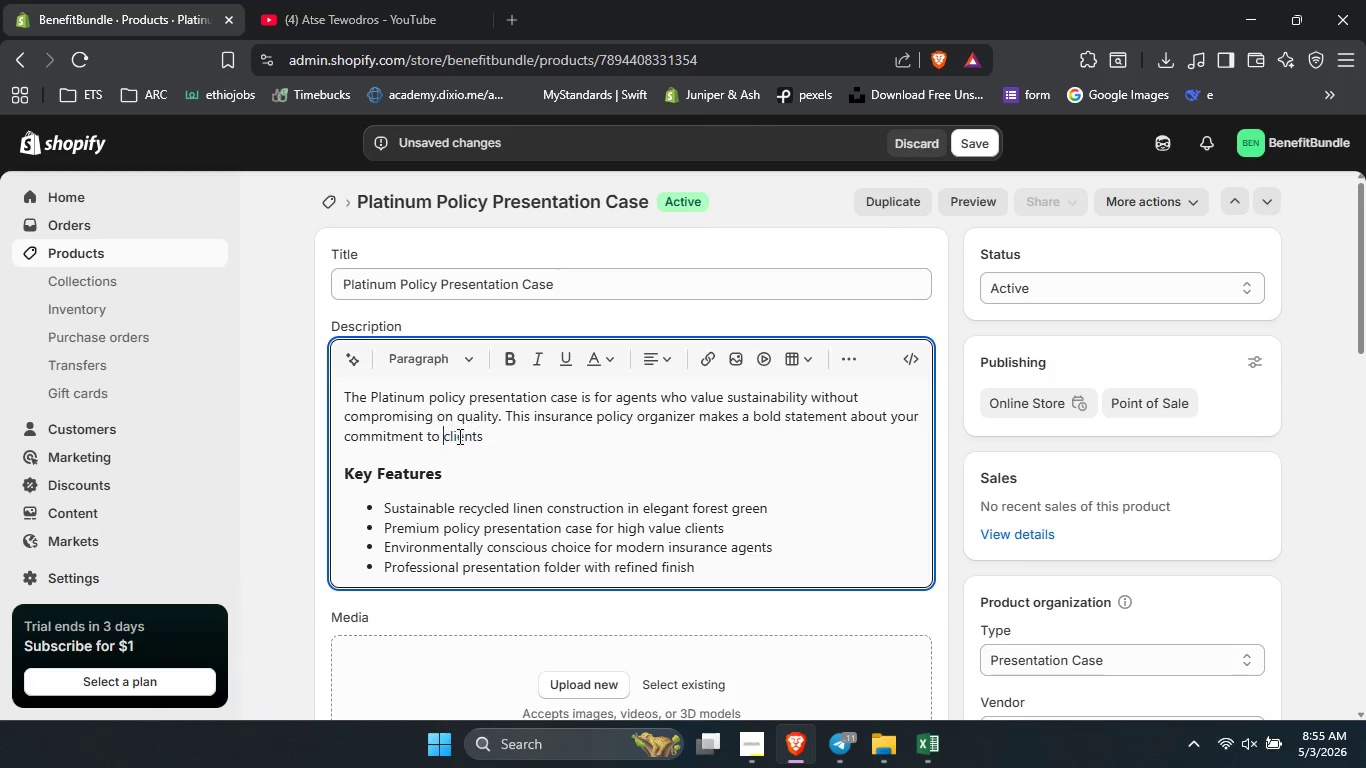 
key(Backspace)
 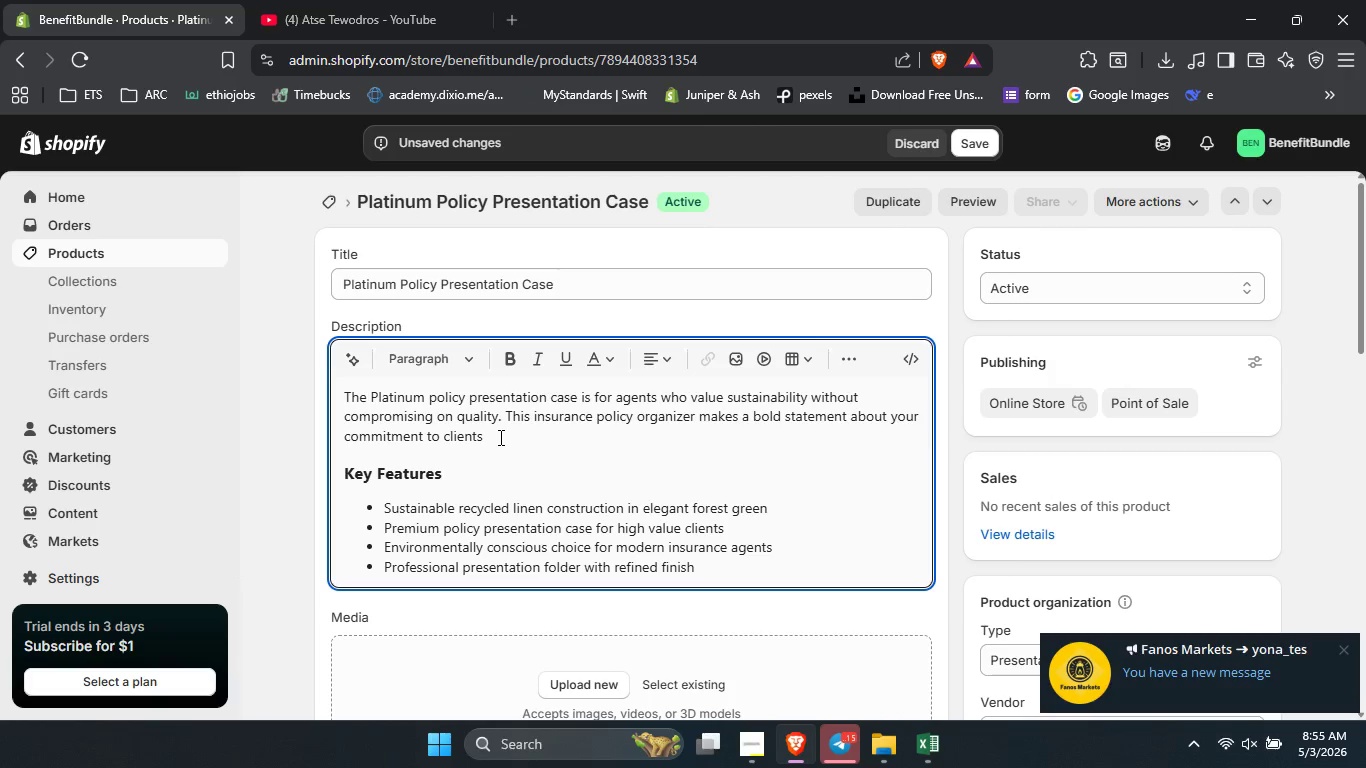 
left_click([499, 437])
 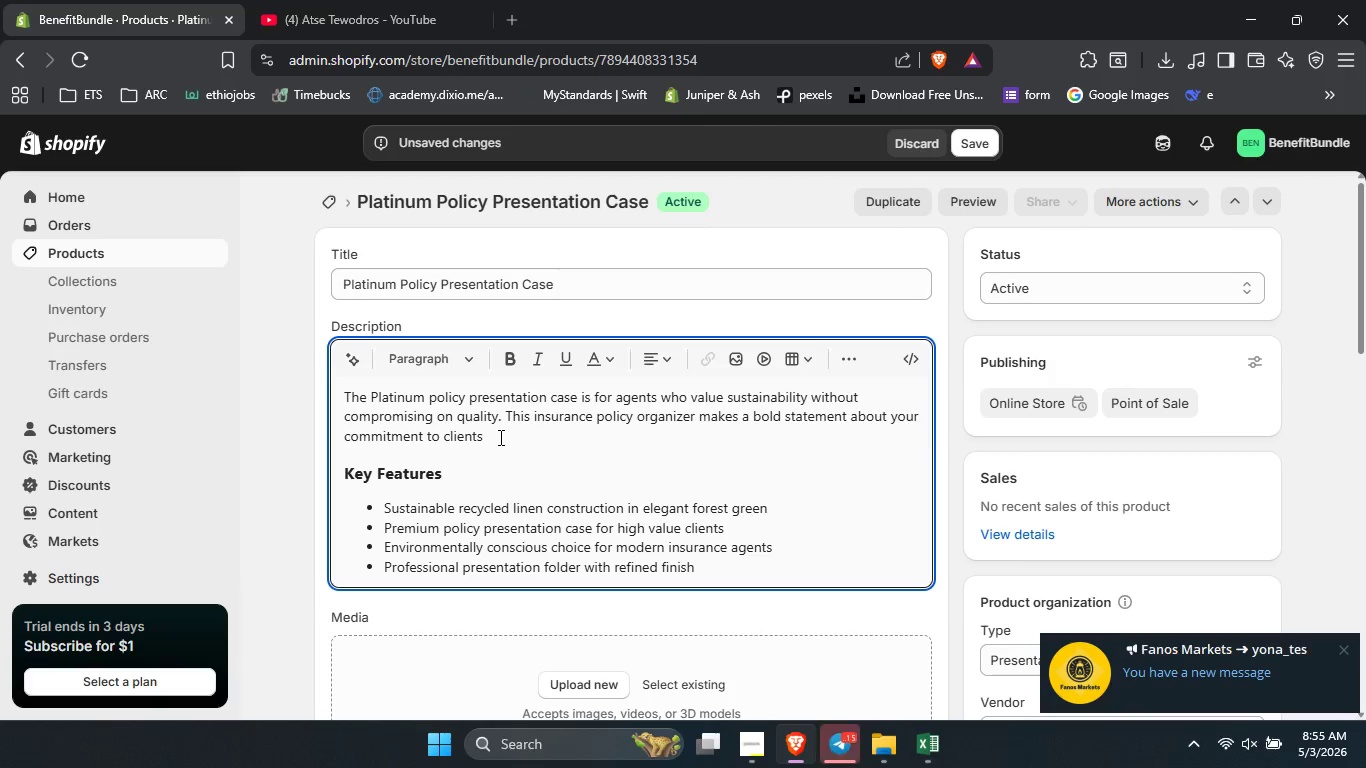 
key(Backspace)
 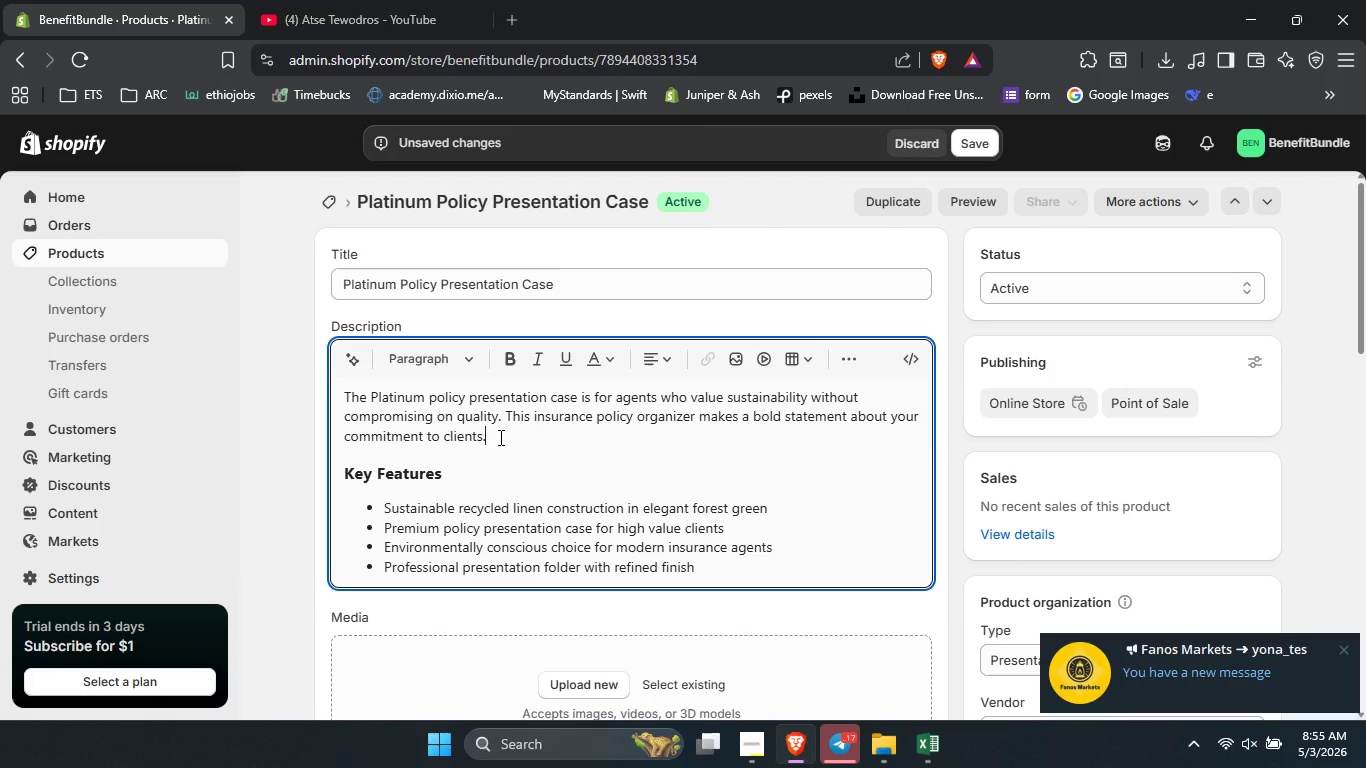 
key(NumpadDecimal)
 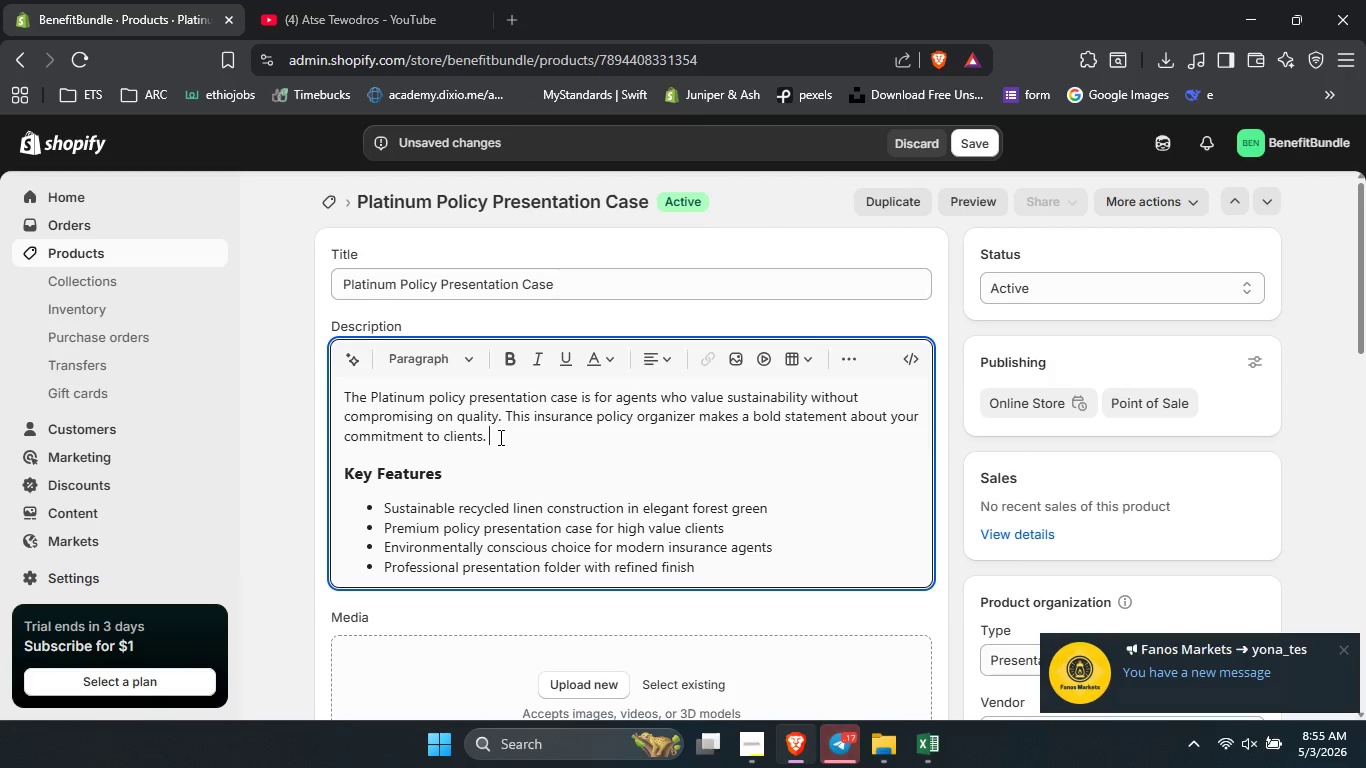 
key(Space)
 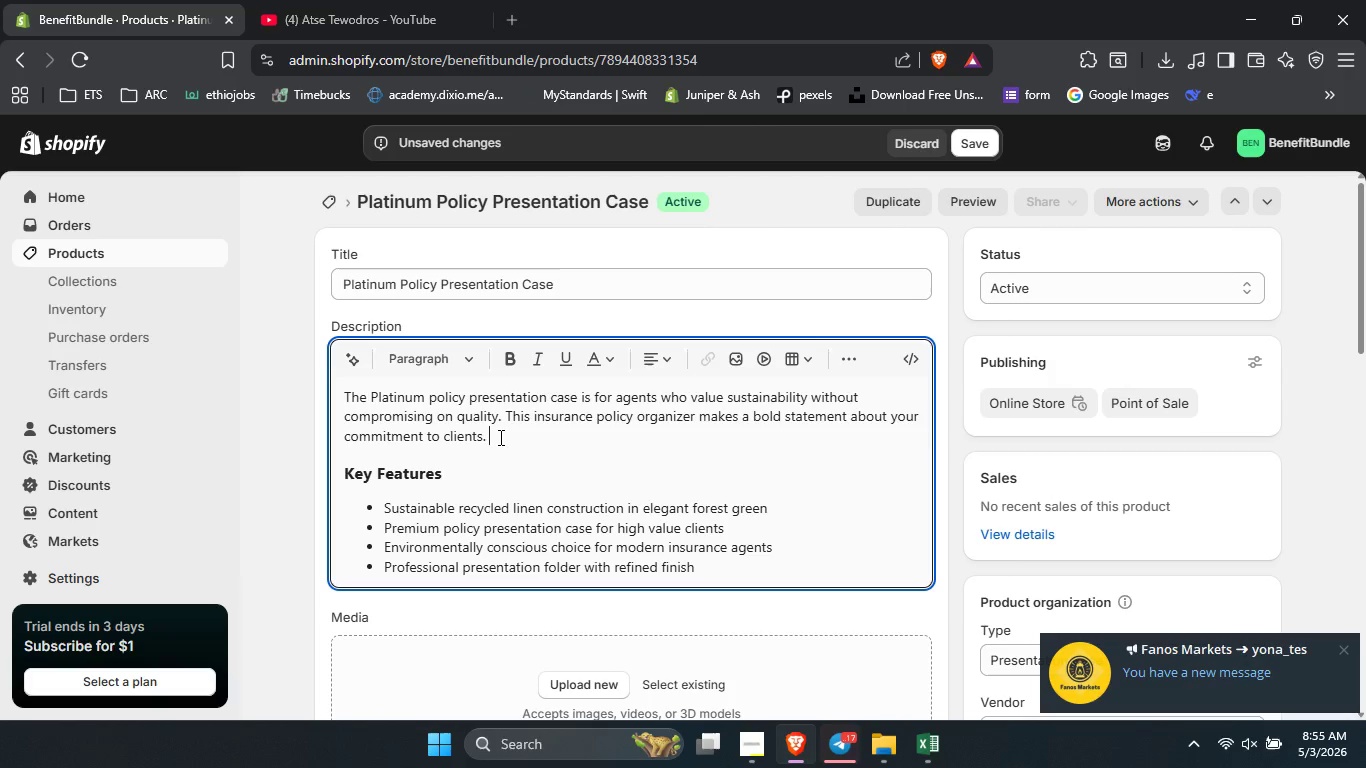 
hold_key(key=ShiftLeft, duration=1.5)
 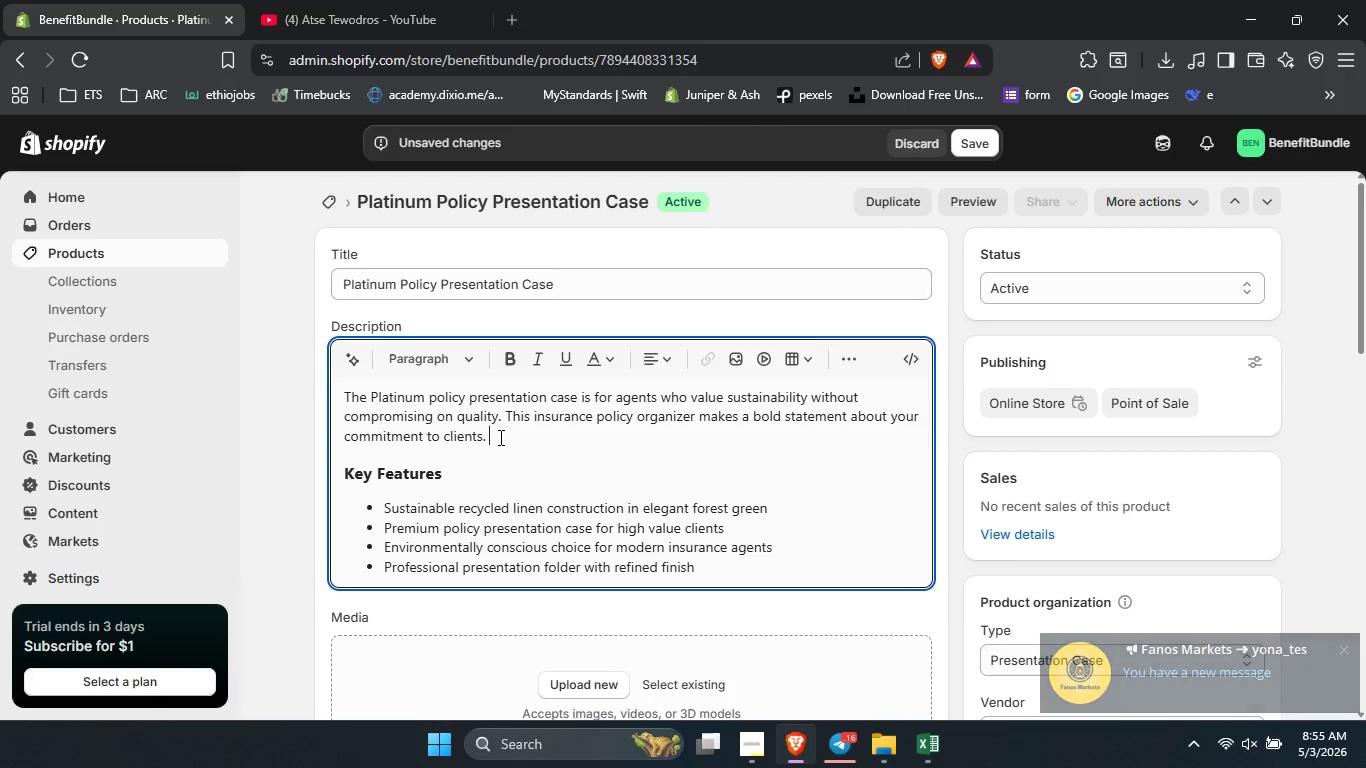 
hold_key(key=ShiftLeft, duration=1.52)
 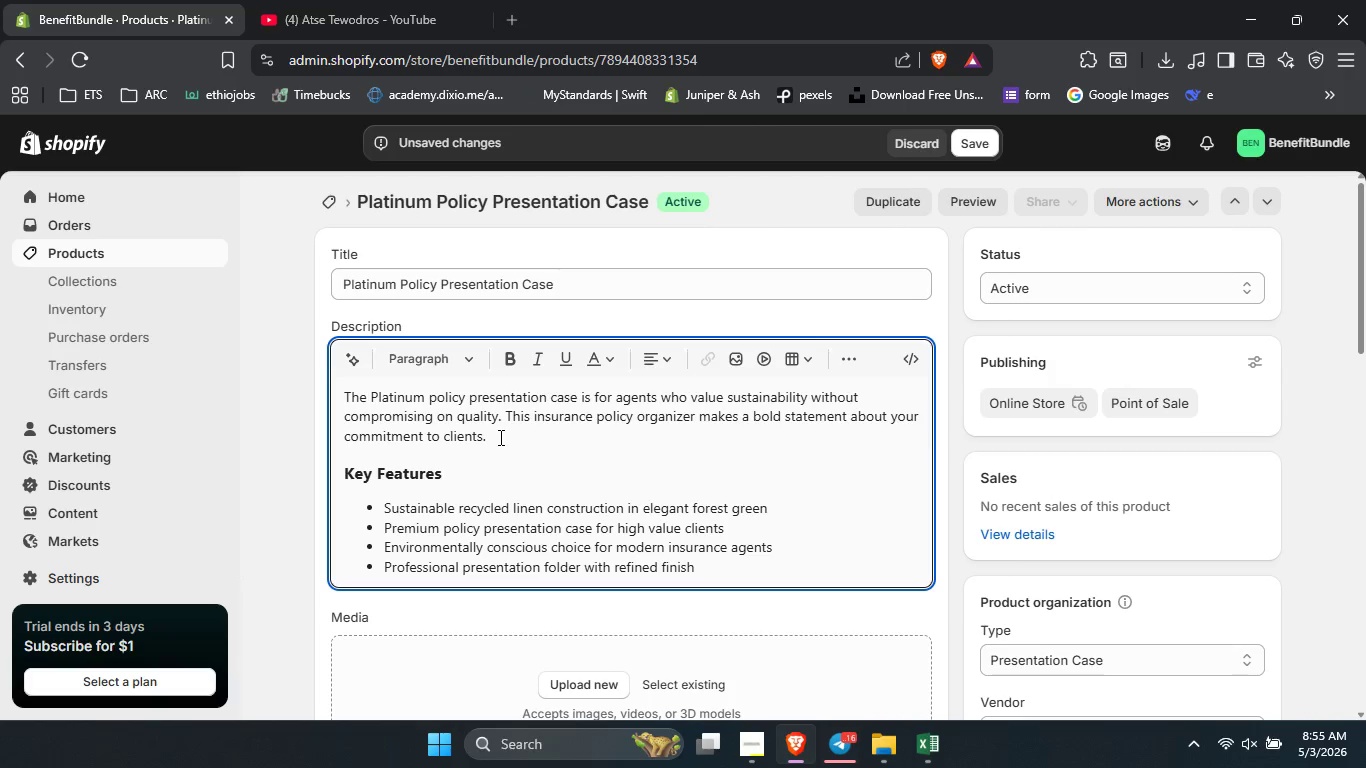 
hold_key(key=ShiftLeft, duration=1.5)
 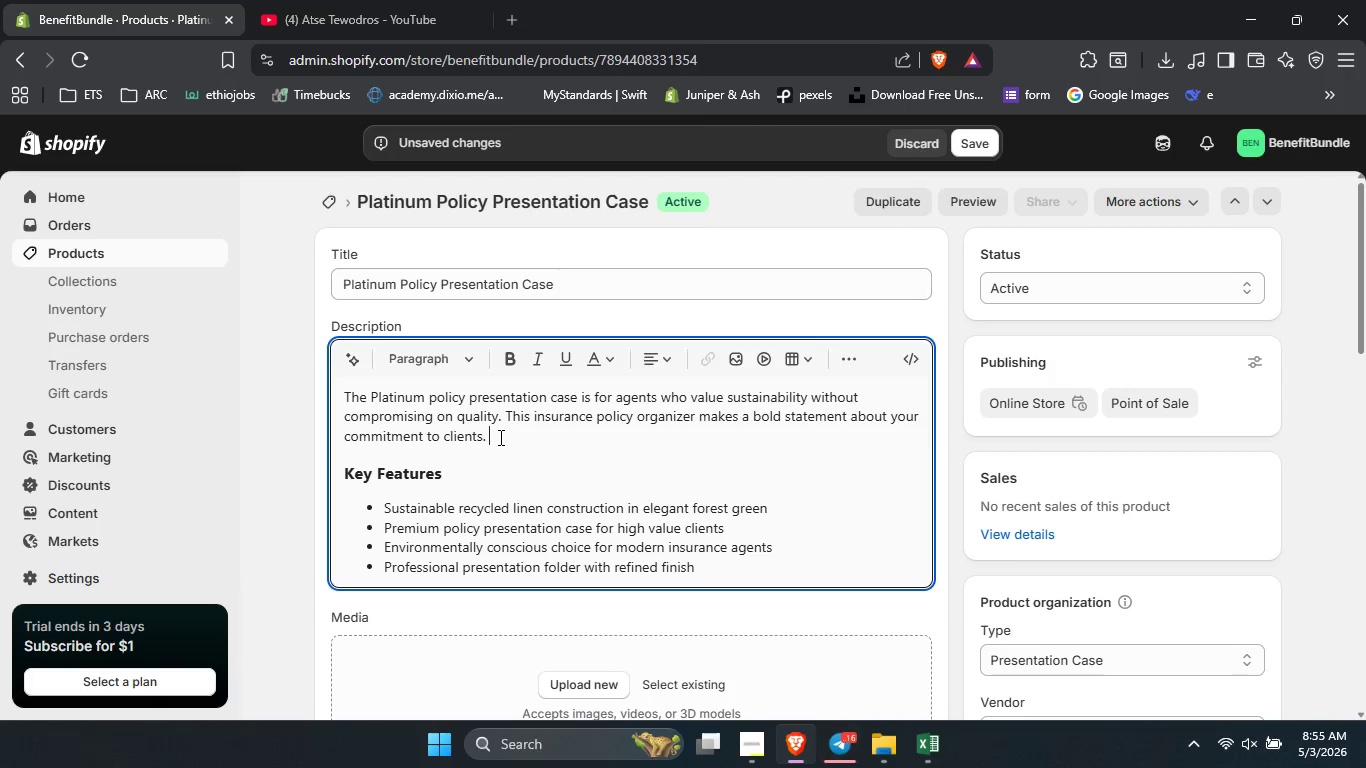 
hold_key(key=ShiftLeft, duration=1.51)
 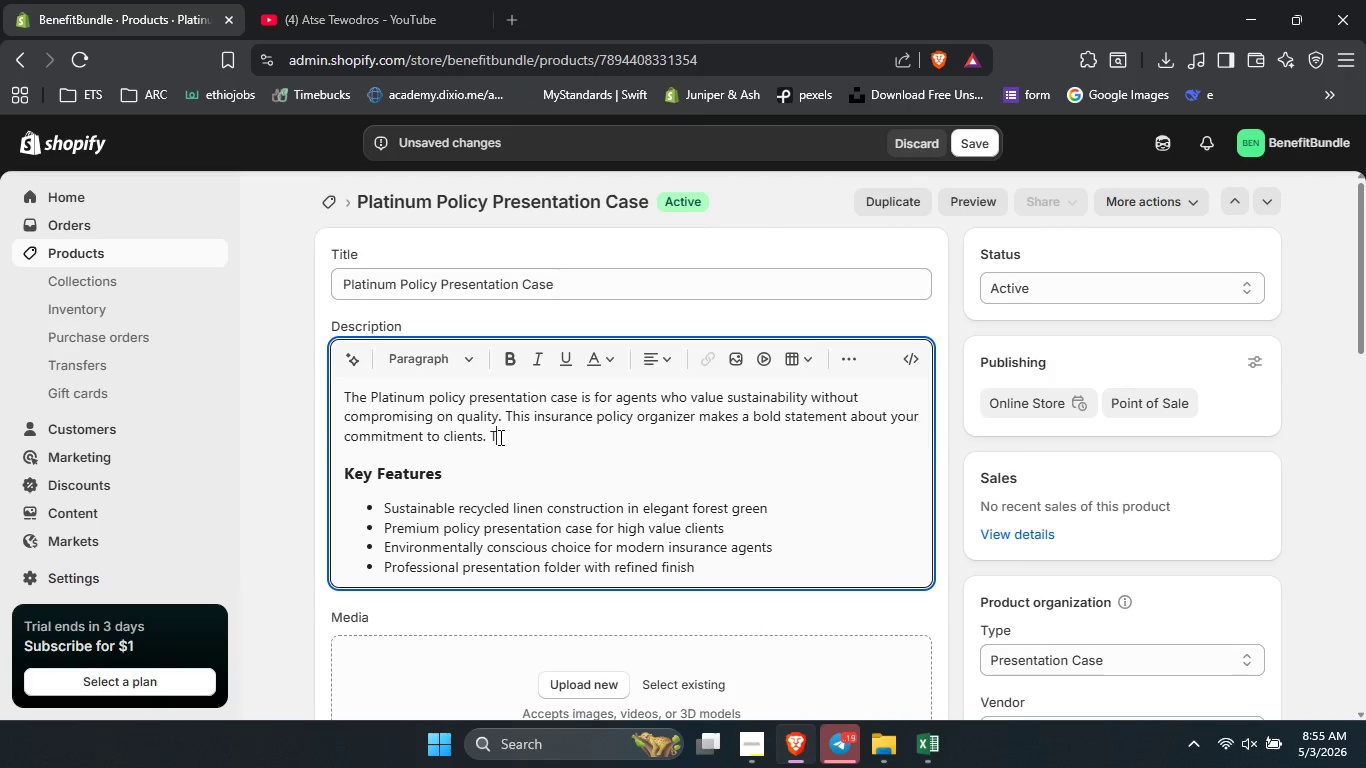 
type(The presentation case offers ample space for policy )
key(Backspace)
type( summaries )
key(Backspace)
type(, benefits illustrations )
key(Backspace)
type(, and eno)
key(Backspace)
type(rollen)
key(Backspace)
type(ment )
 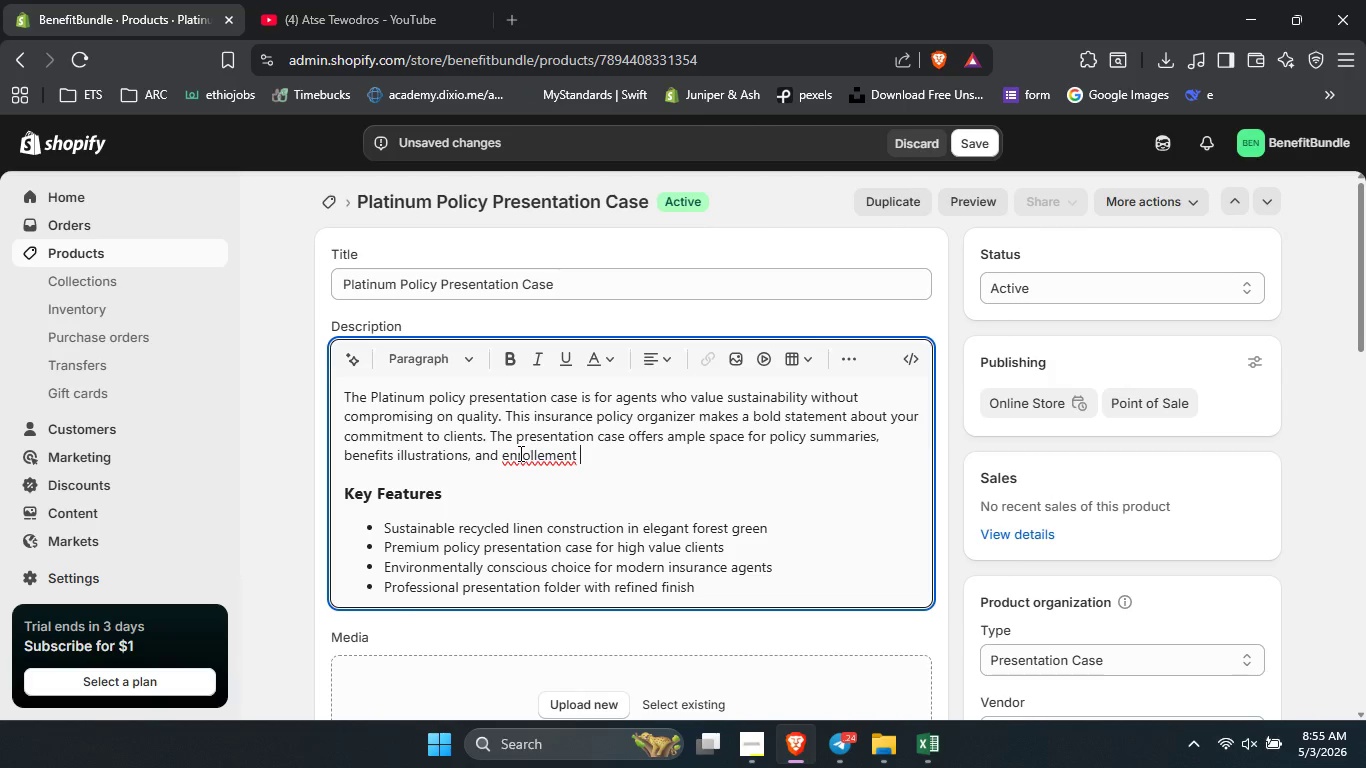 
right_click([519, 453])
 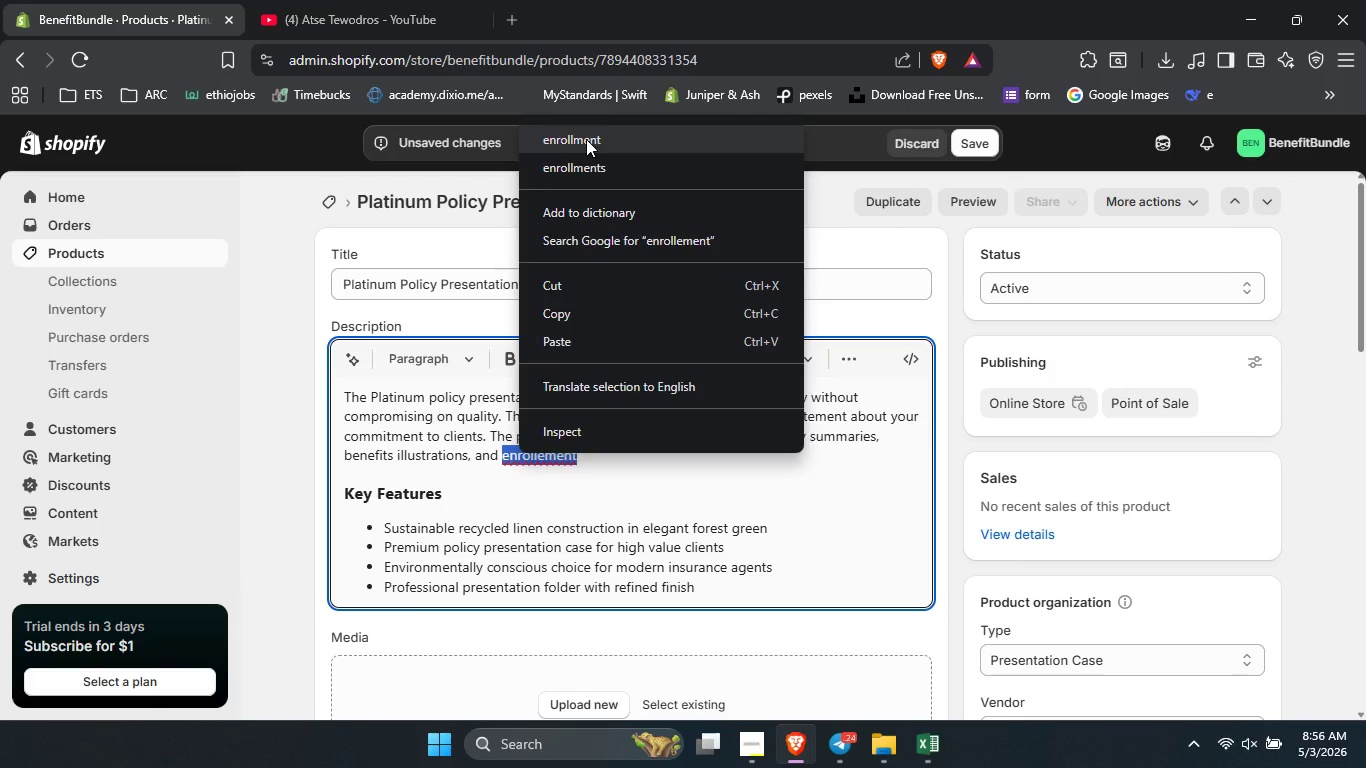 
left_click([586, 139])
 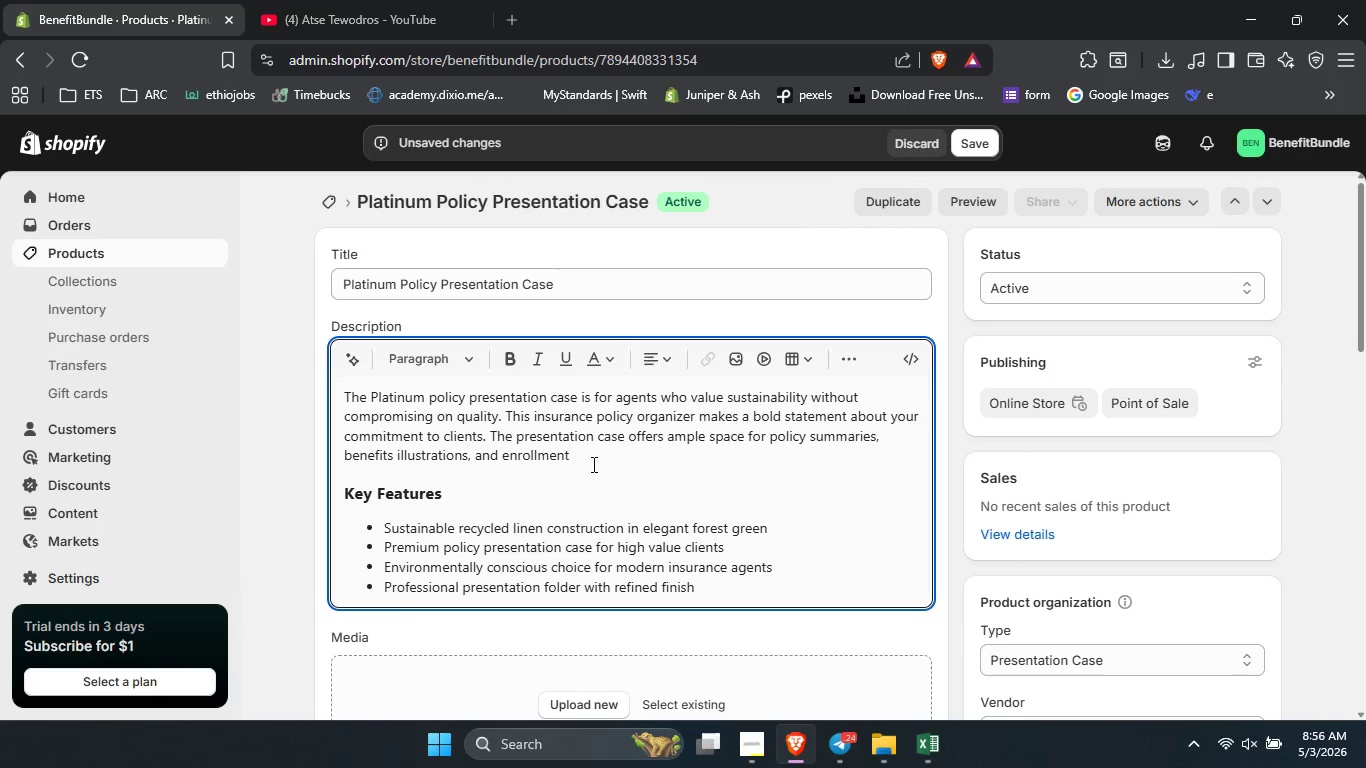 
type(, )
key(Backspace)
key(Backspace)
type( forms. Perfect for life insurance agents who want thi)
key(Backspace)
type(rir )
key(Backspace)
key(Backspace)
key(Backspace)
key(Backspace)
type(r)
key(Backspace)
type(eir werlcome )
 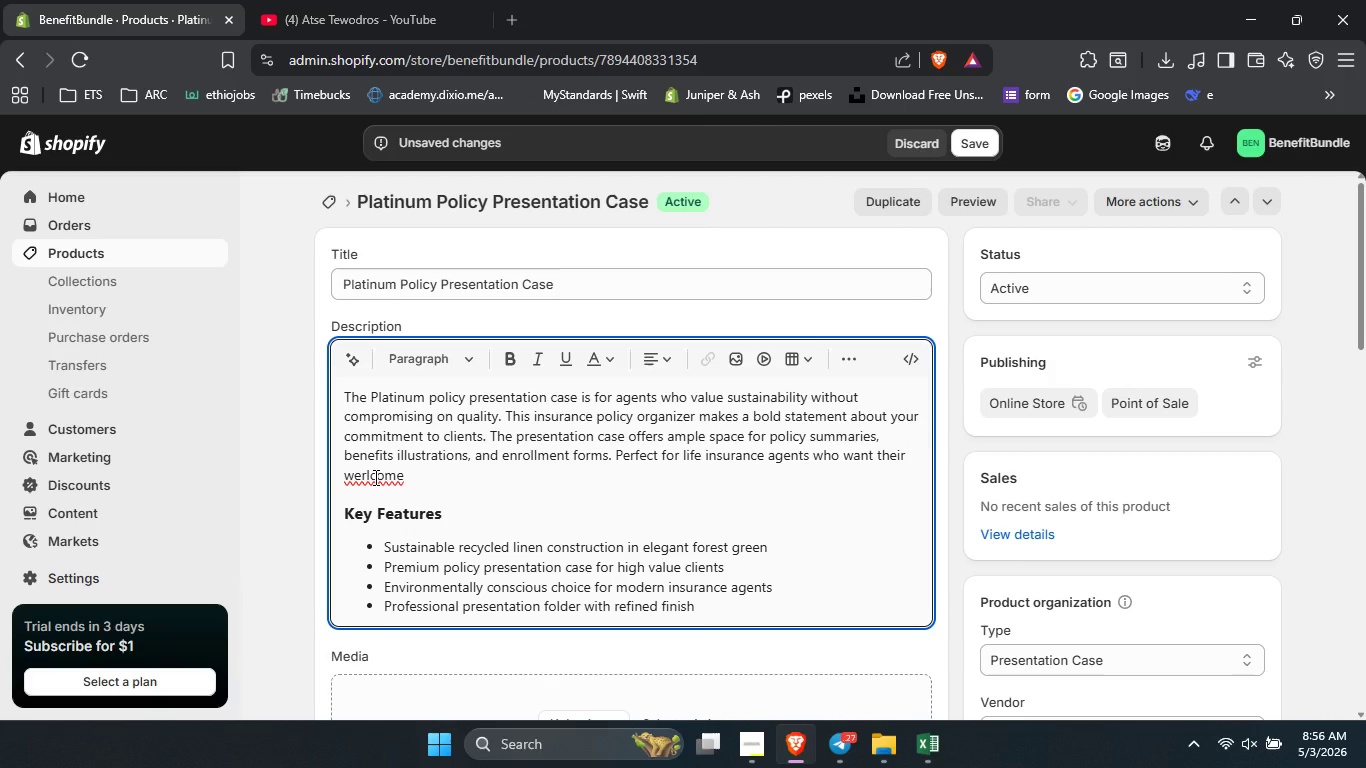 
left_click([374, 477])
 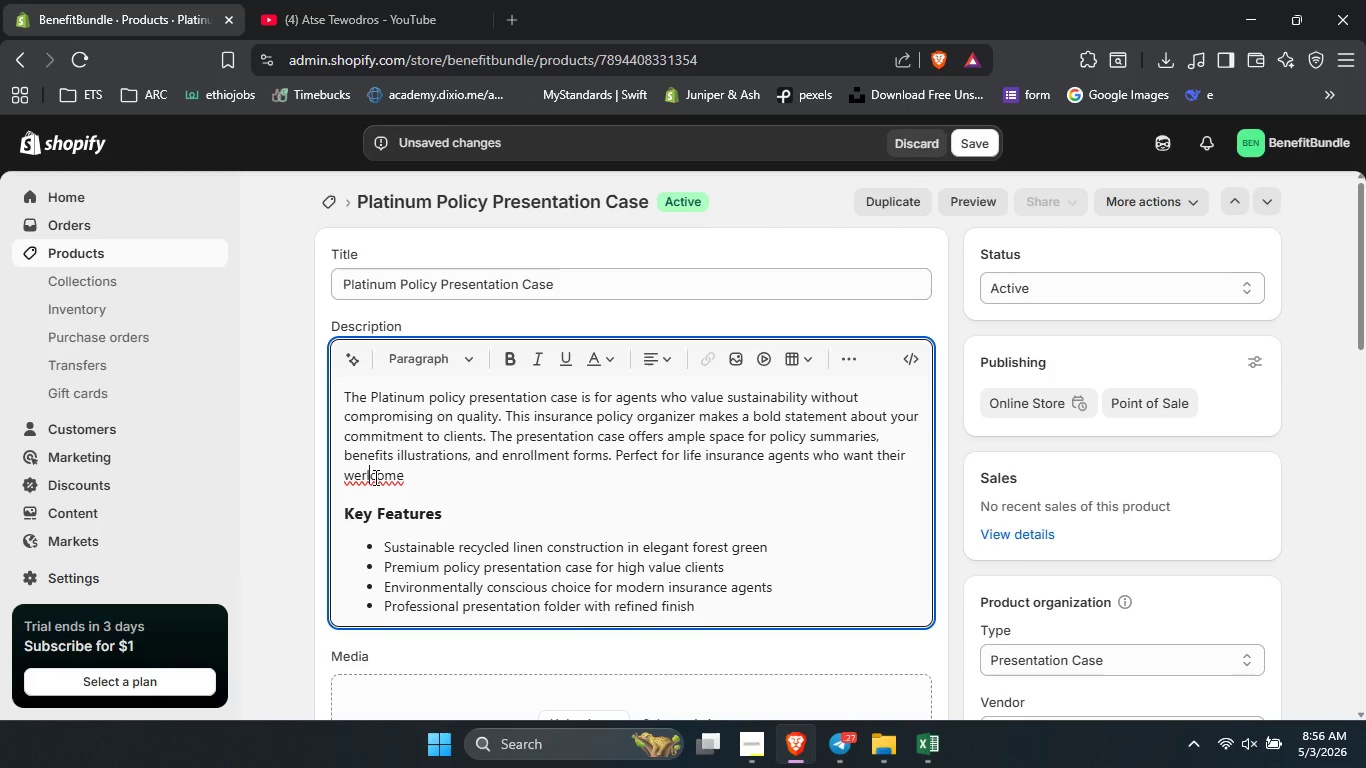 
key(ArrowLeft)
 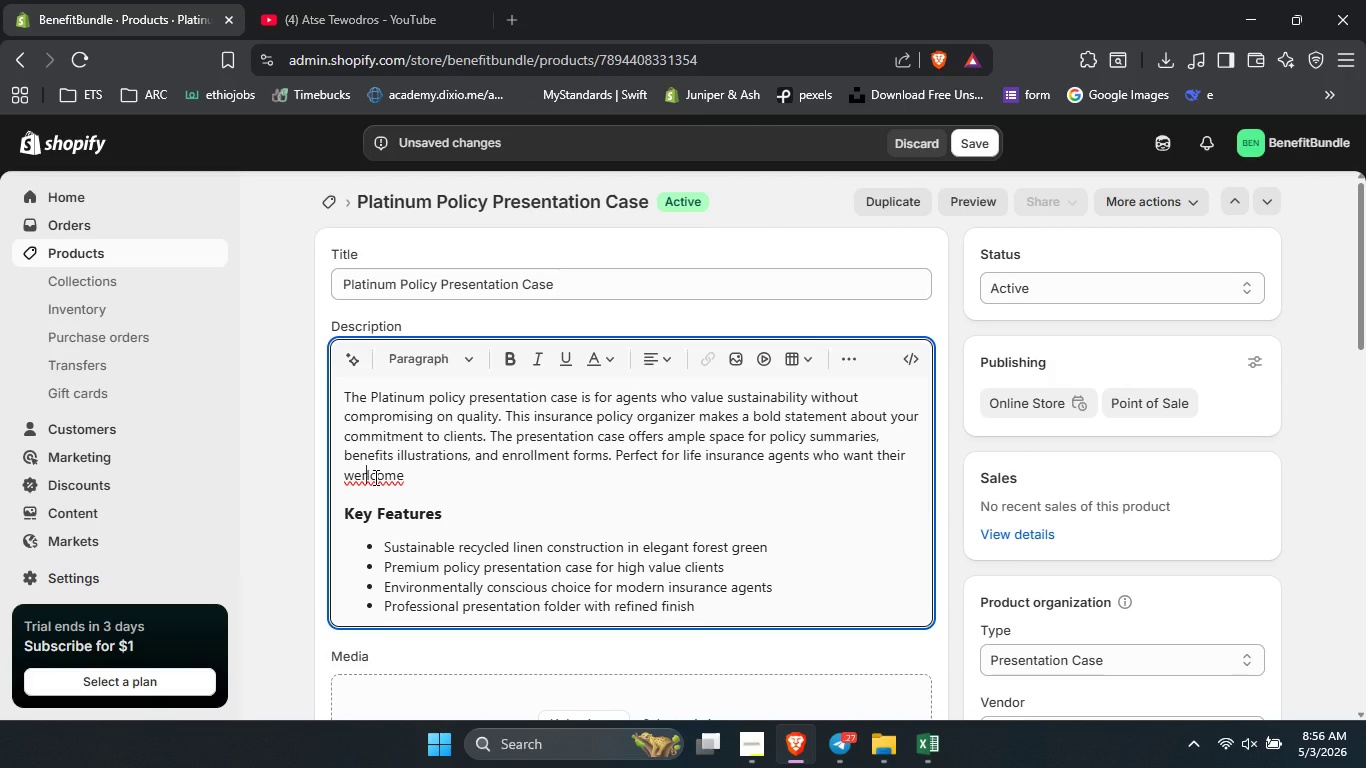 
key(ArrowLeft)
 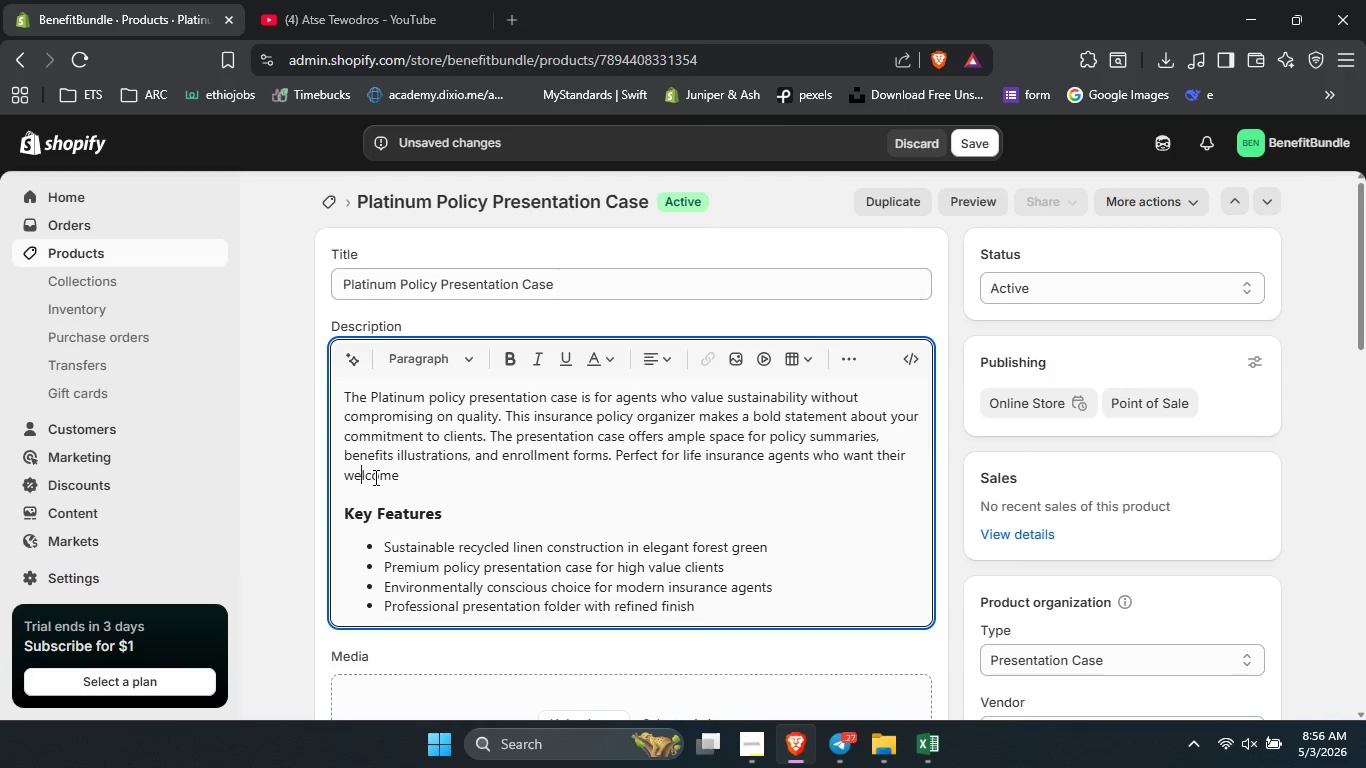 
key(Backspace)
 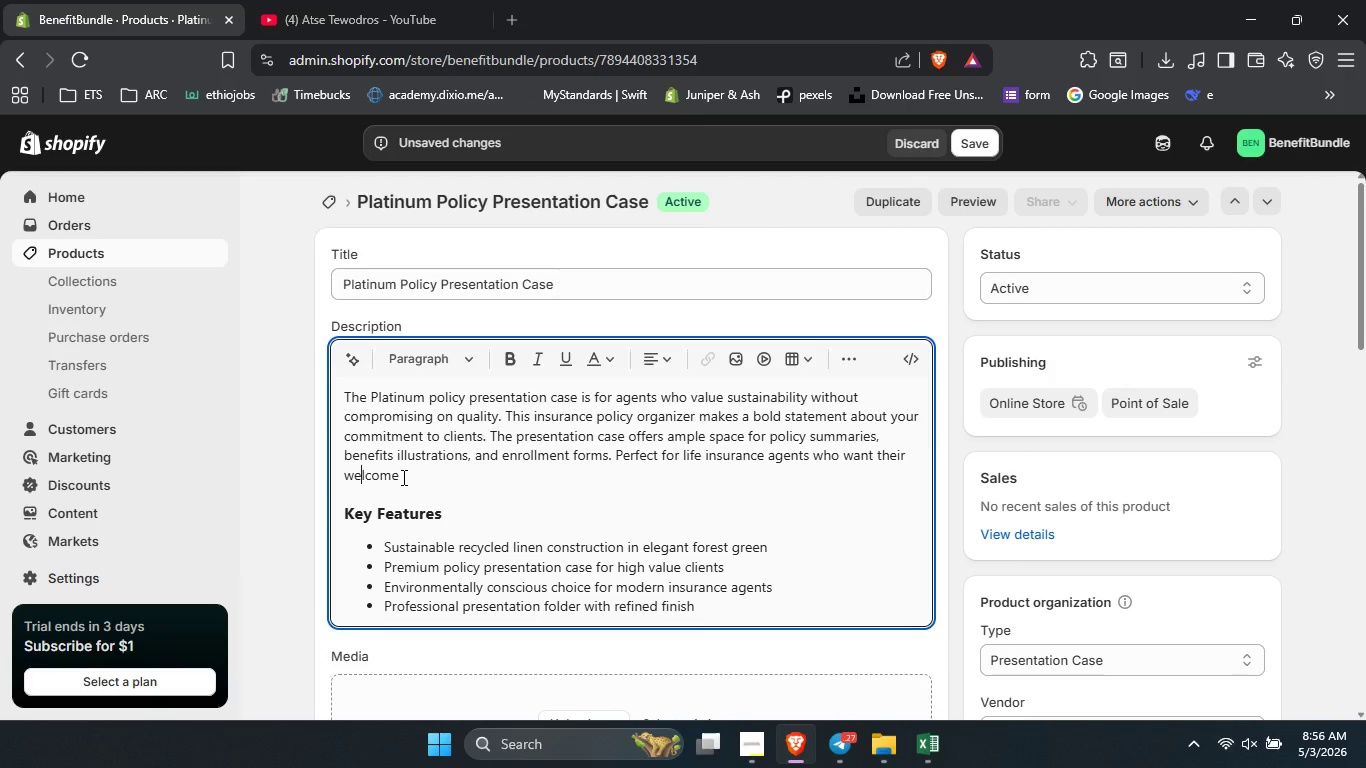 
left_click([402, 477])
 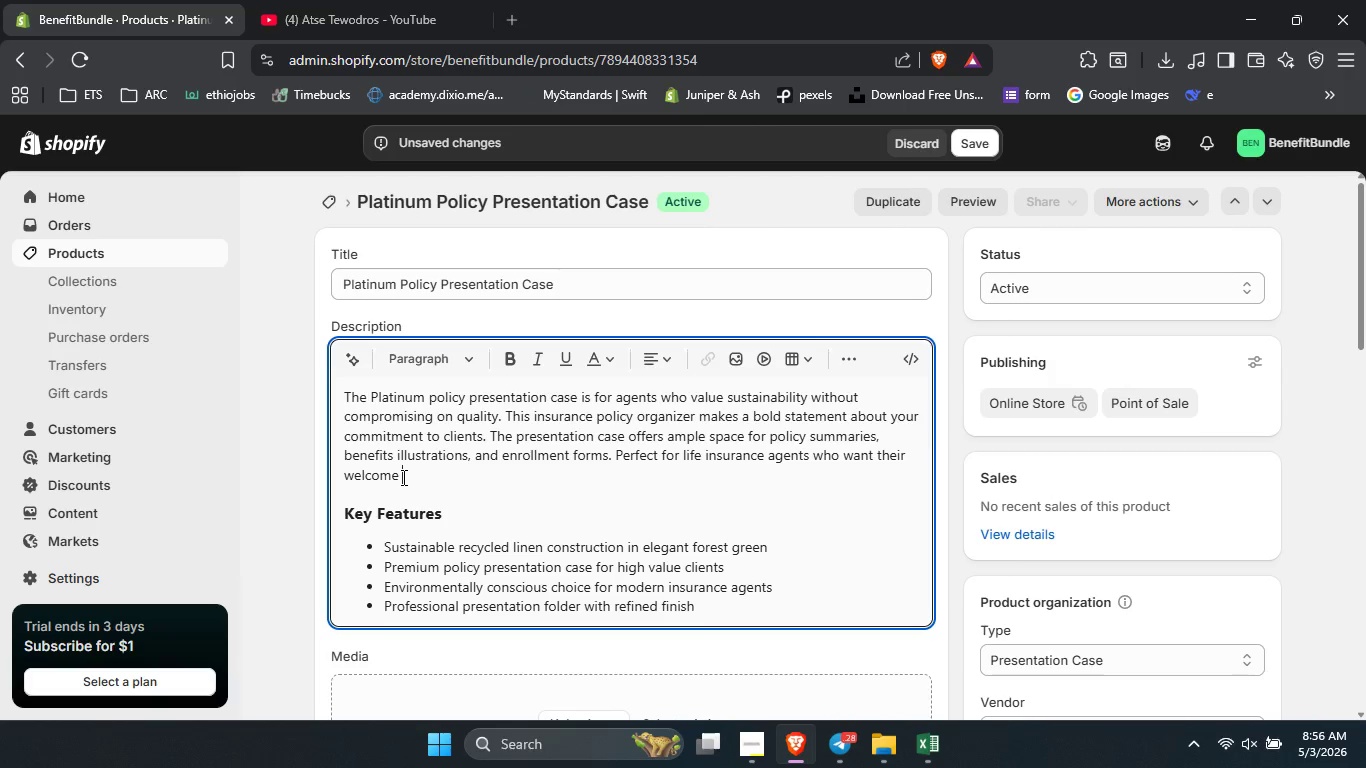 
type(l)
key(Backspace)
type(kit to reflect modern values while maintaing a classic, professional apperance.)
 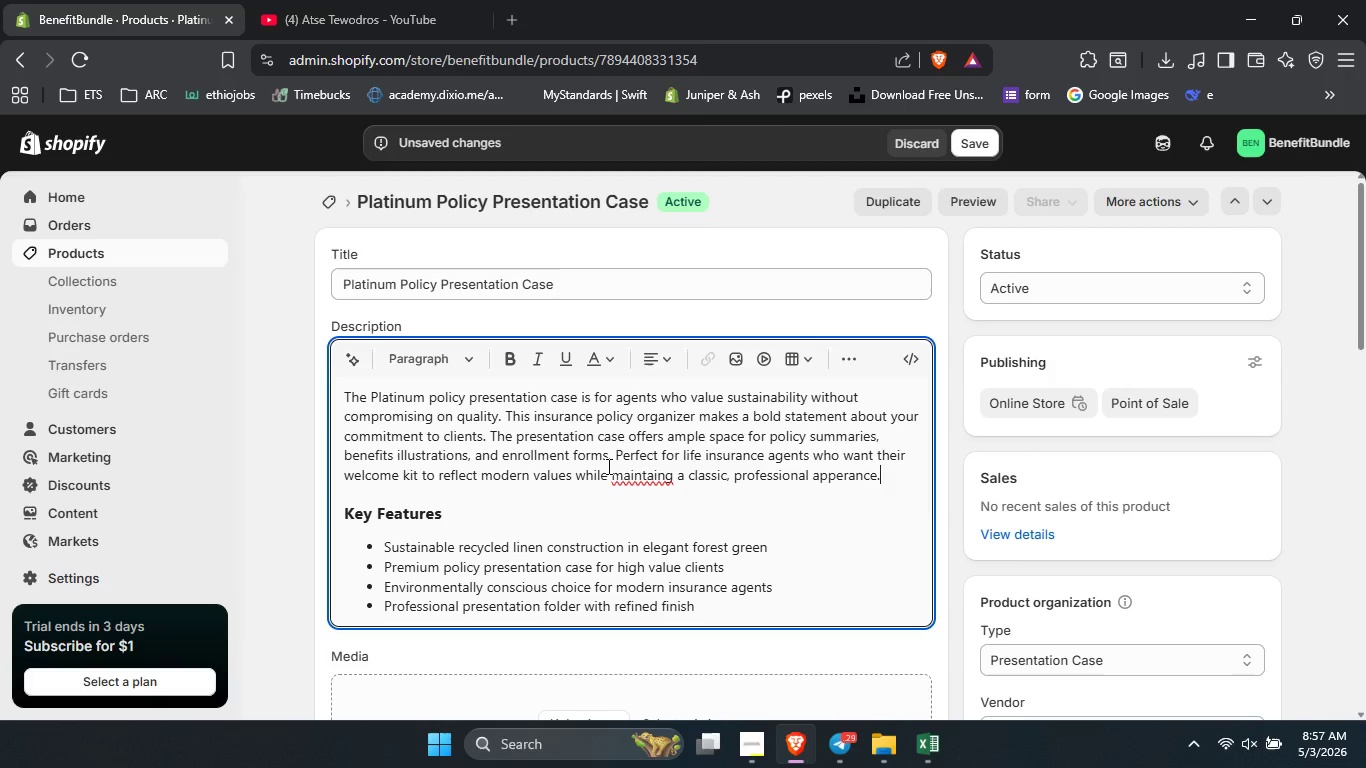 
right_click([619, 469])
 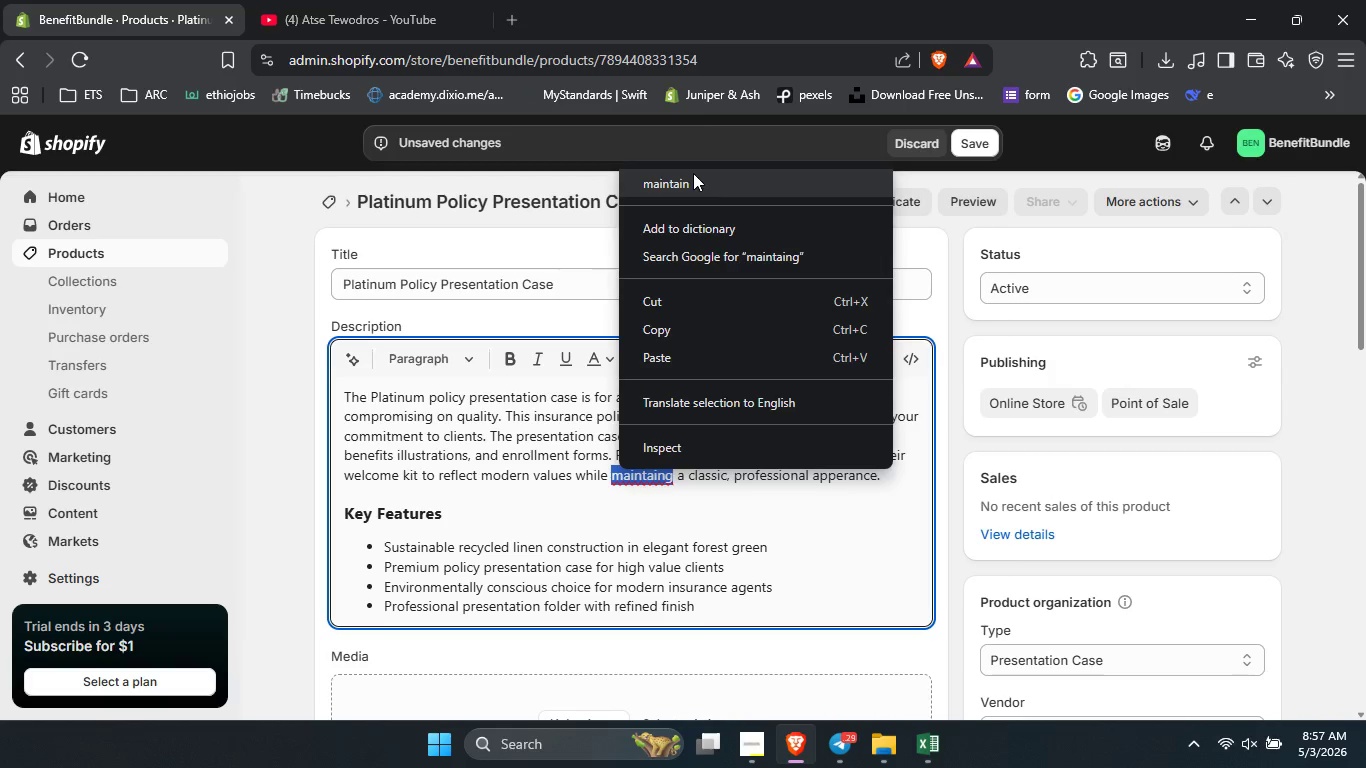 
left_click([693, 173])
 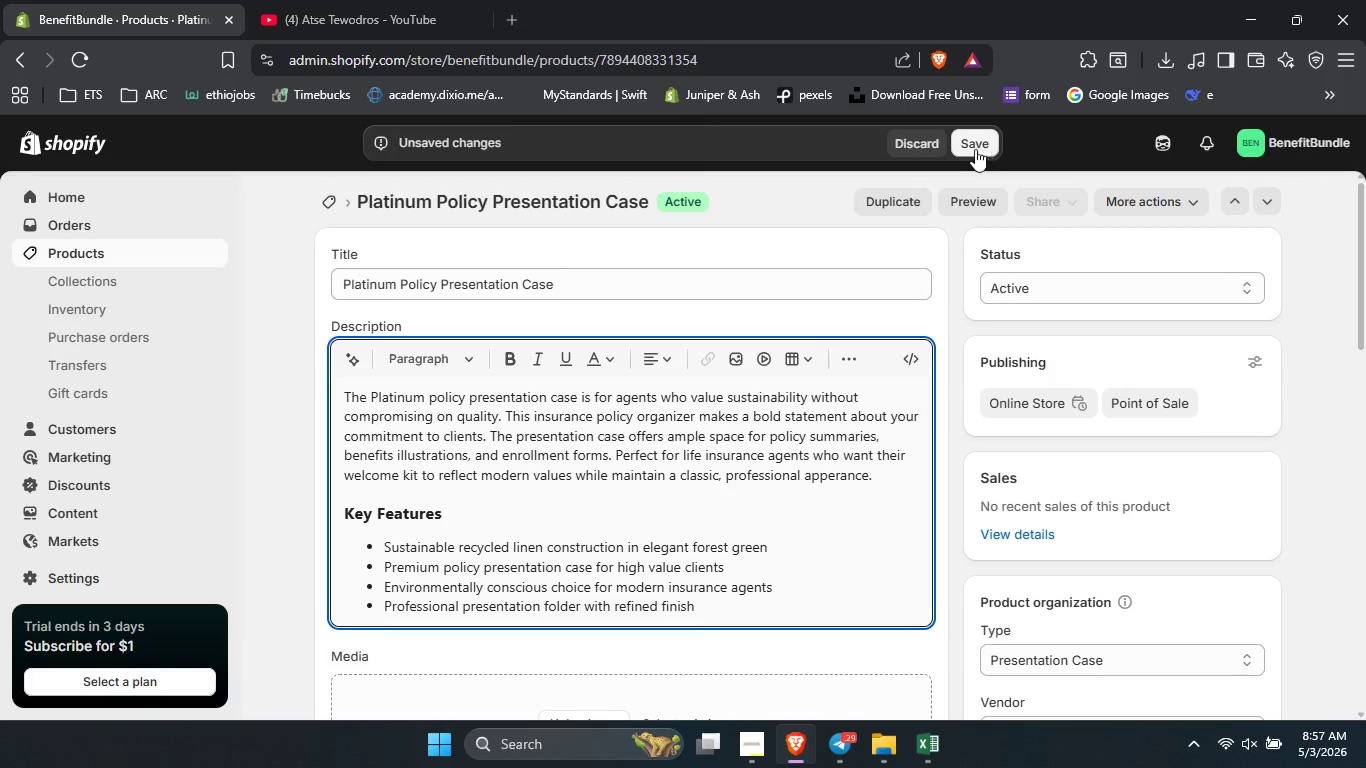 
left_click([966, 143])
 